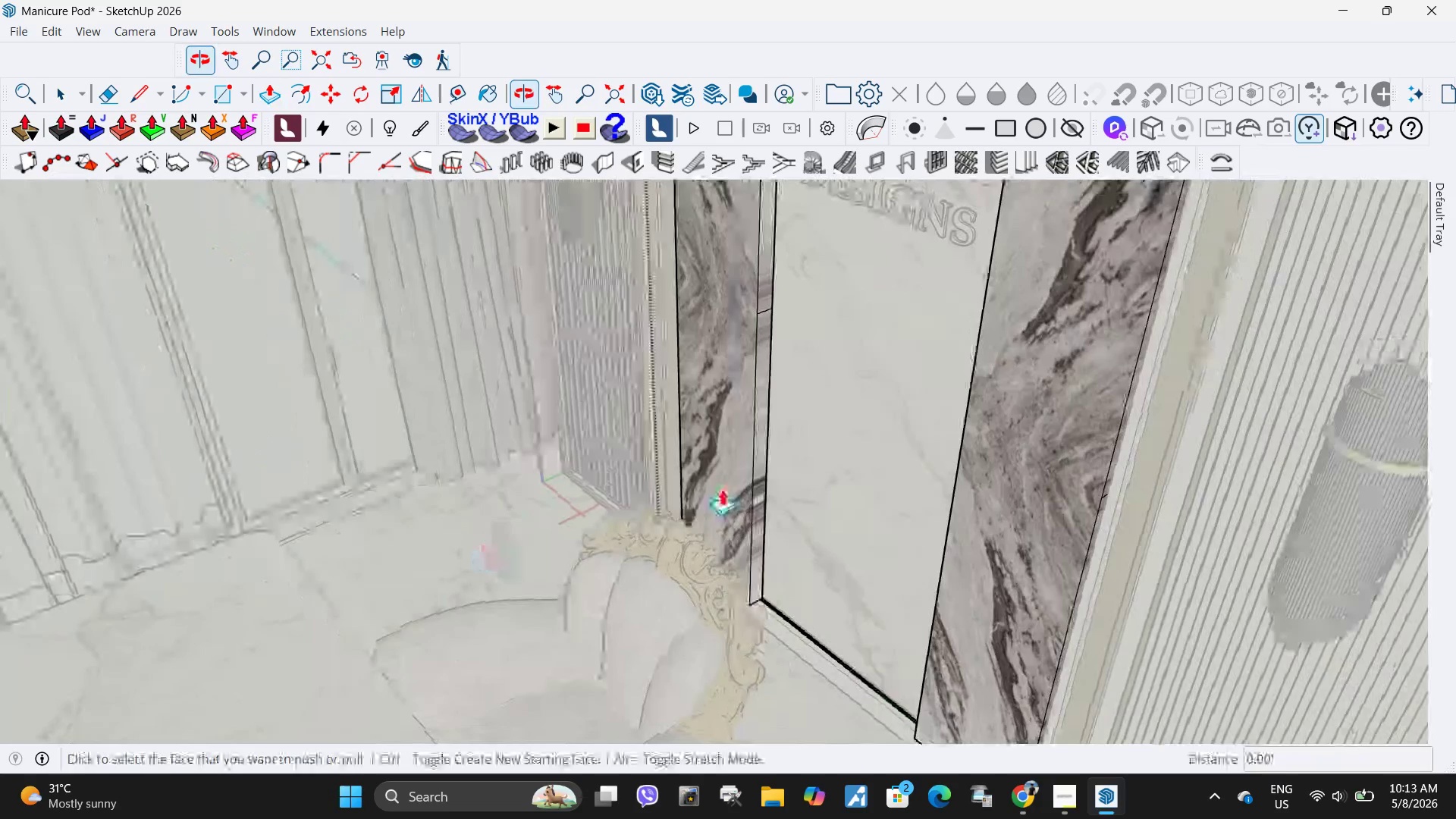 
key(L)
 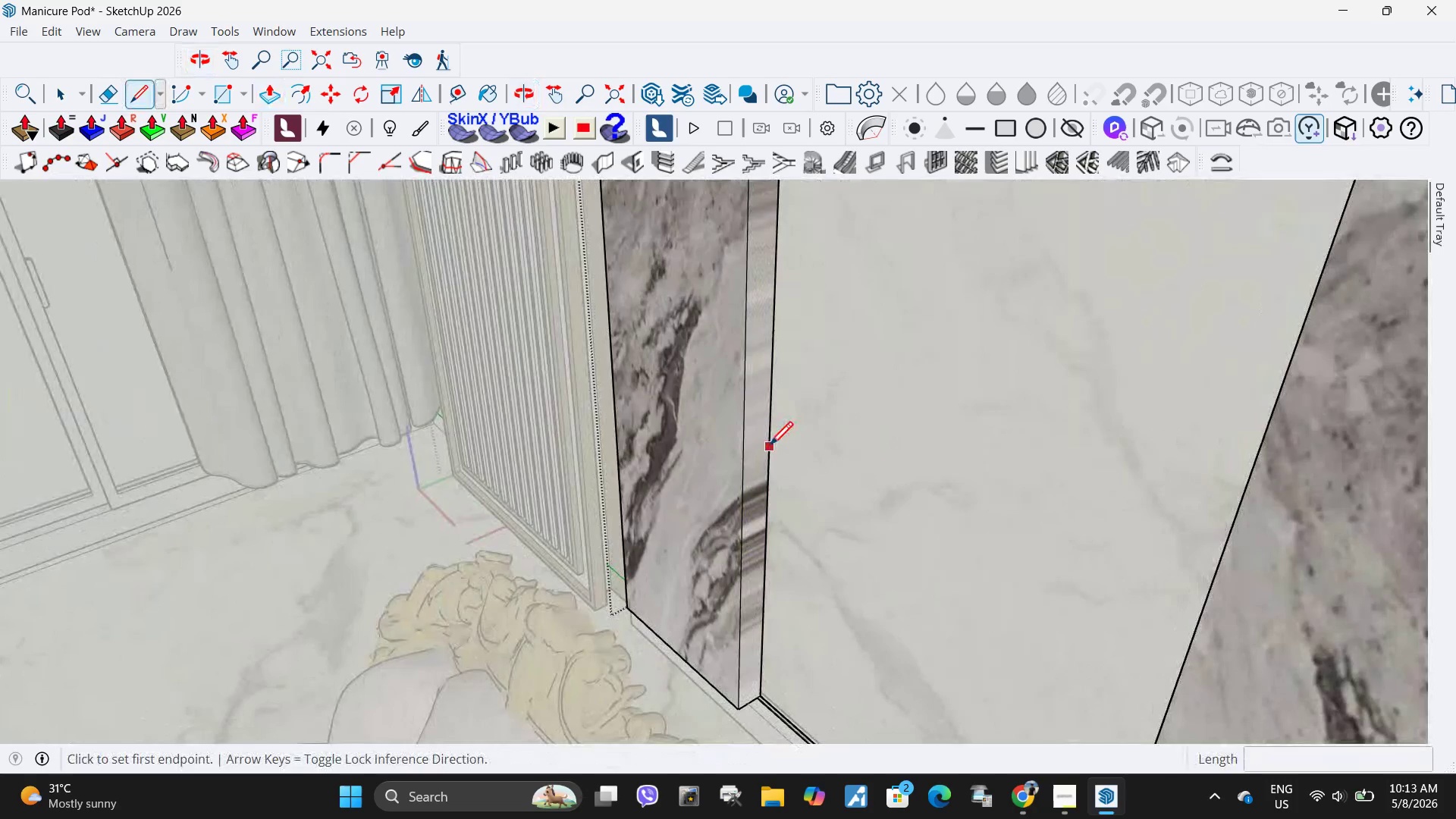 
scroll: coordinate [770, 463], scroll_direction: up, amount: 6.0
 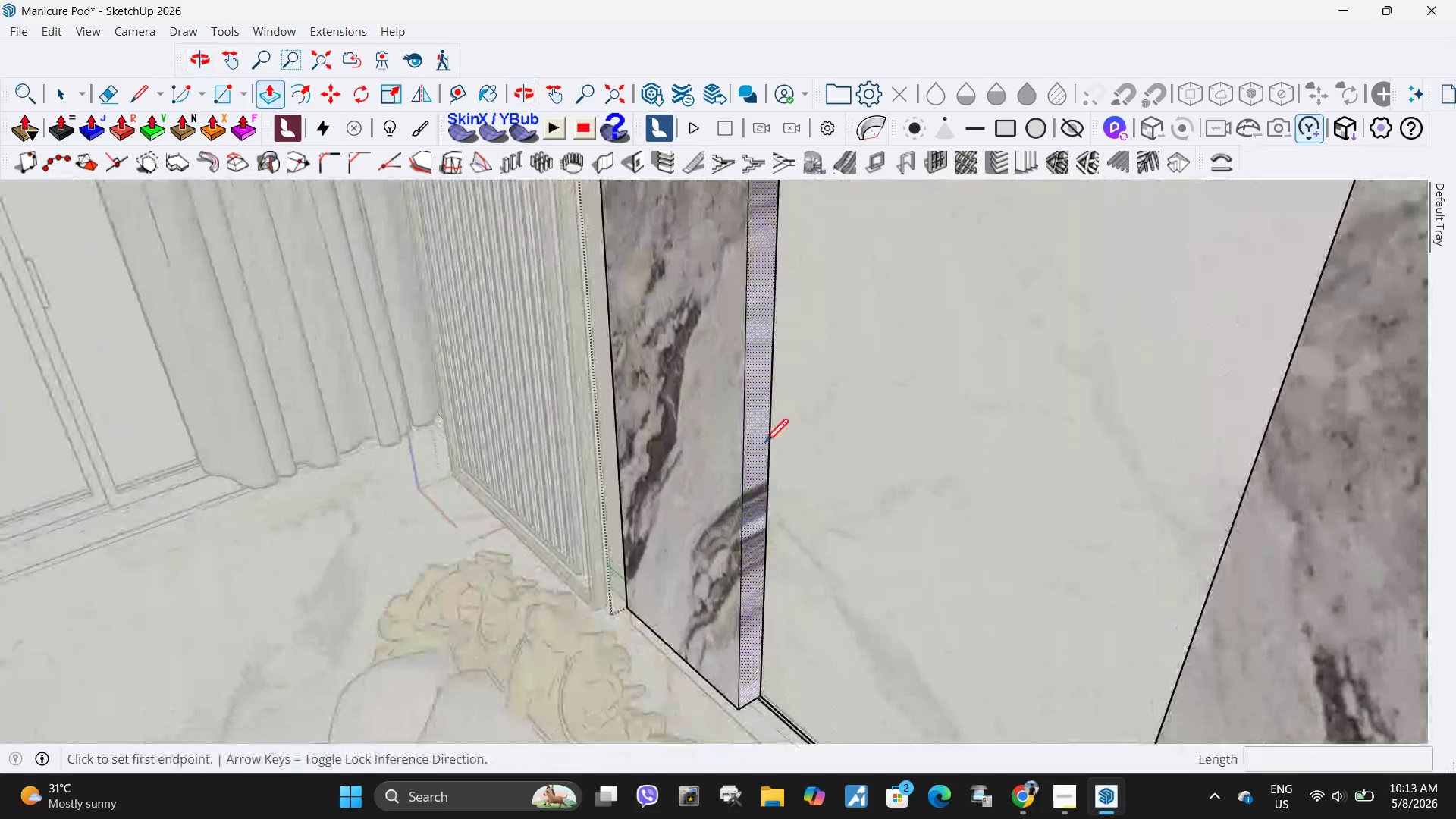 
left_click([770, 447])
 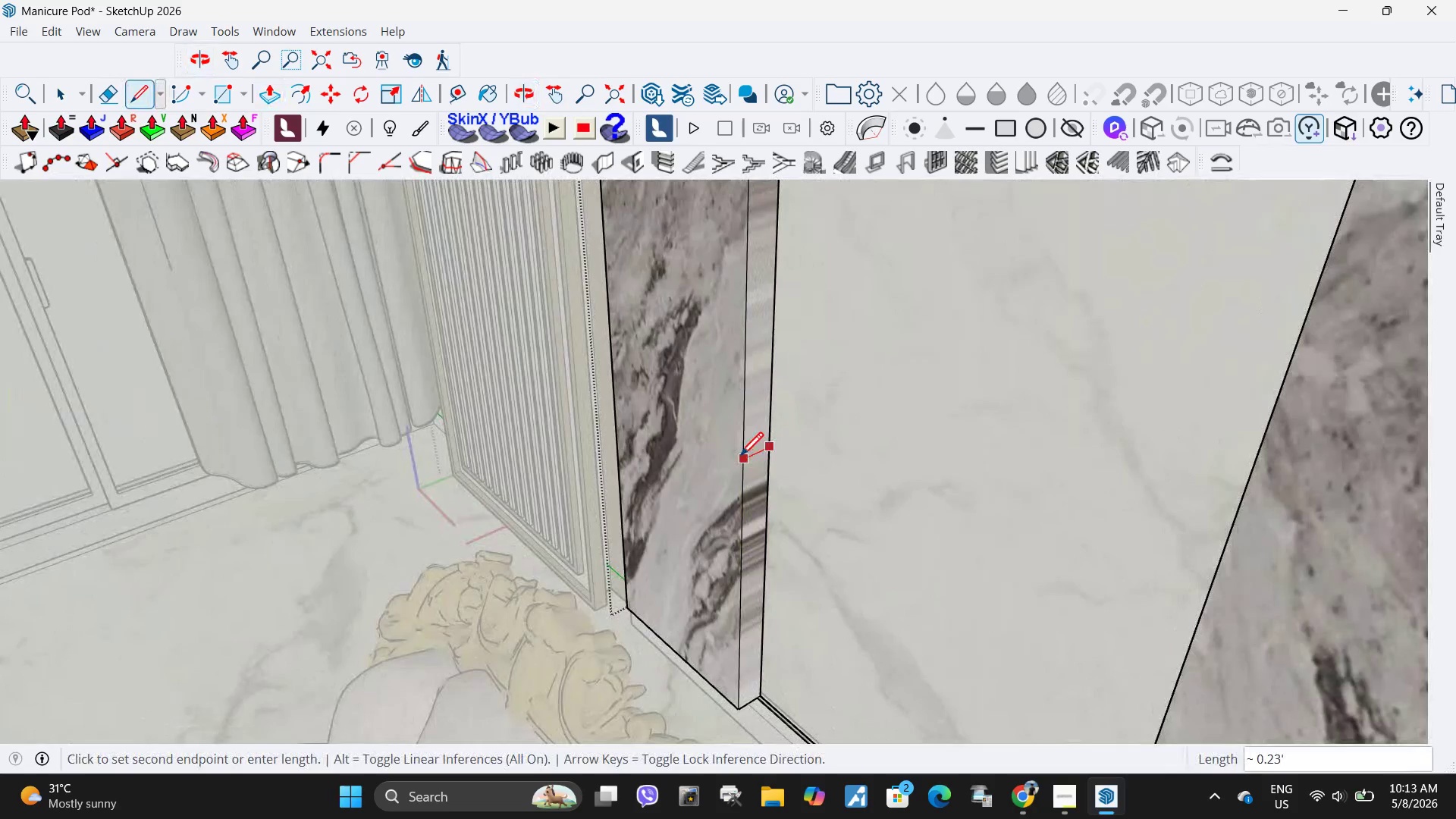 
left_click([740, 458])
 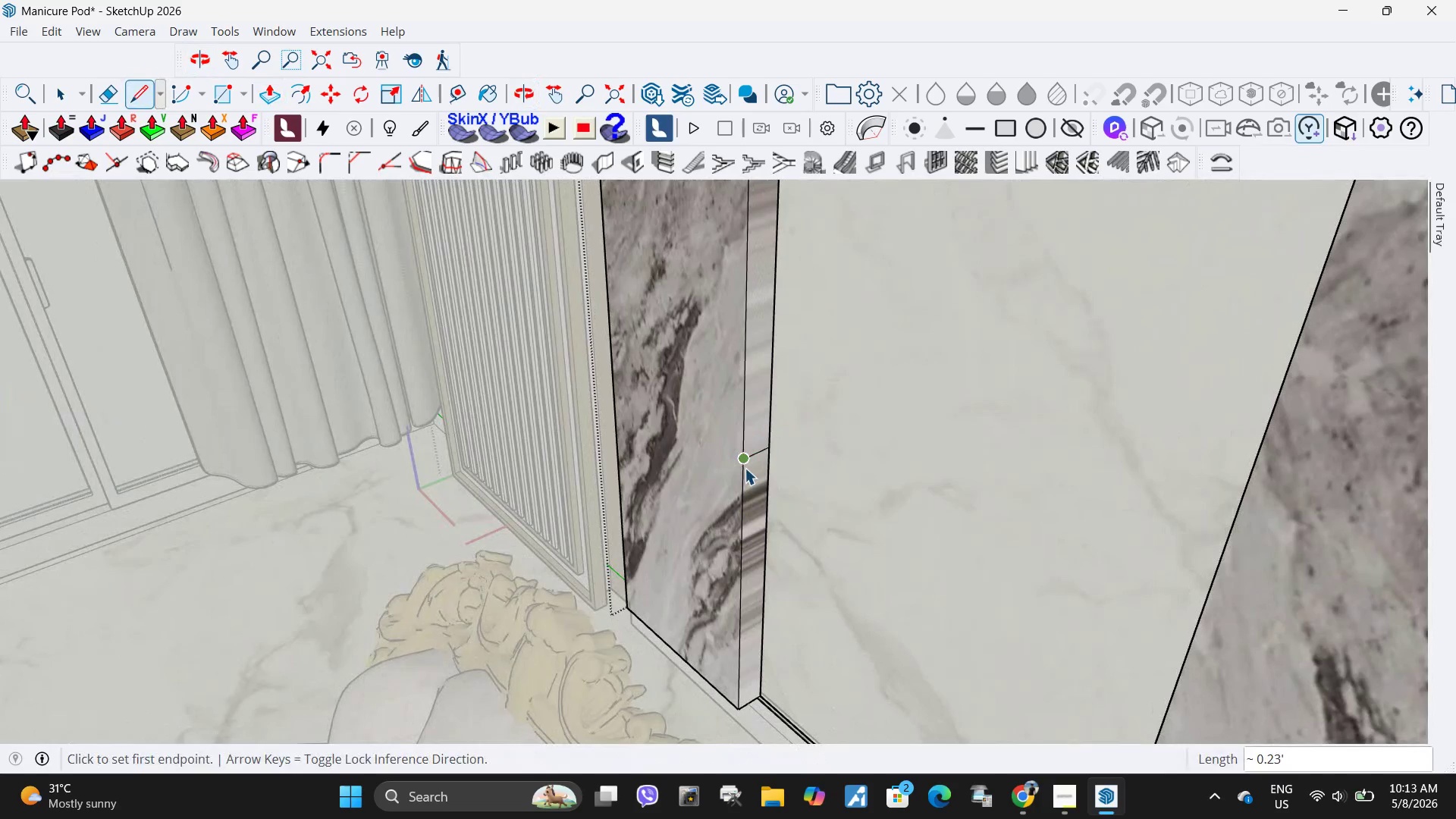 
key(Space)
 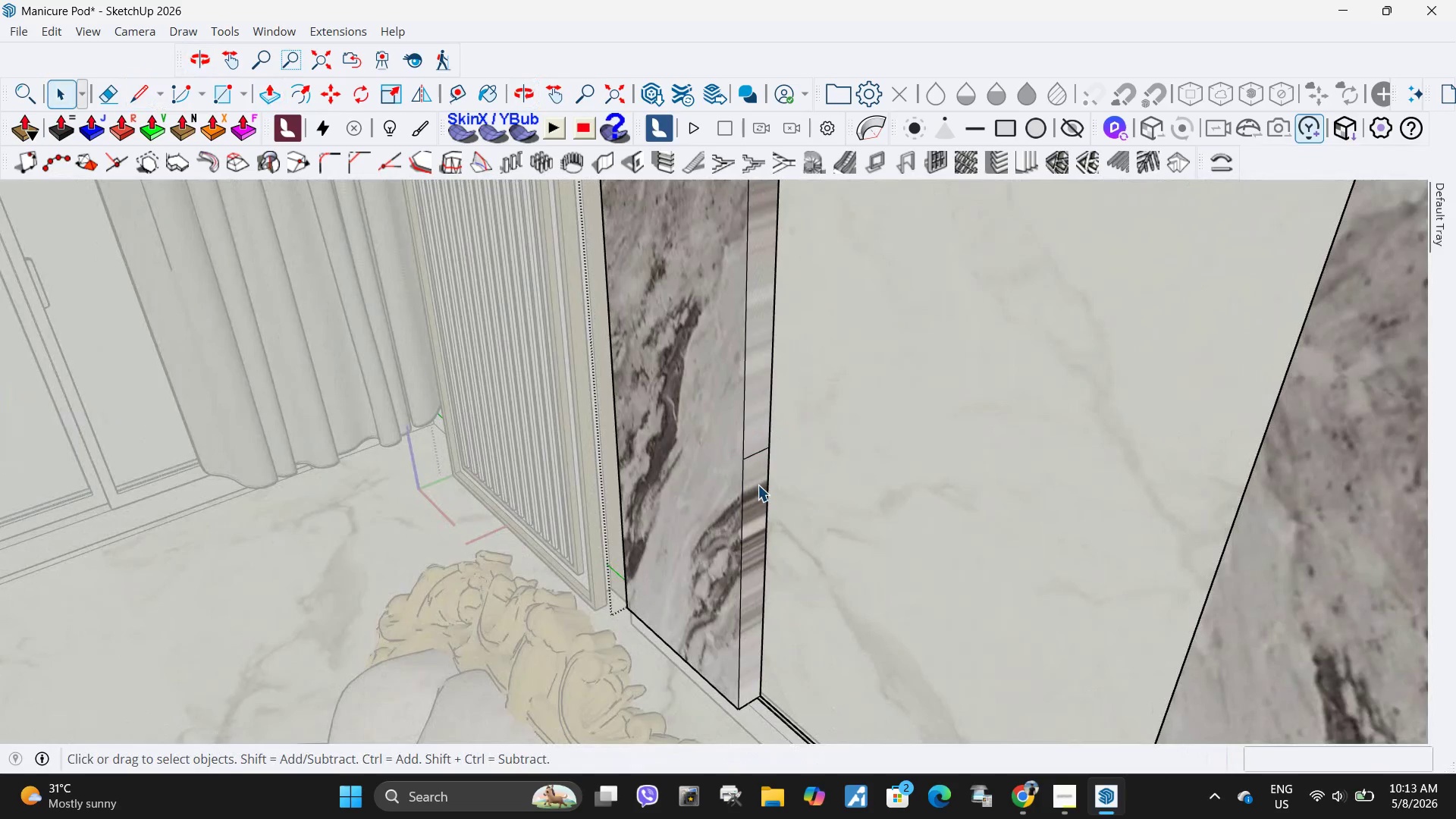 
left_click([758, 485])
 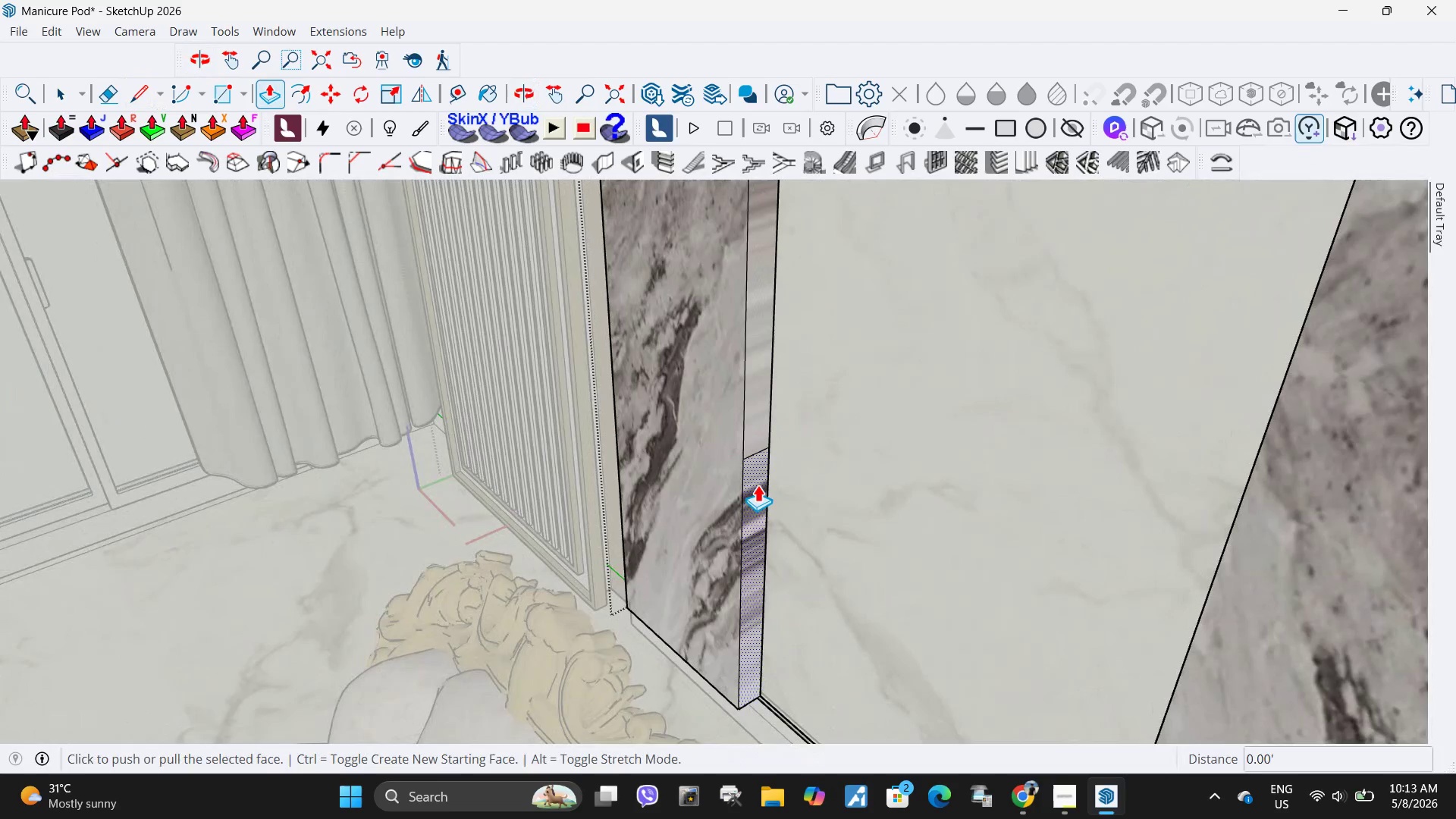 
key(P)
 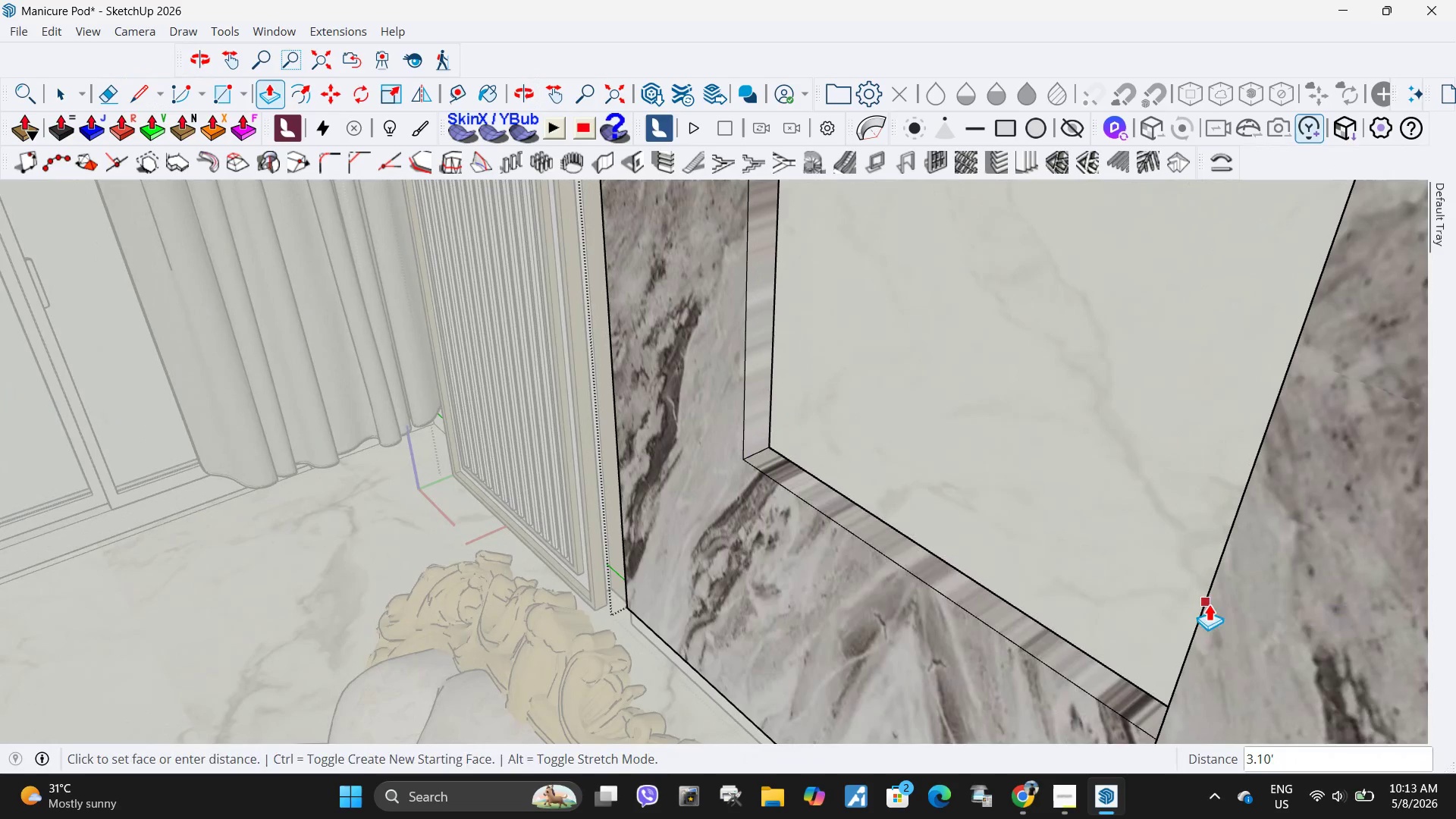 
scroll: coordinate [500, 427], scroll_direction: down, amount: 6.0
 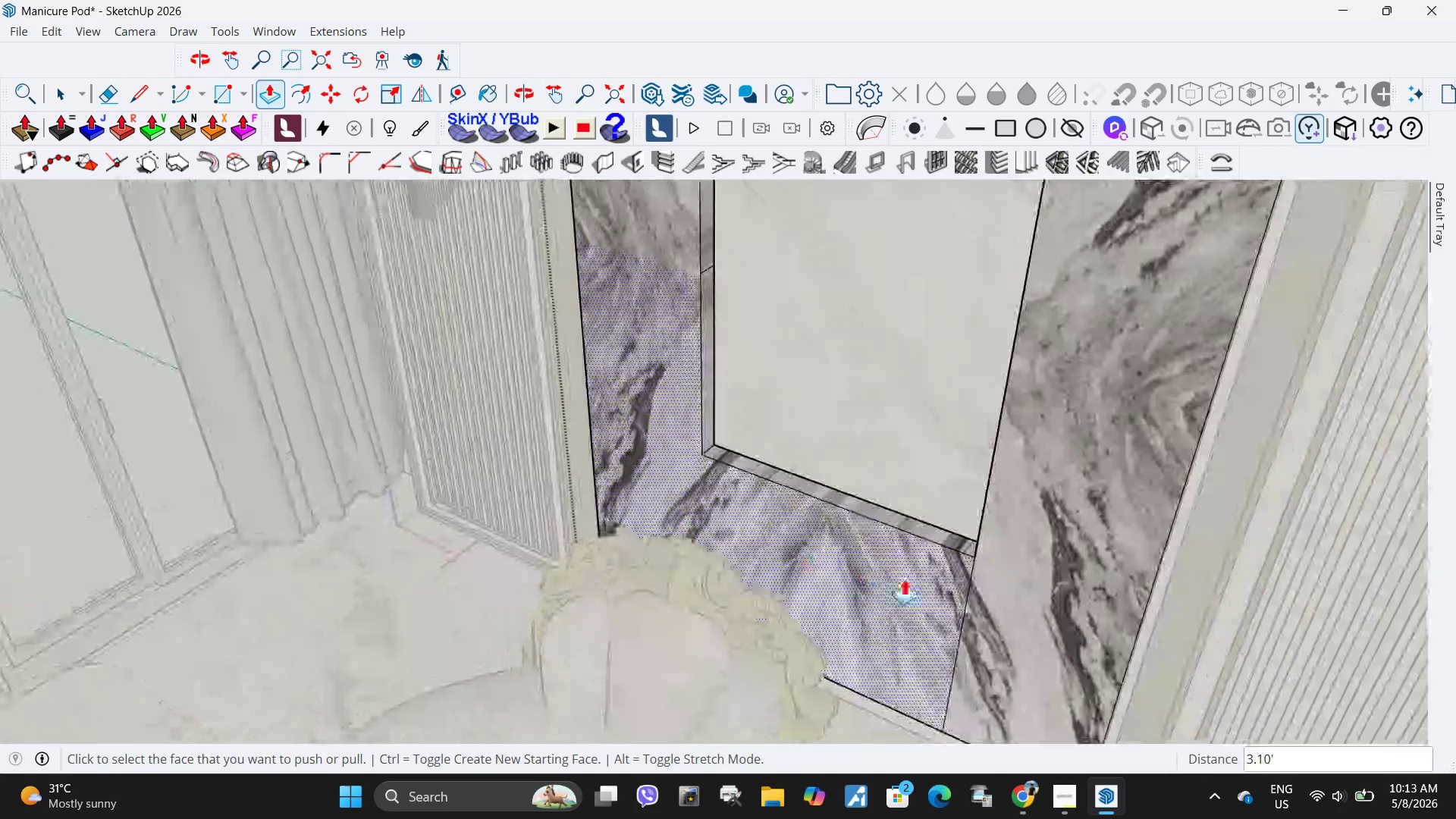 
key(Space)
 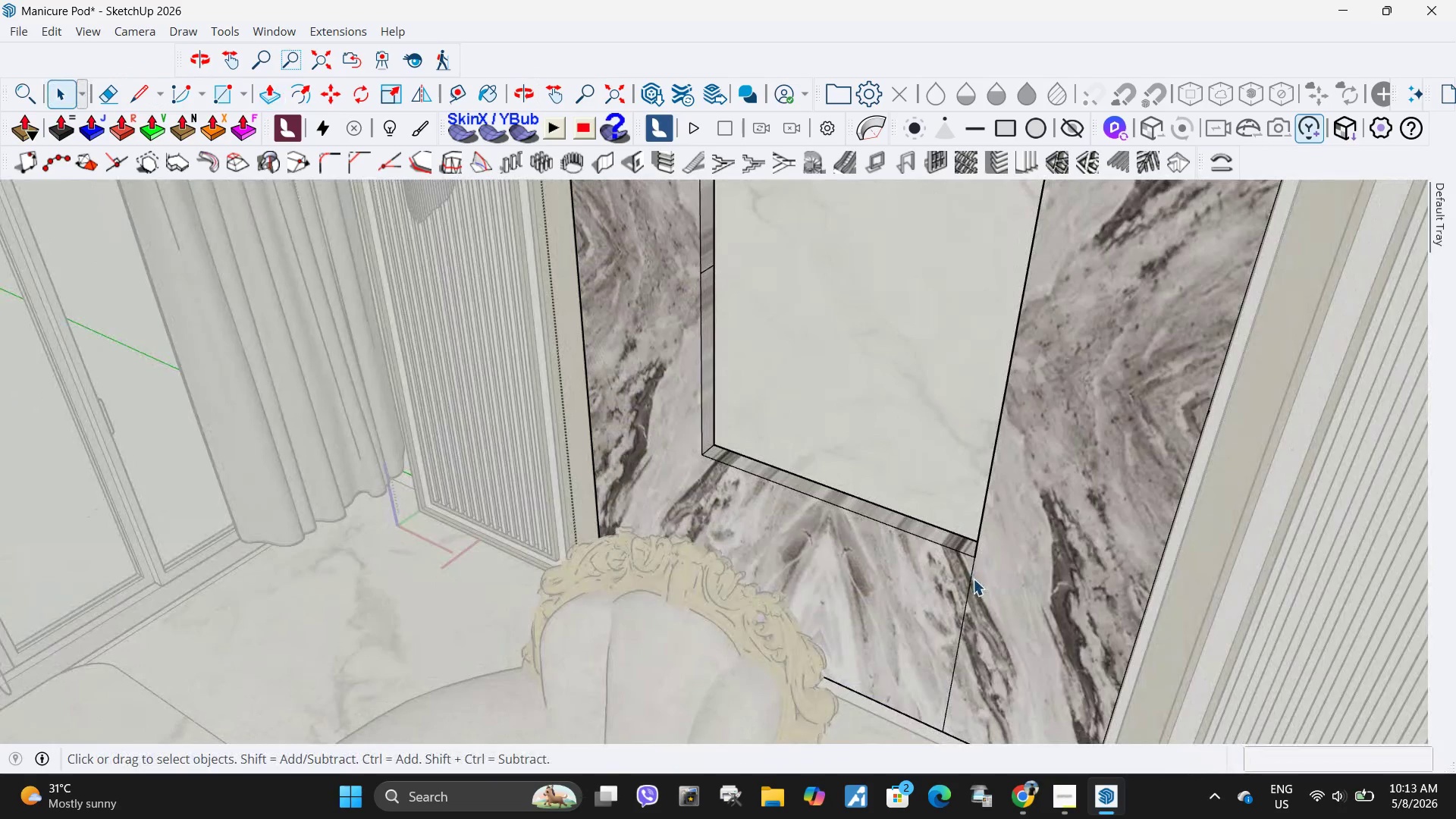 
left_click([972, 579])
 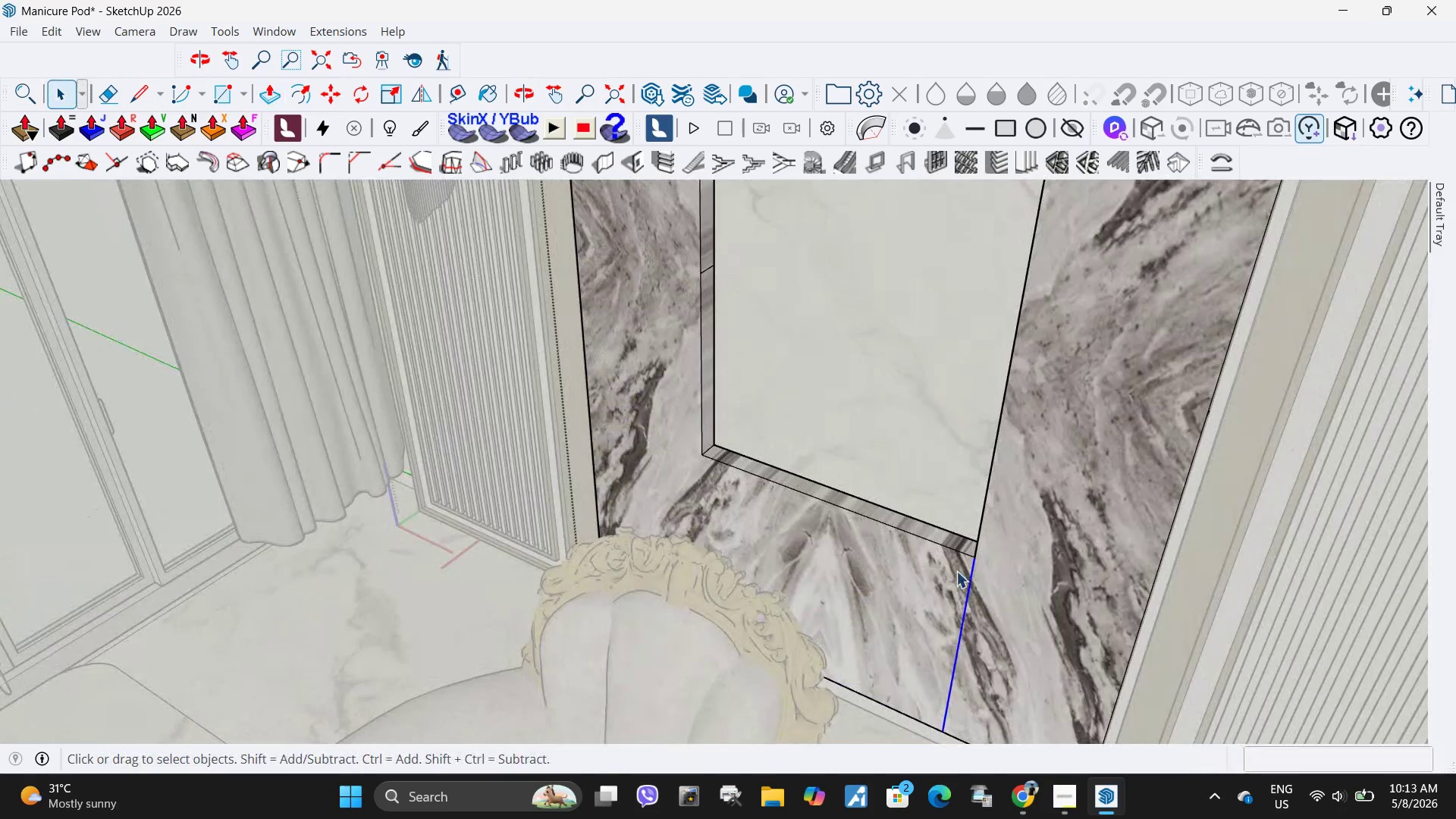 
key(Delete)
 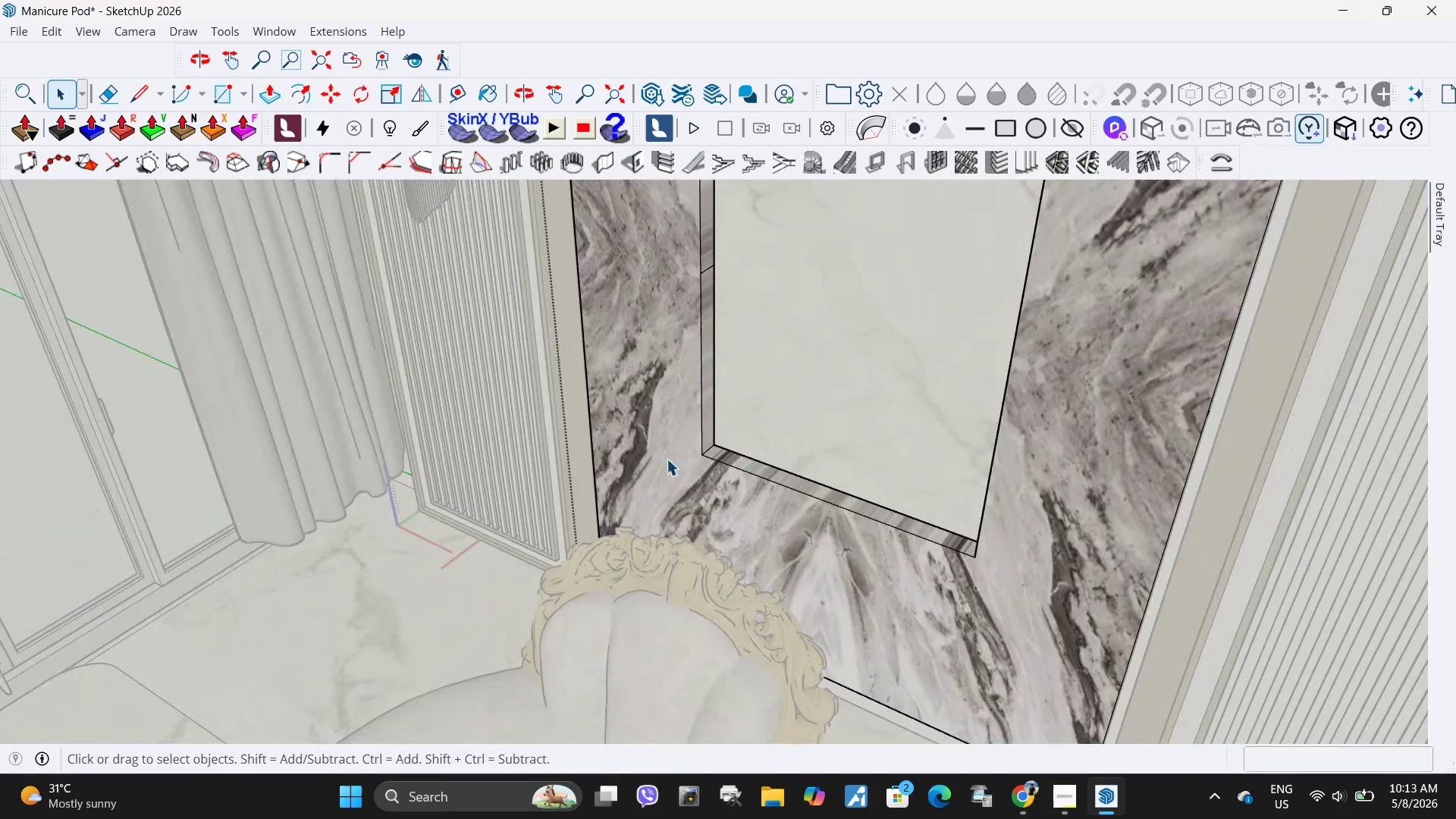 
key(Escape)
 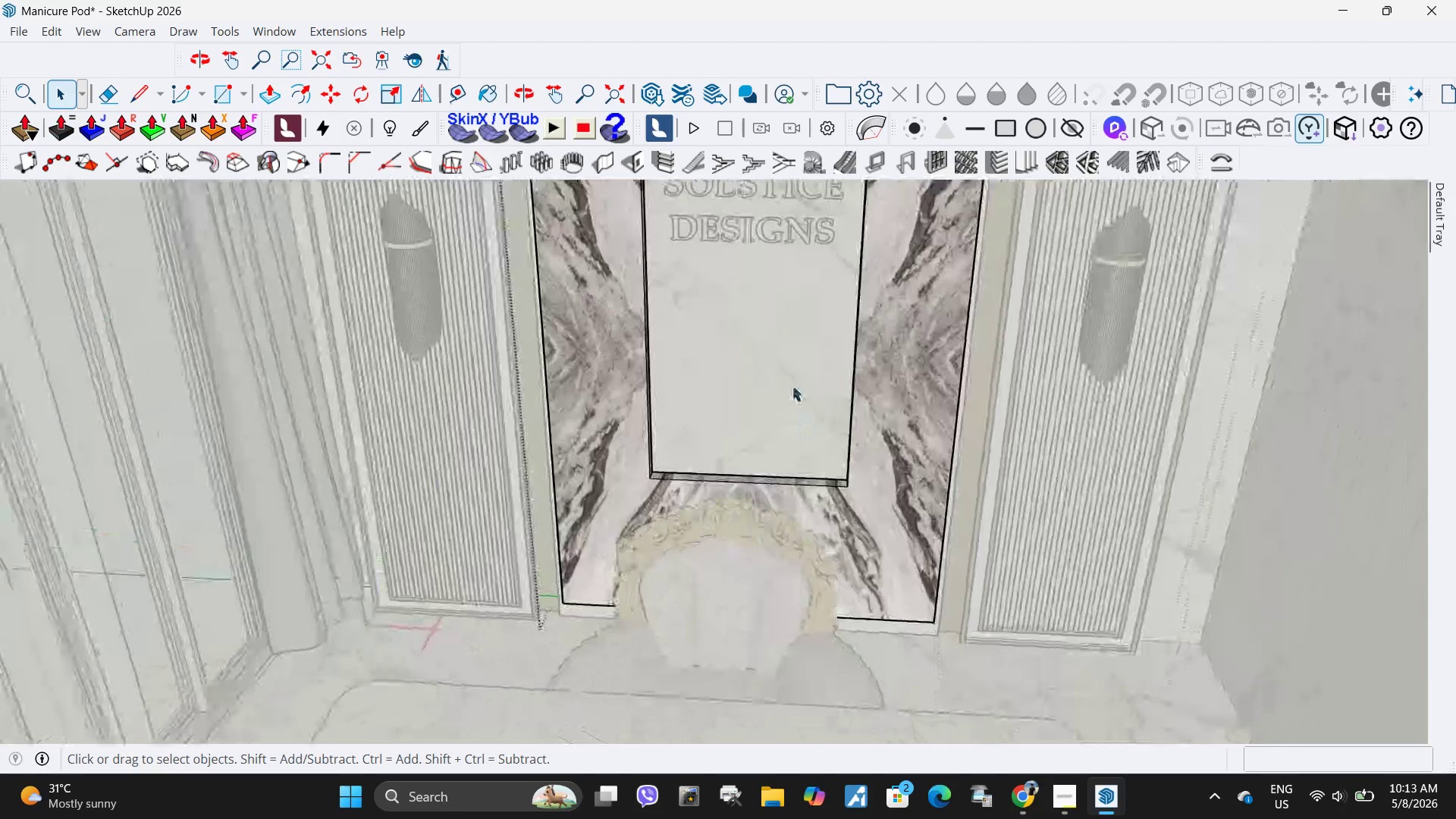 
scroll: coordinate [588, 463], scroll_direction: down, amount: 6.0
 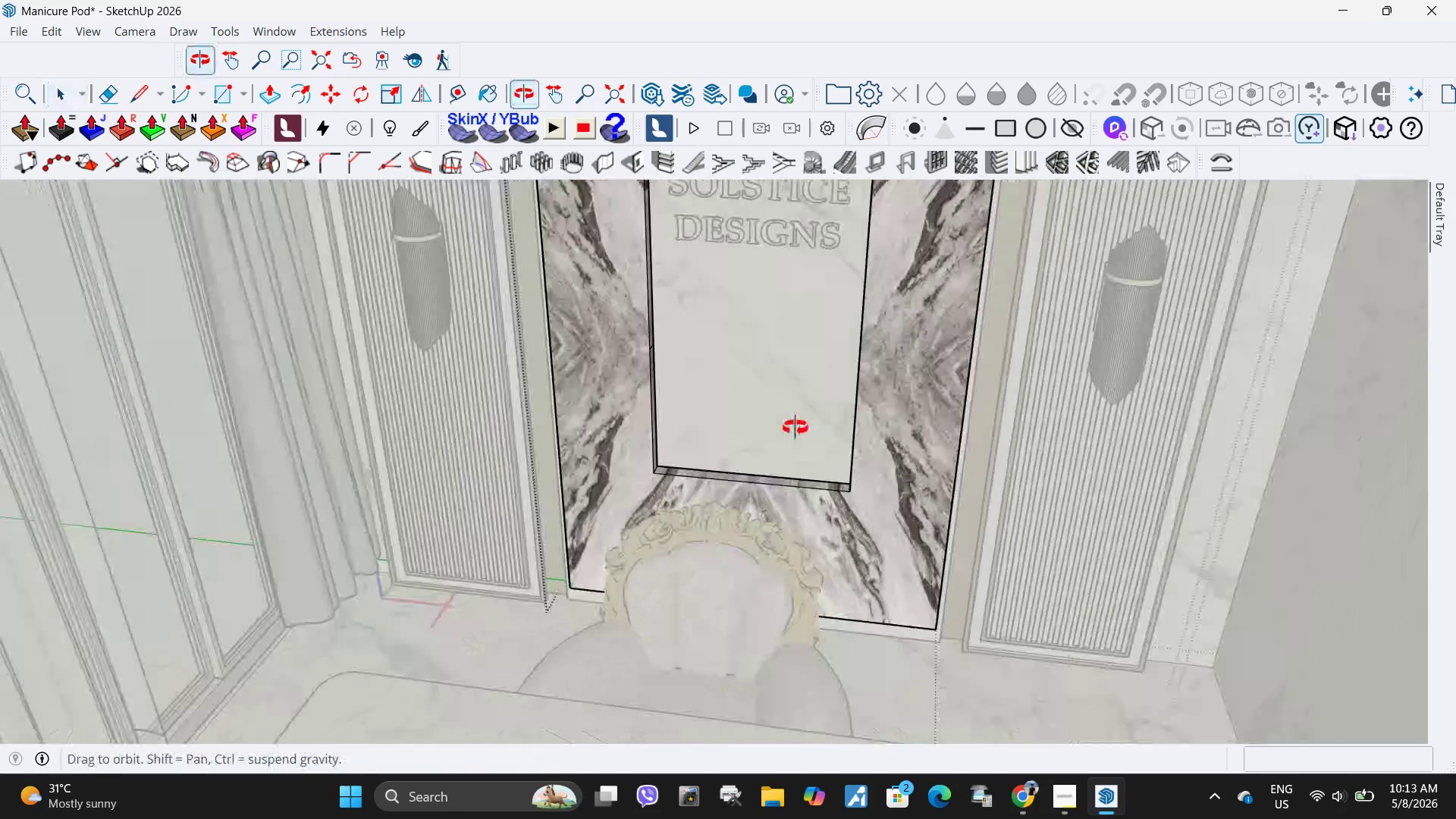 
key(Escape)
 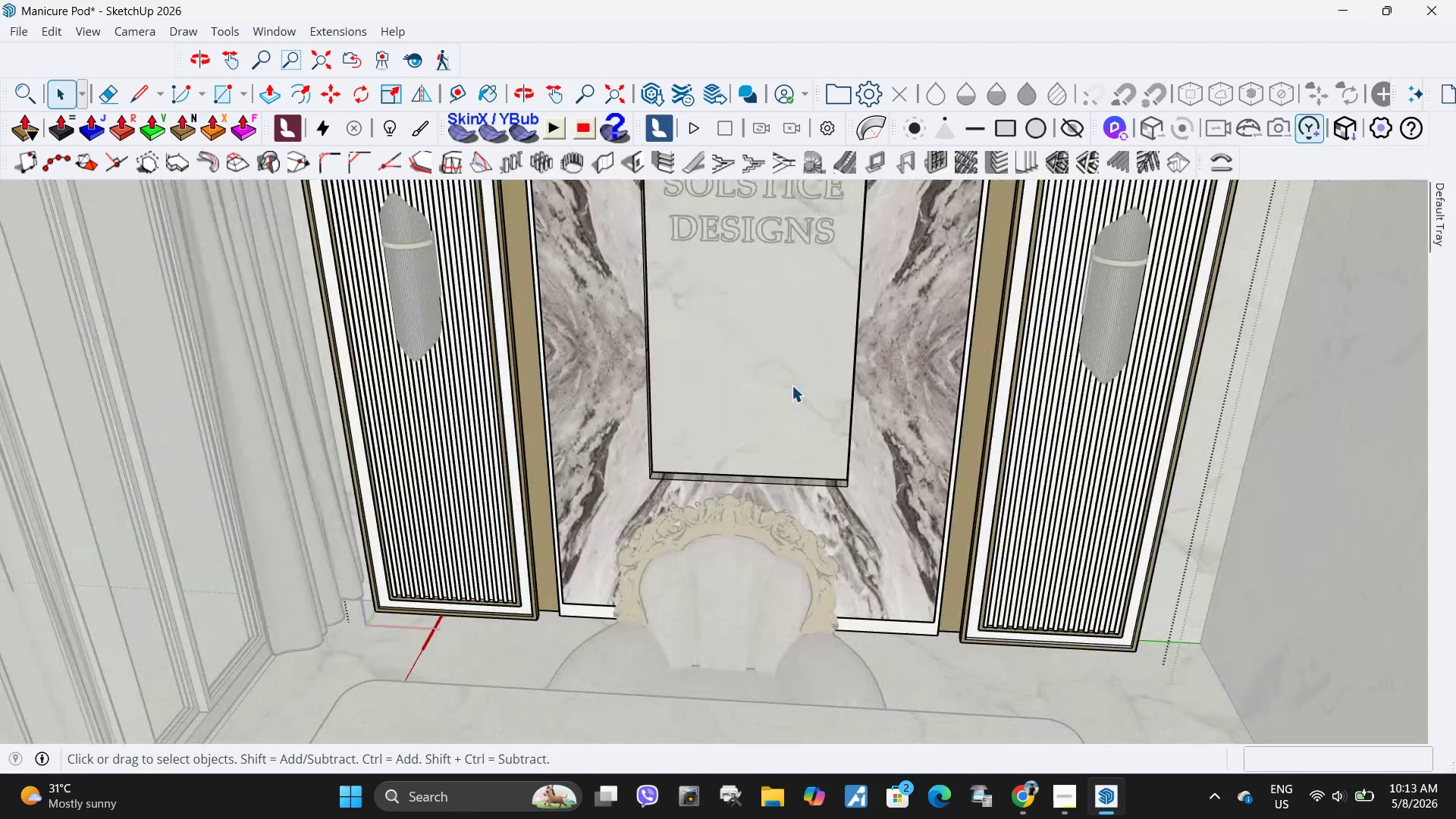 
key(Escape)
 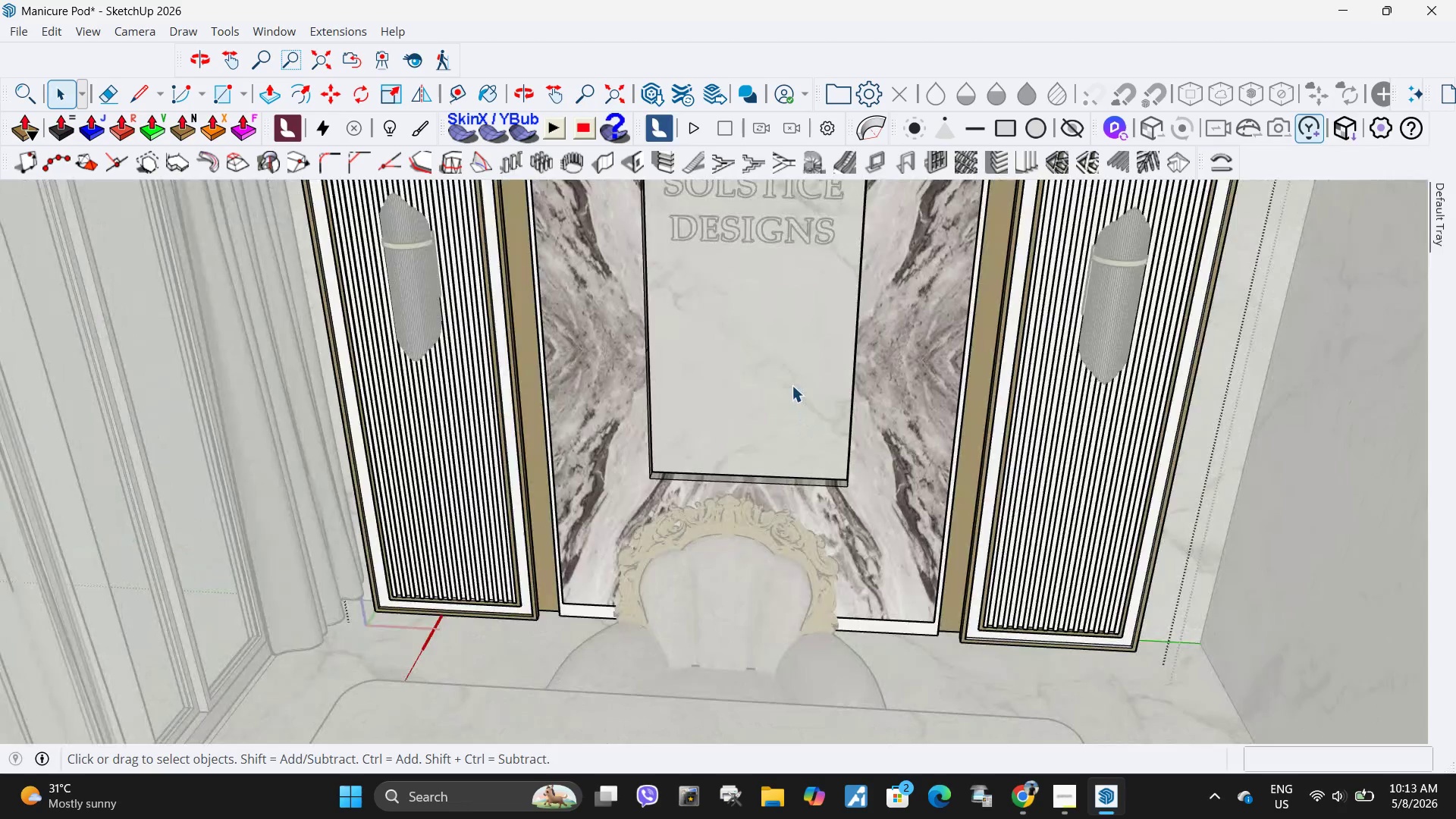 
key(Escape)
 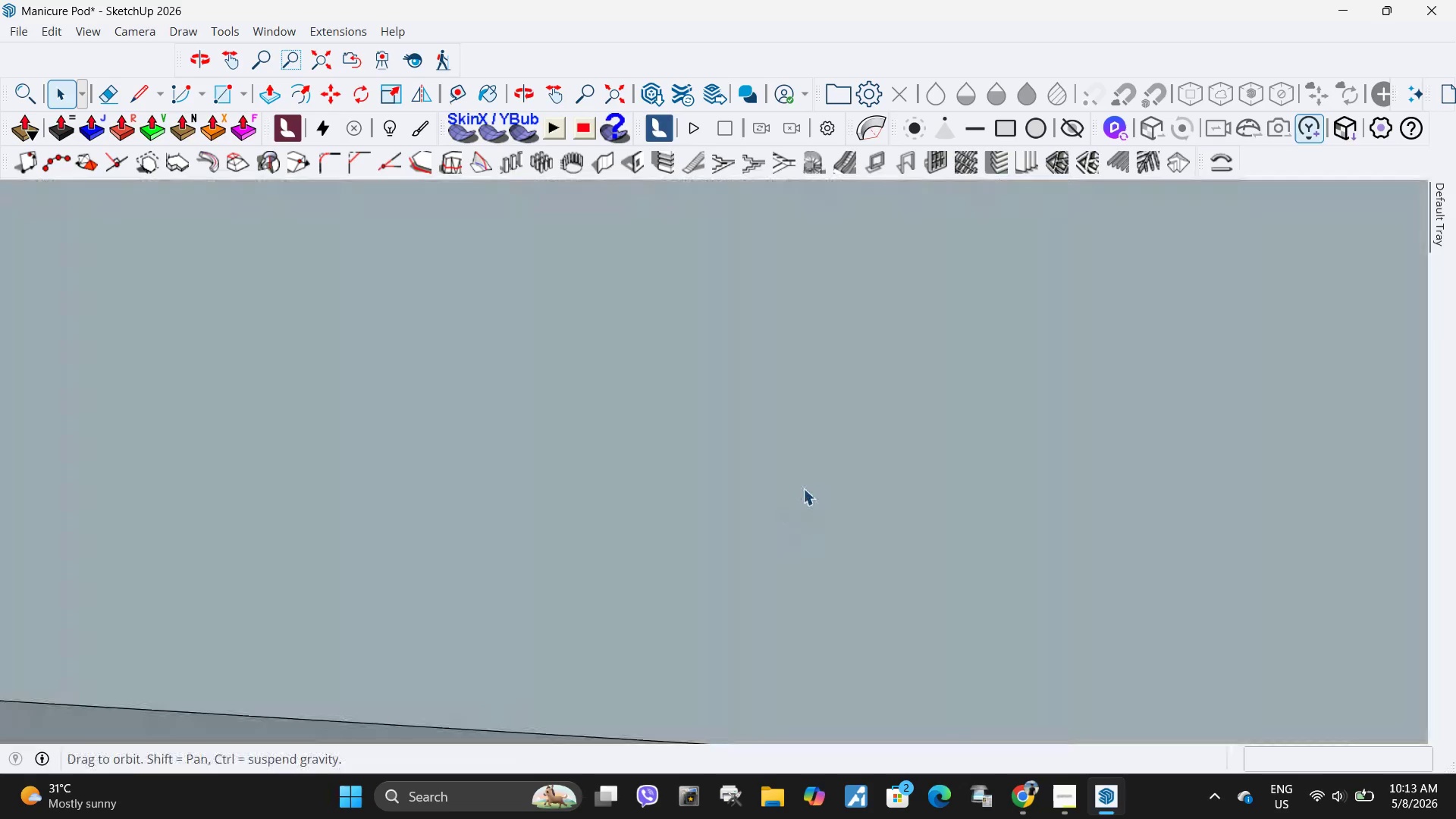 
scroll: coordinate [792, 385], scroll_direction: down, amount: 5.0
 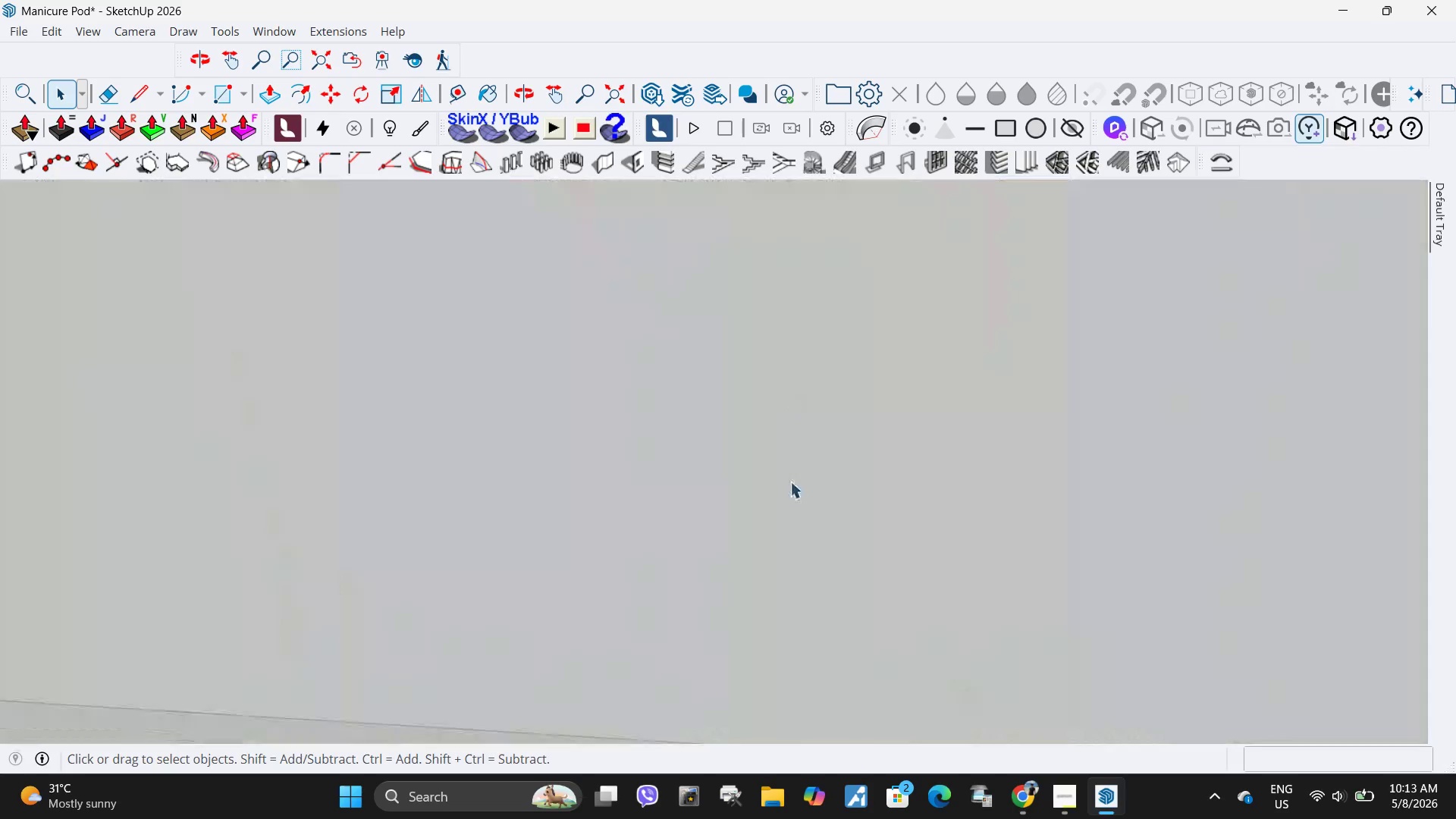 
key(Escape)
 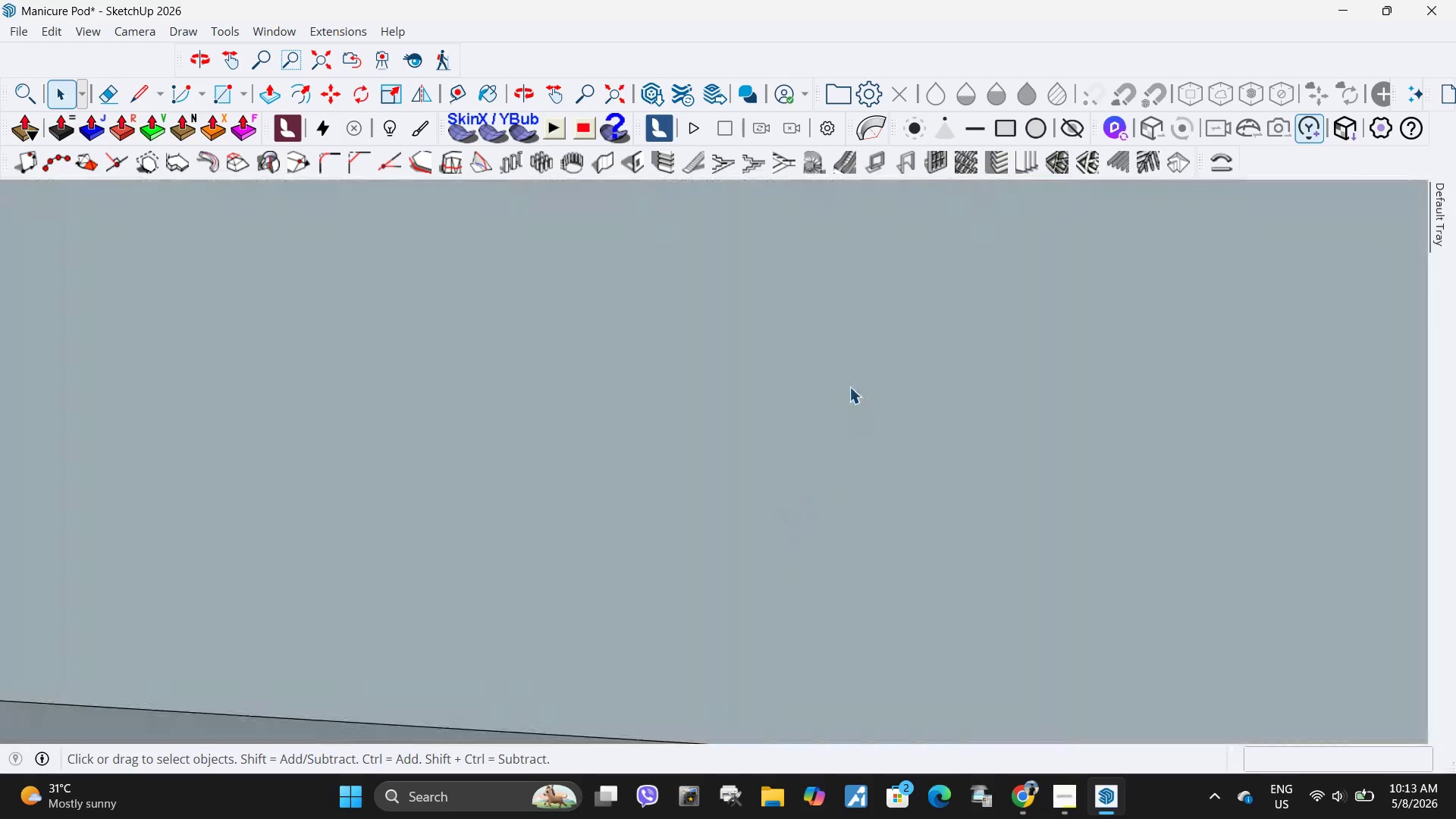 
key(Escape)
 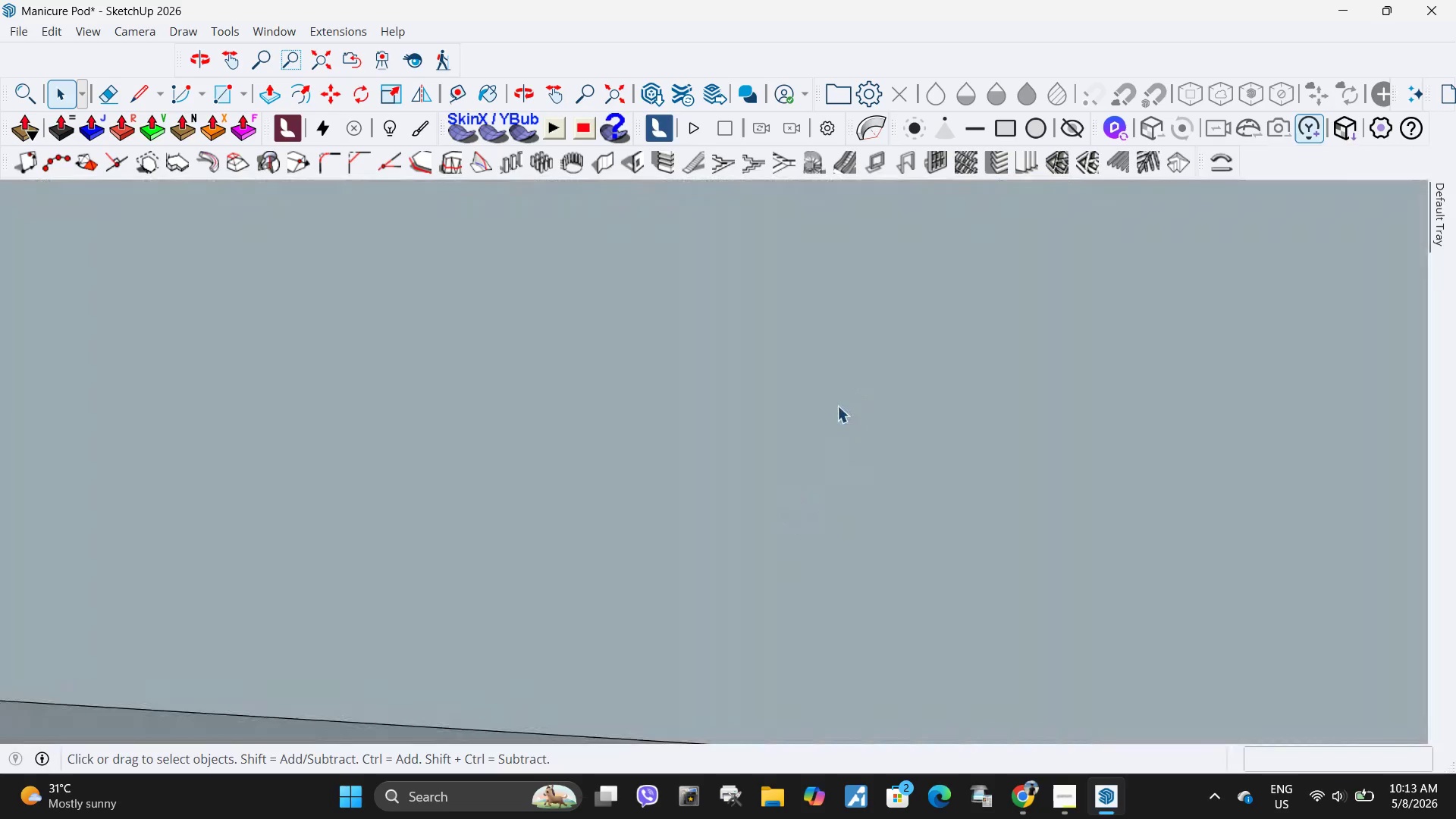 
key(Escape)
 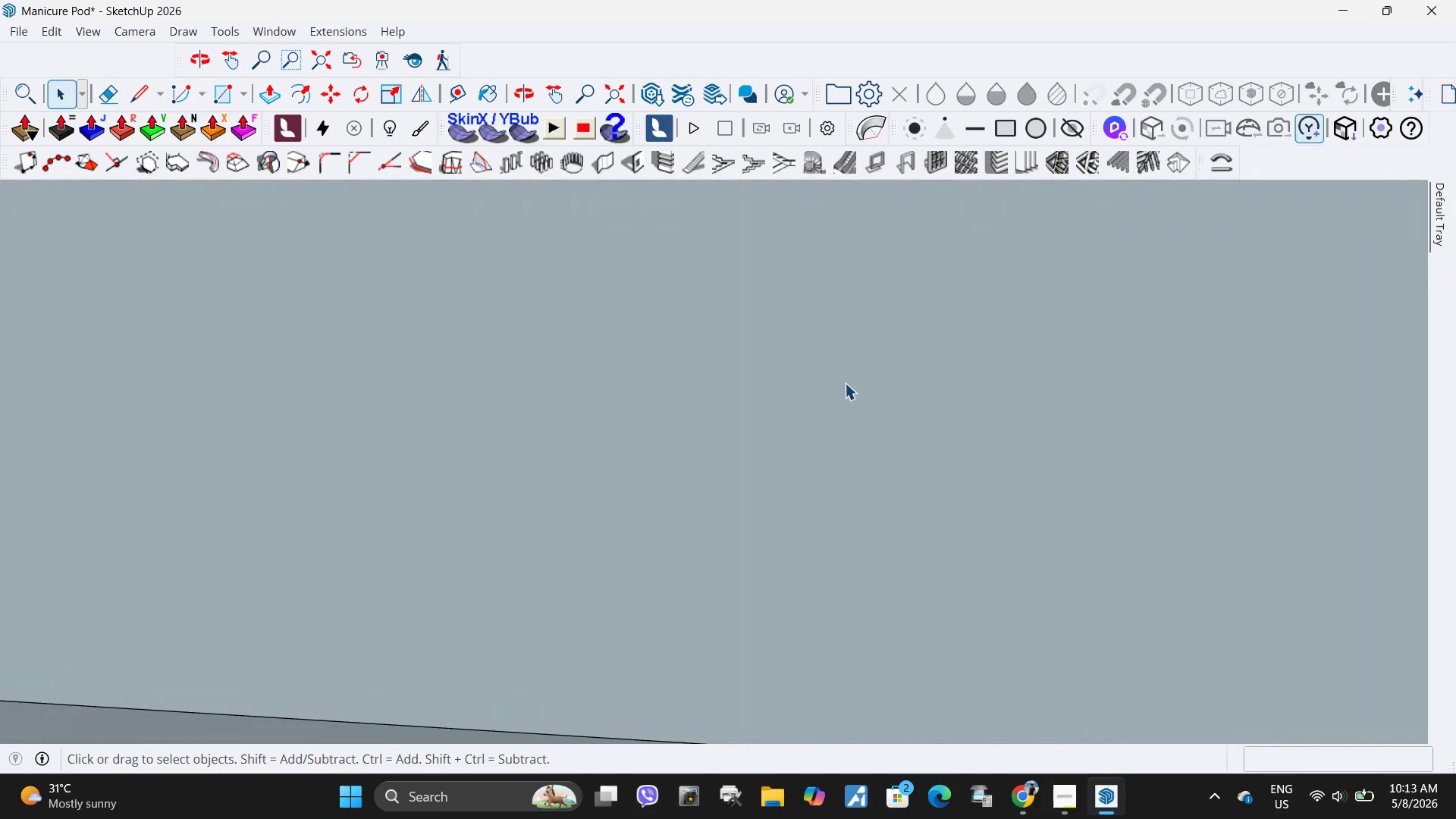 
key(Escape)
 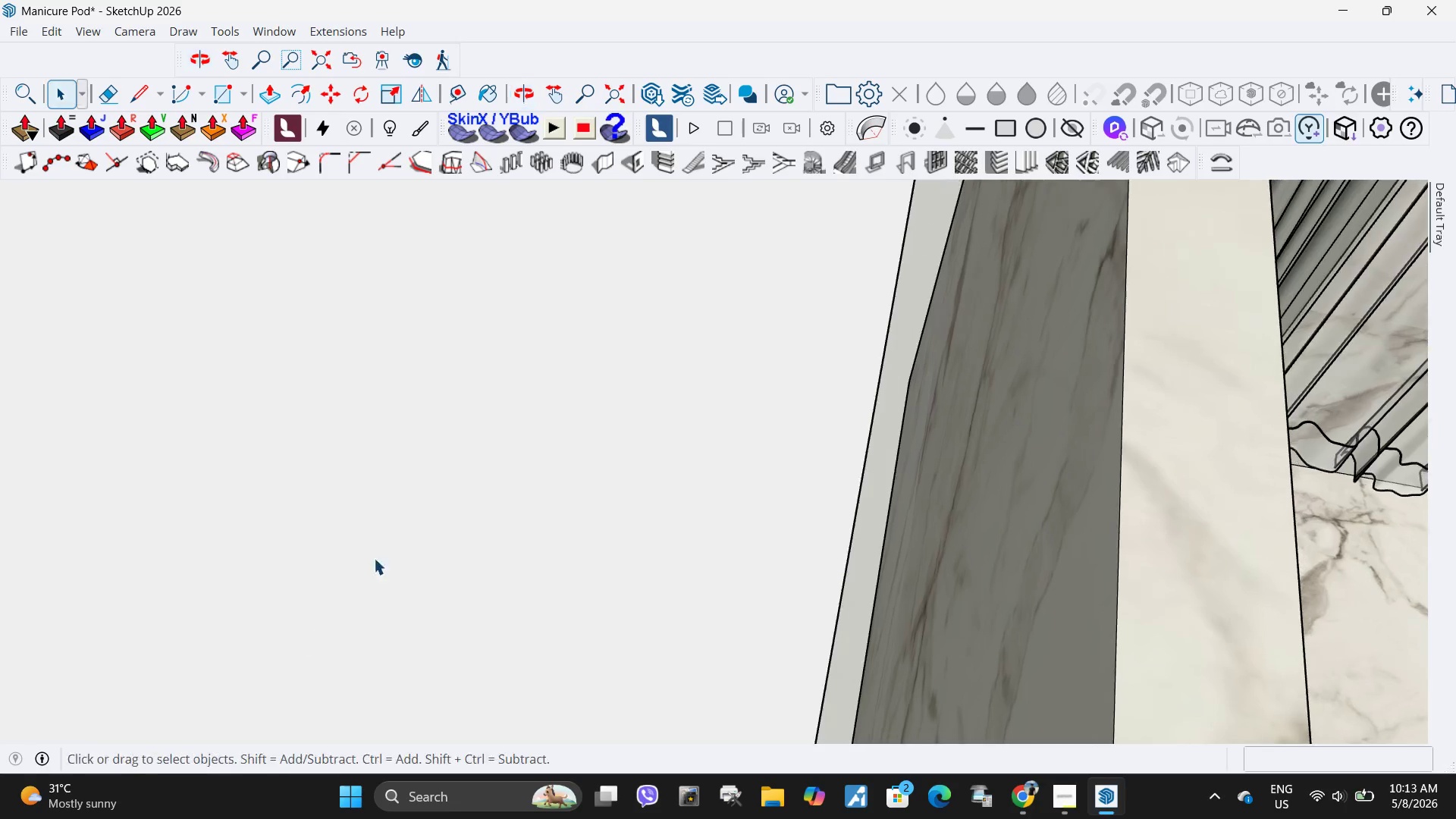 
scroll: coordinate [441, 381], scroll_direction: down, amount: 53.0
 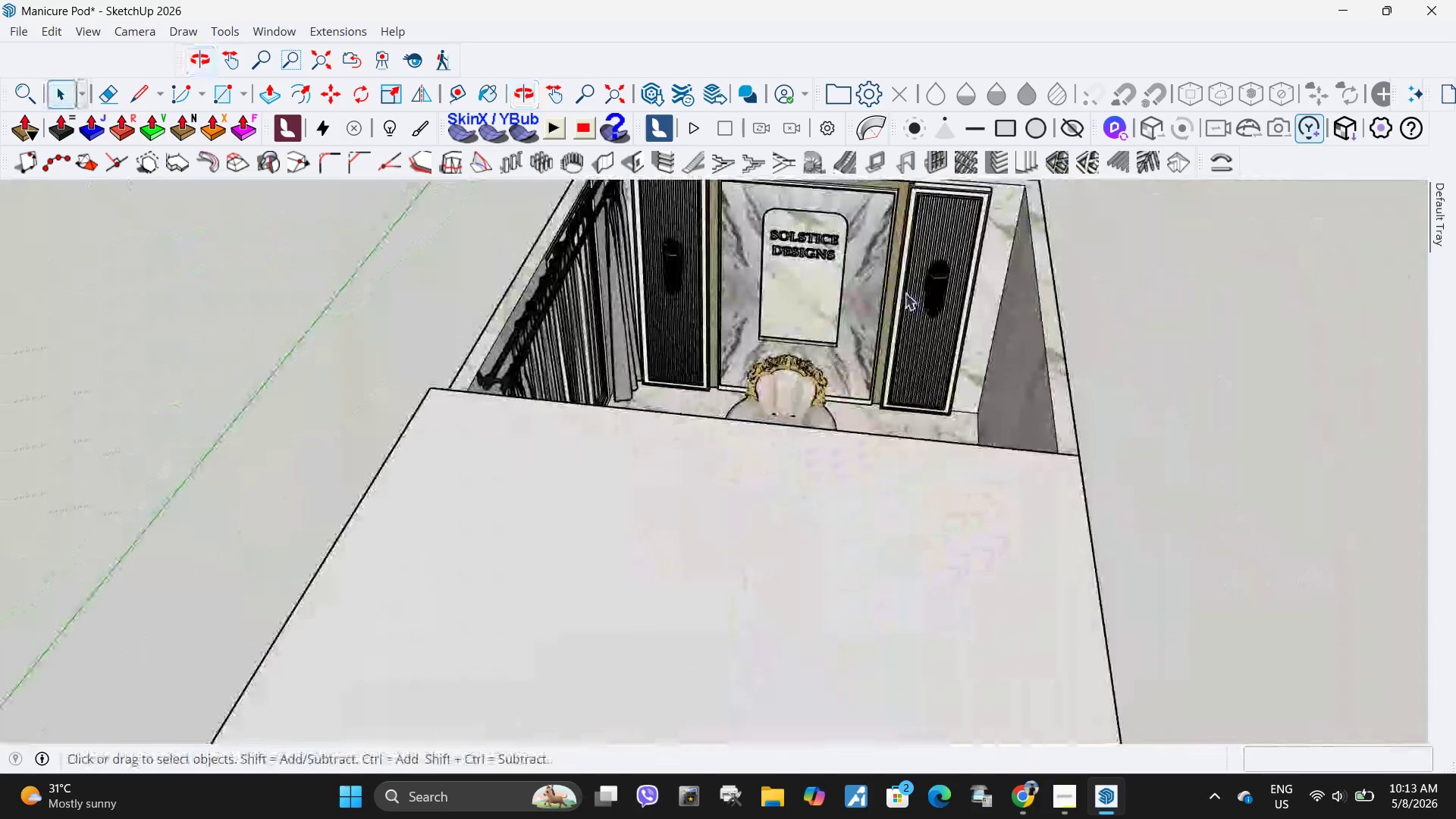 
scroll: coordinate [812, 406], scroll_direction: up, amount: 9.0
 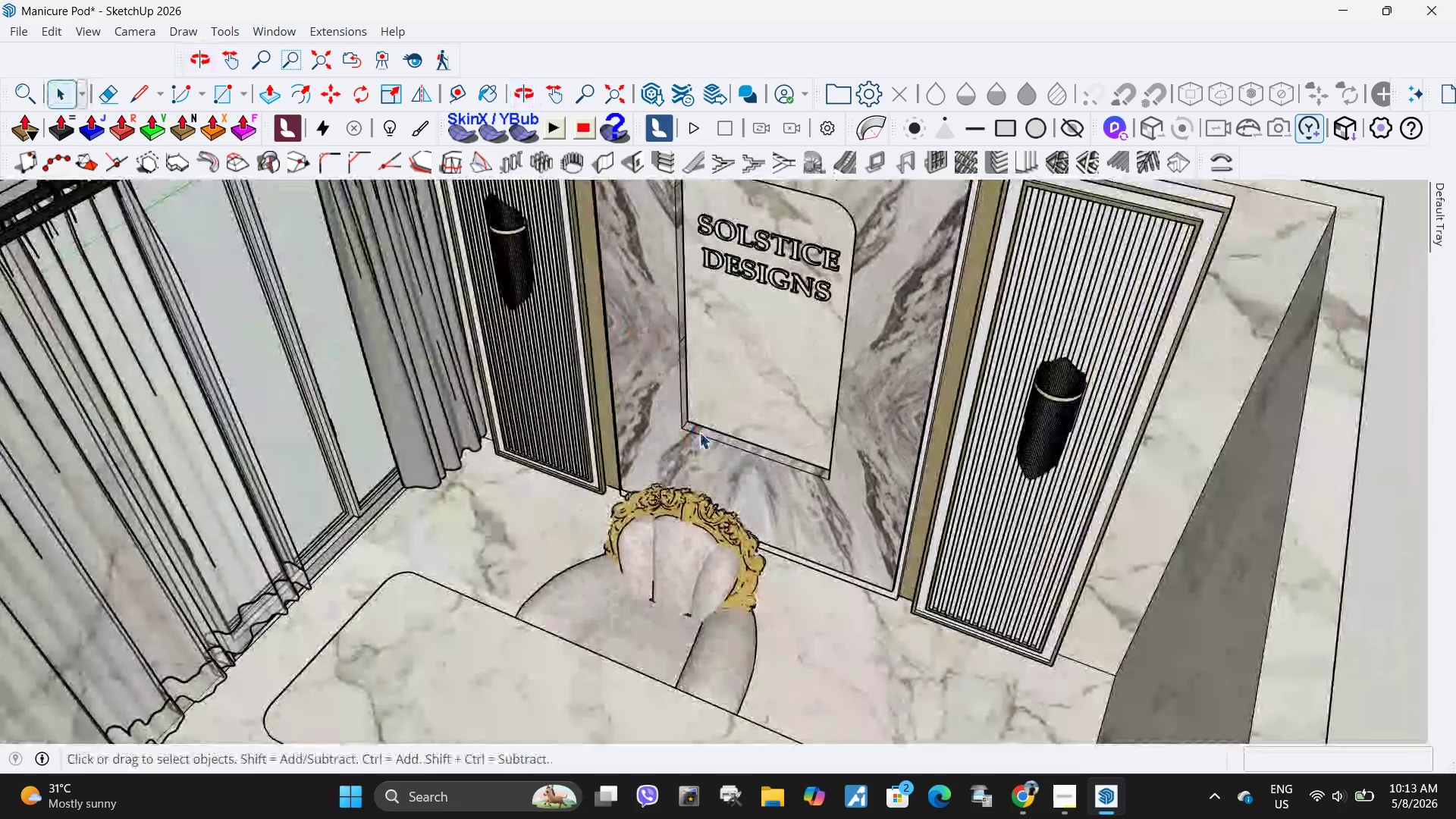 
key(Space)
 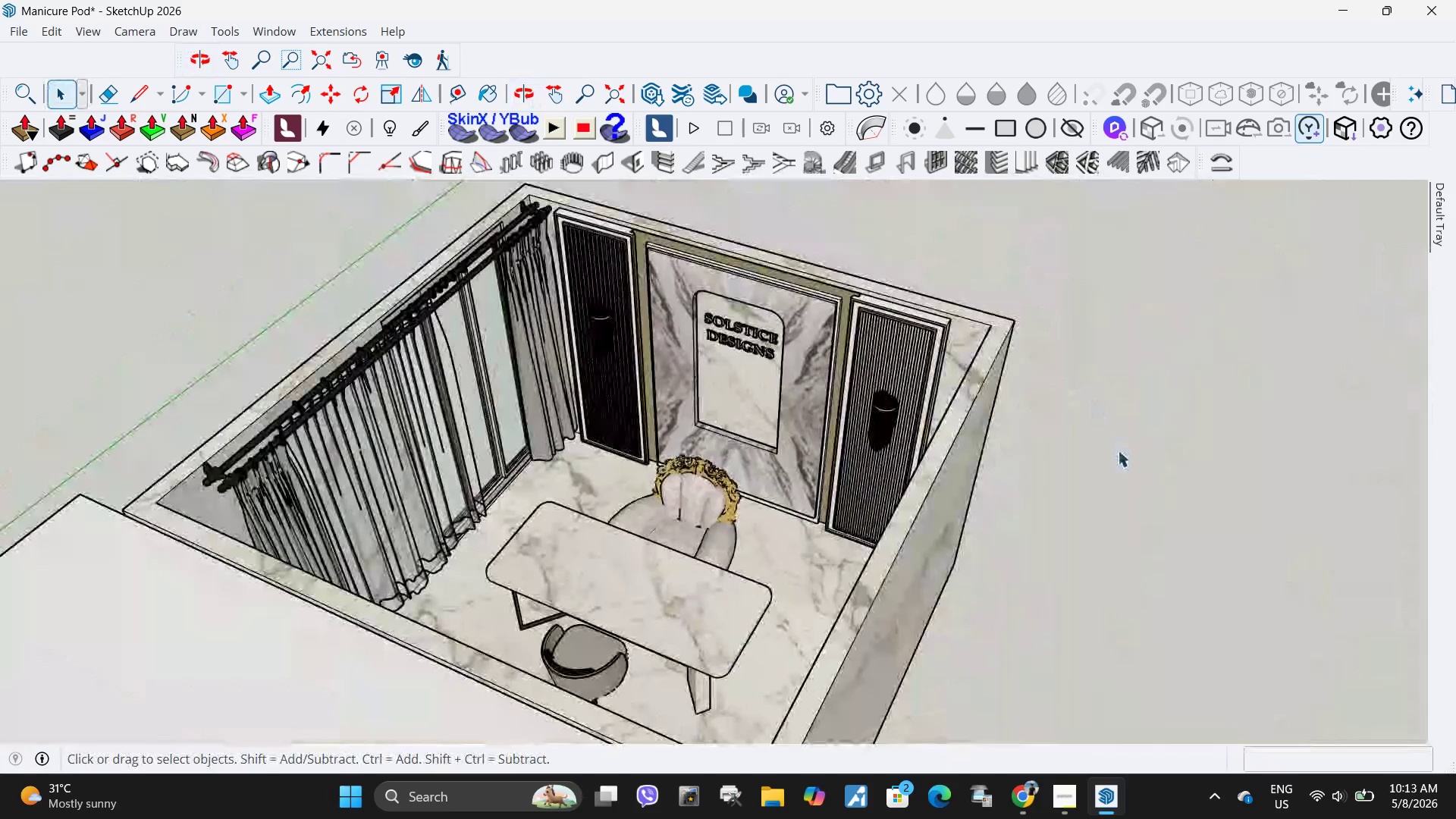 
scroll: coordinate [712, 422], scroll_direction: down, amount: 6.0
 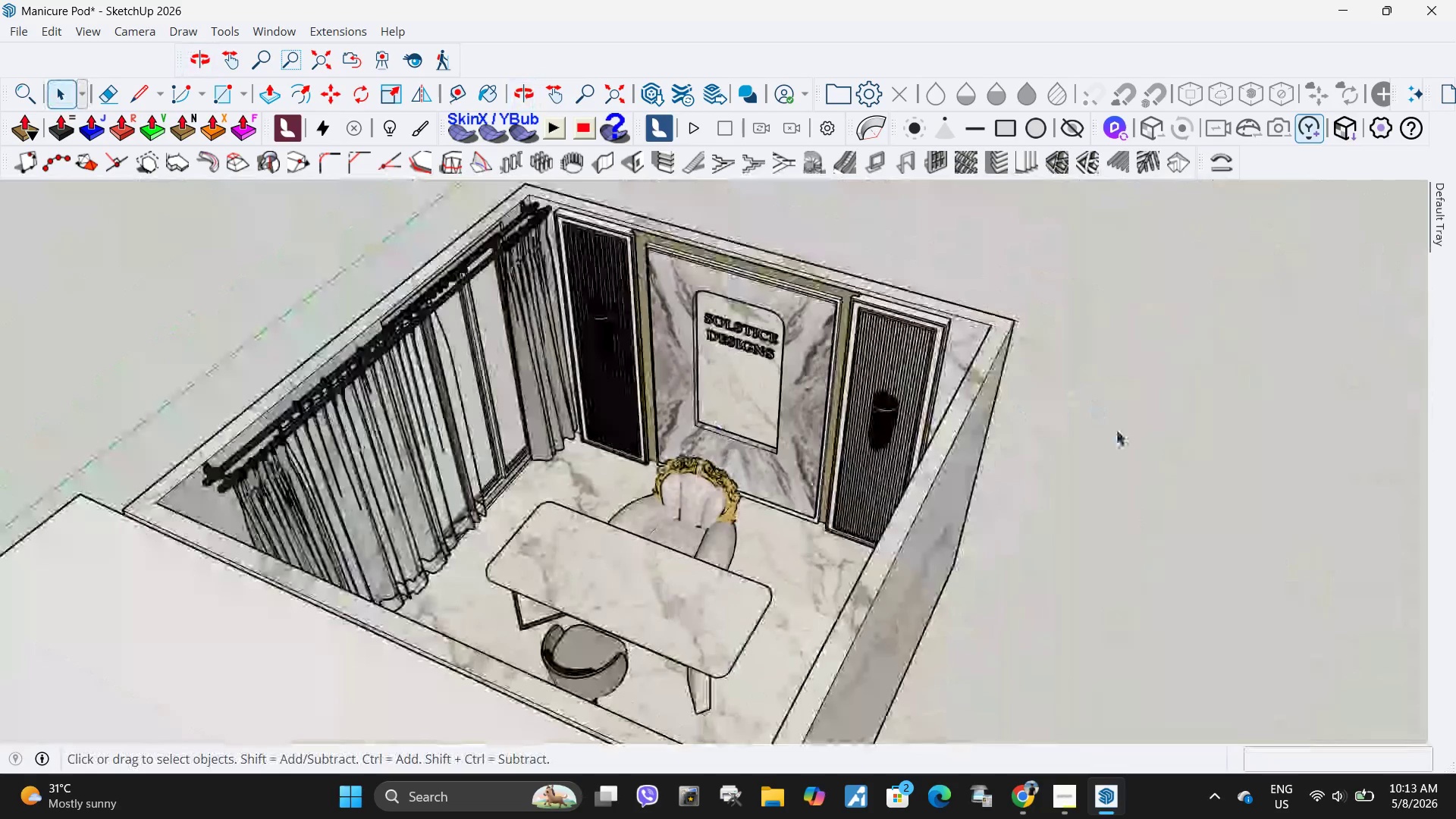 
left_click([1118, 450])
 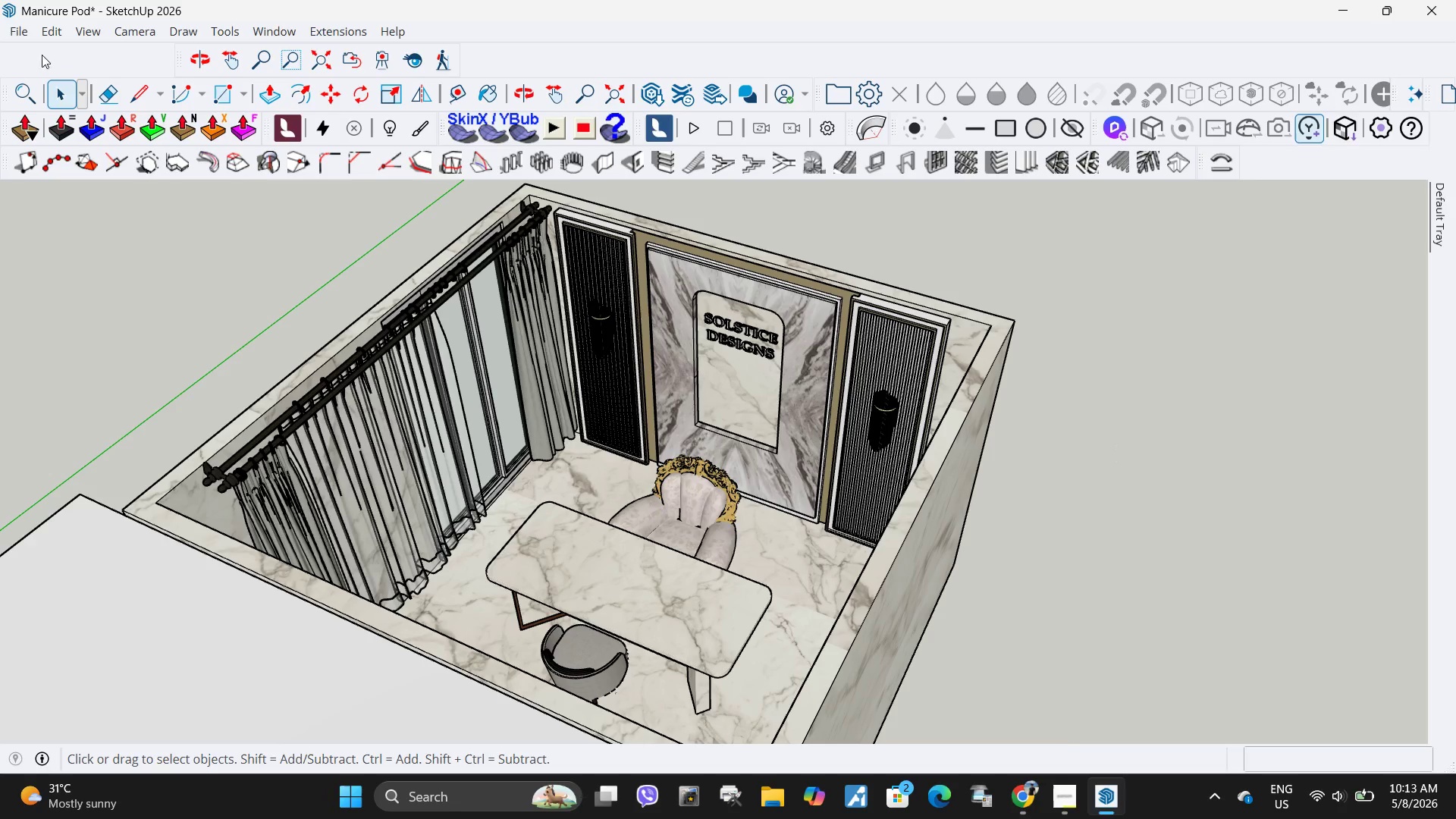 
left_click([14, 31])
 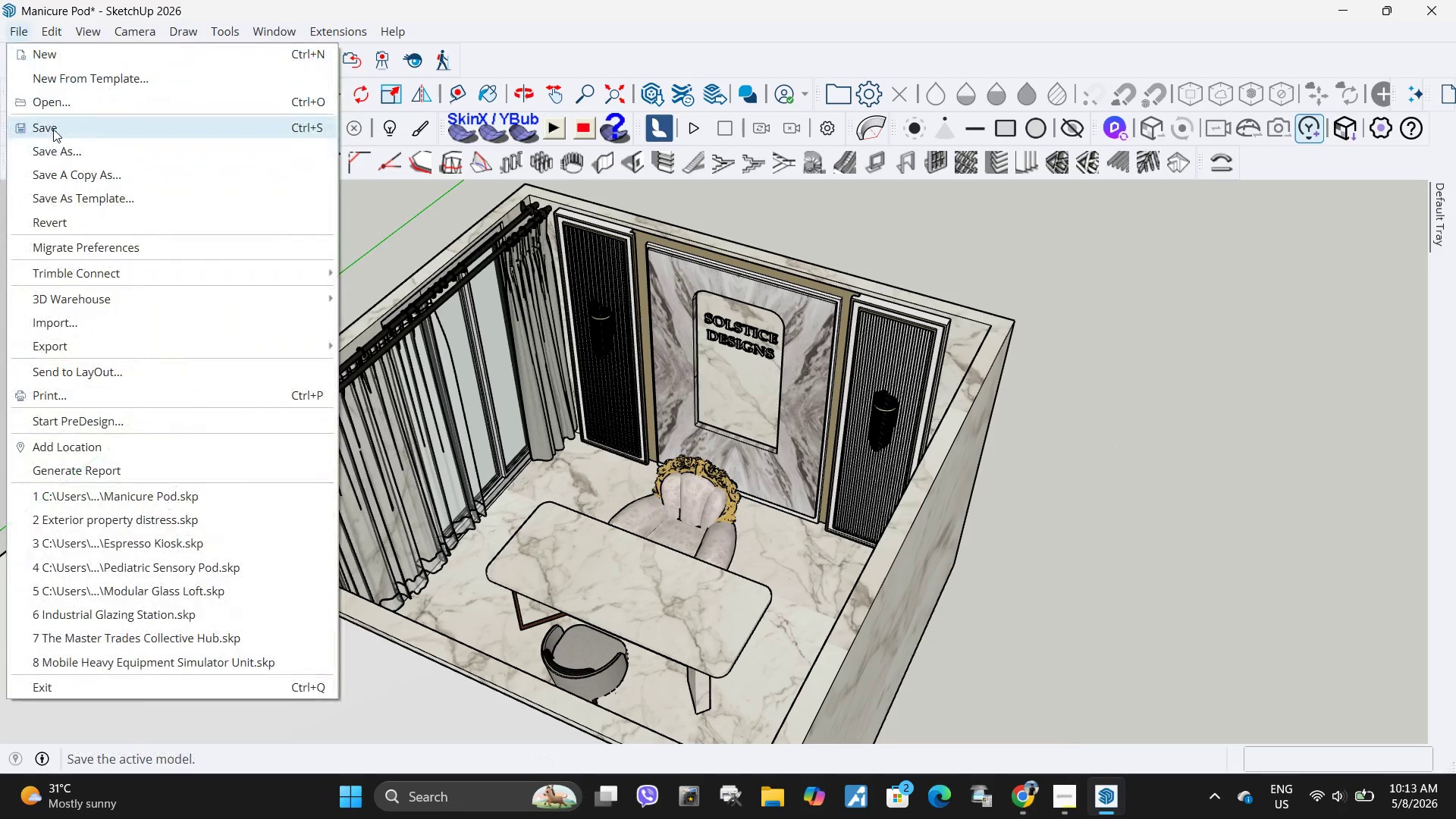 
left_click([53, 129])
 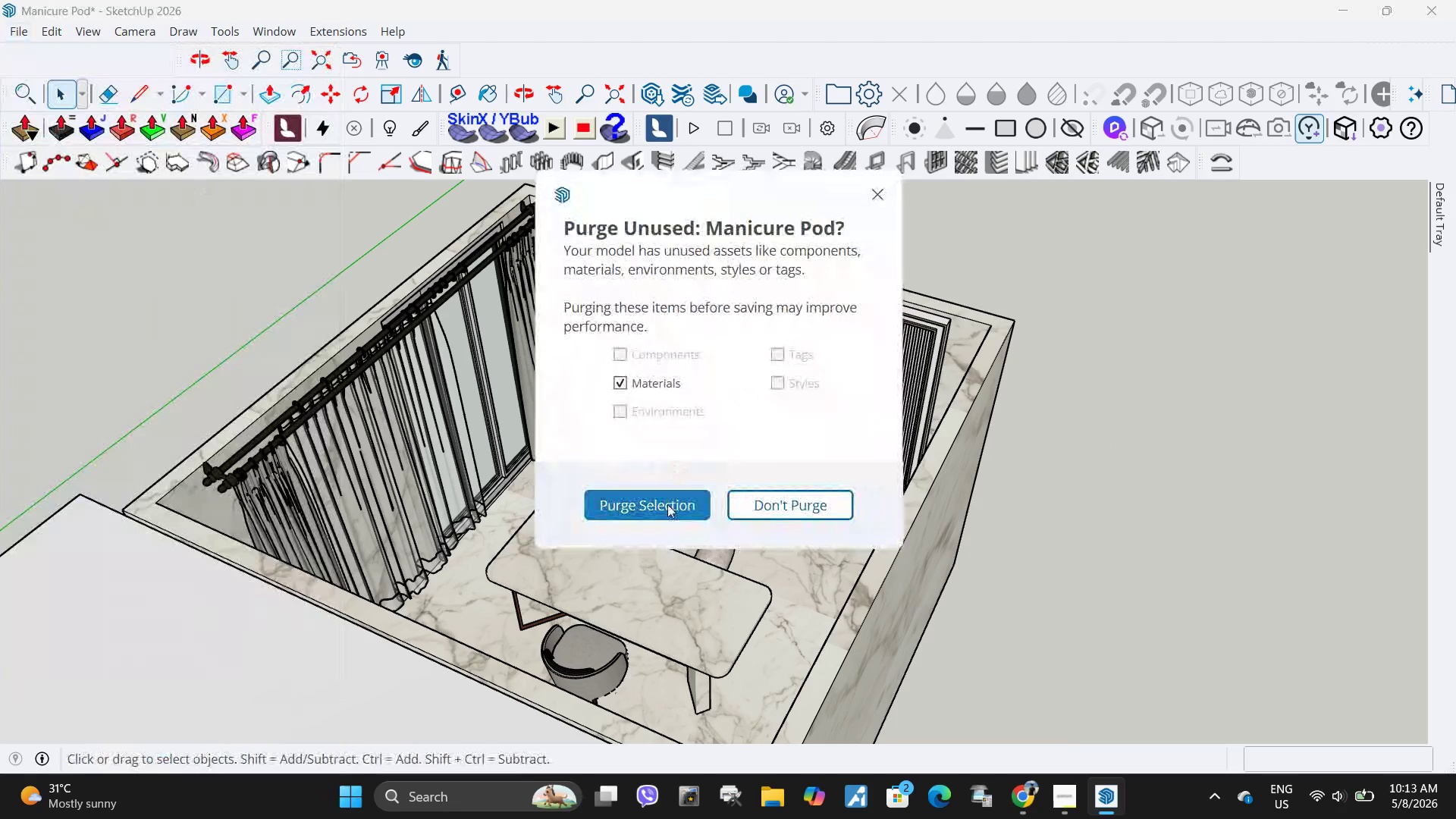 
left_click([667, 504])
 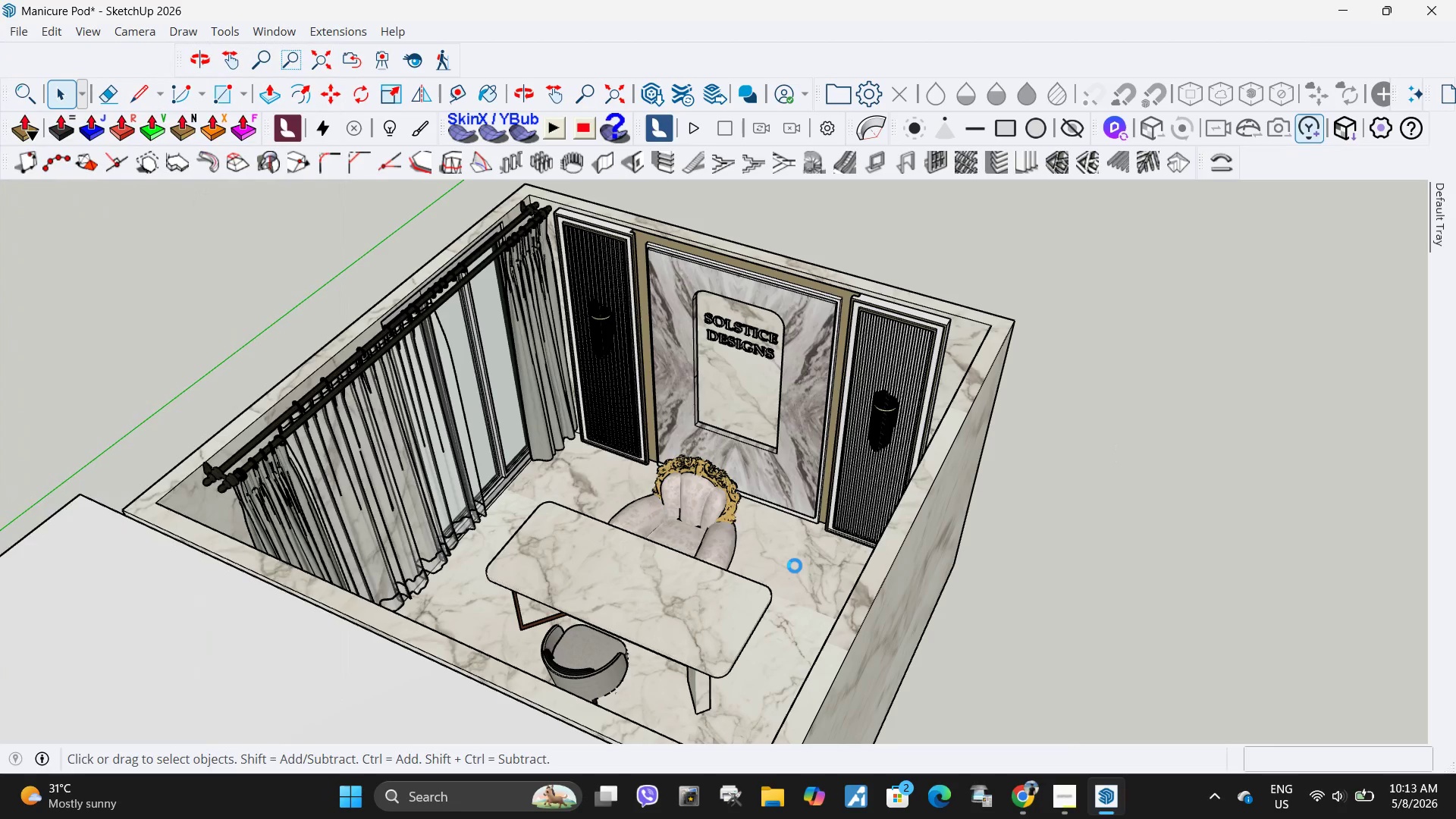 
scroll: coordinate [689, 545], scroll_direction: down, amount: 3.0
 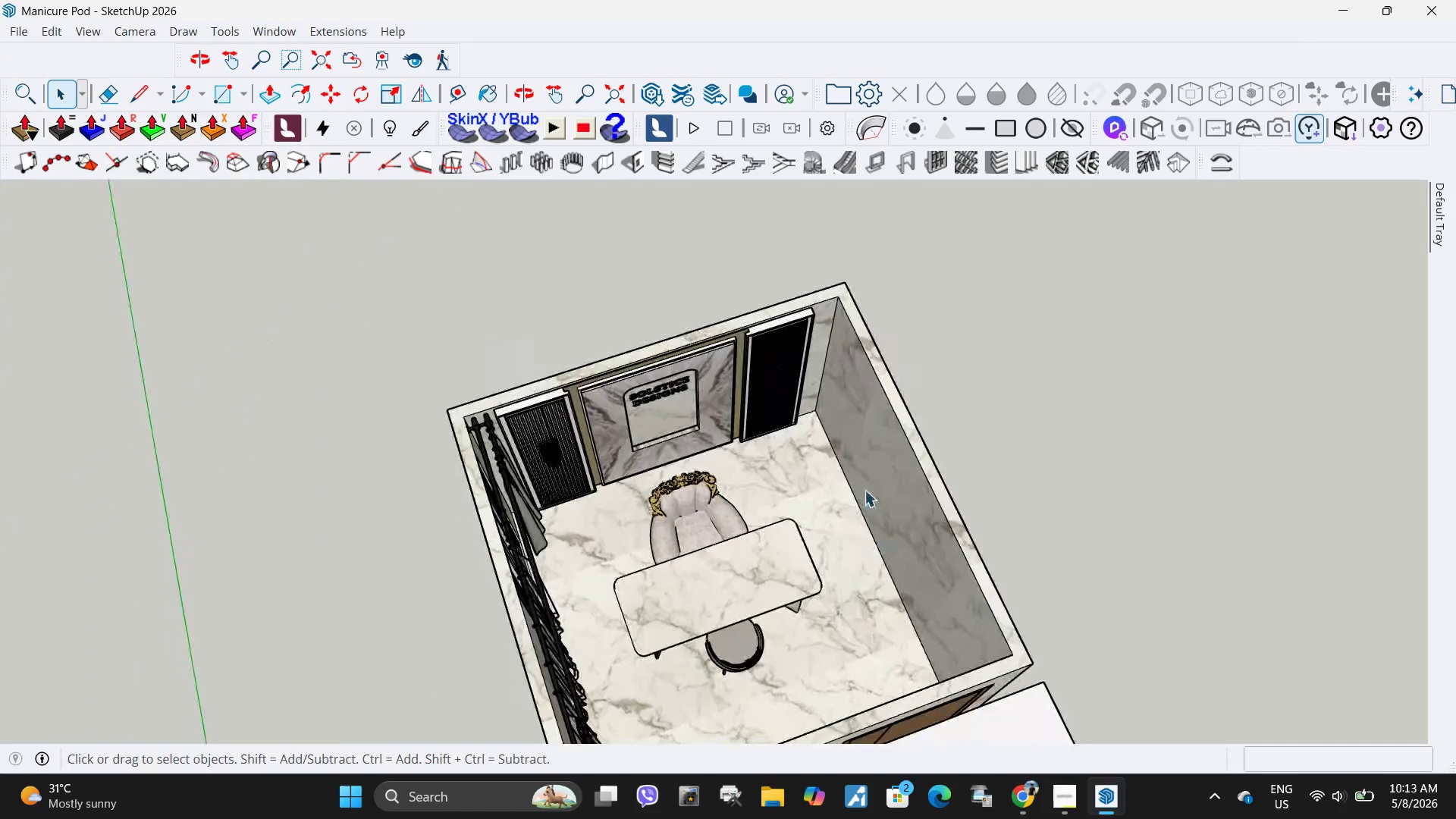 
scroll: coordinate [864, 490], scroll_direction: up, amount: 5.0
 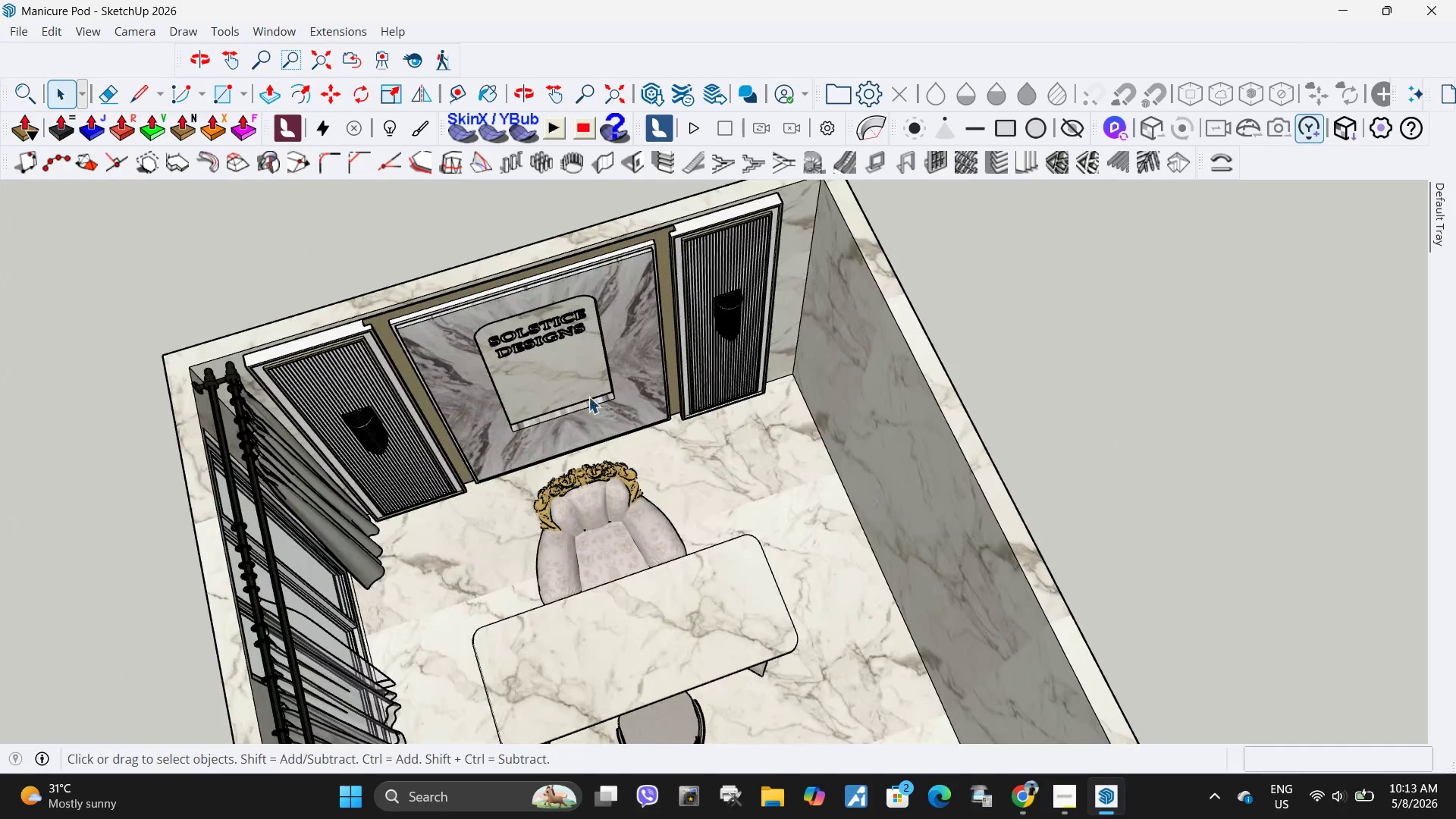 
key(Control+Z)
 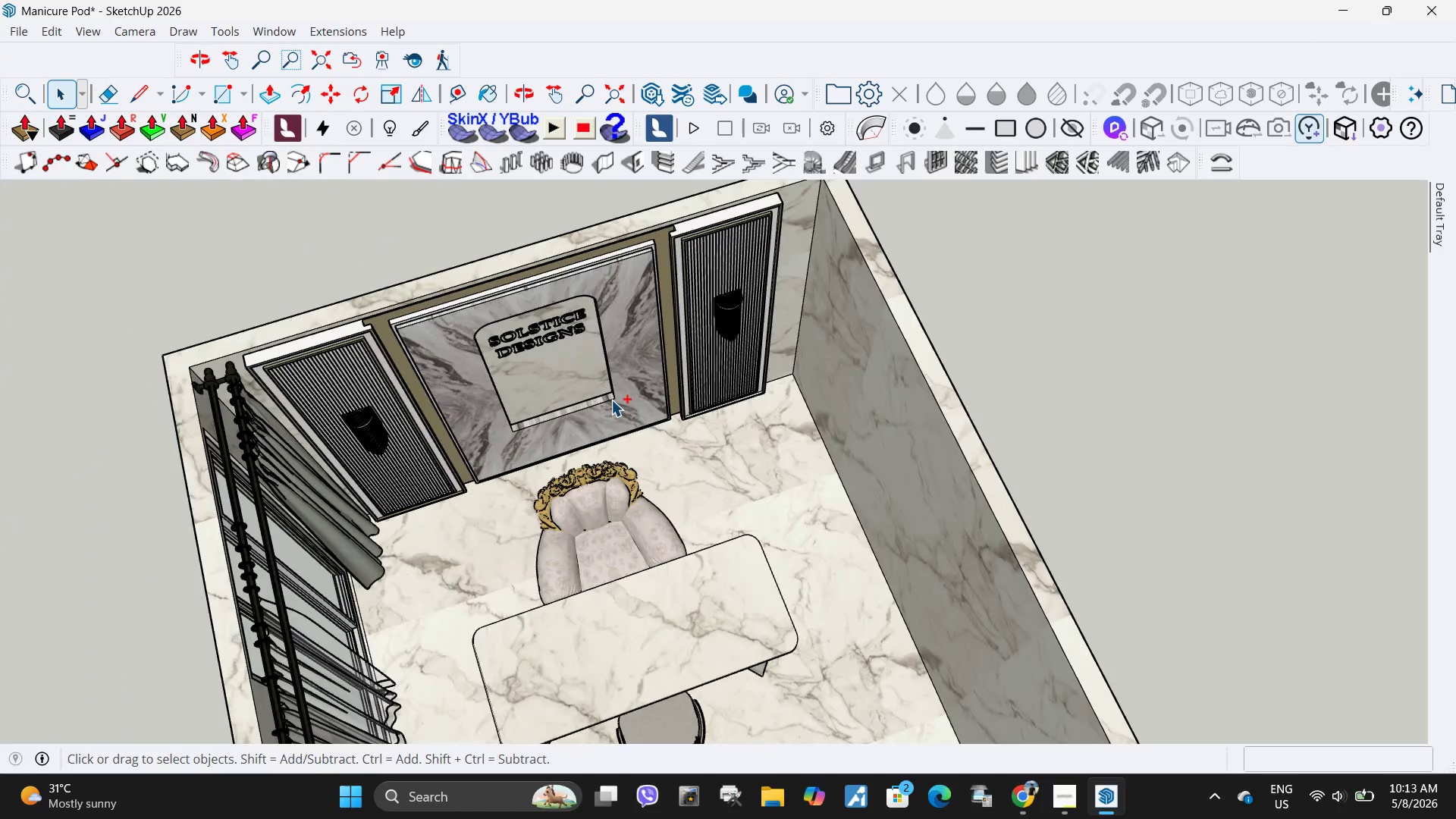 
key(Control+Z)
 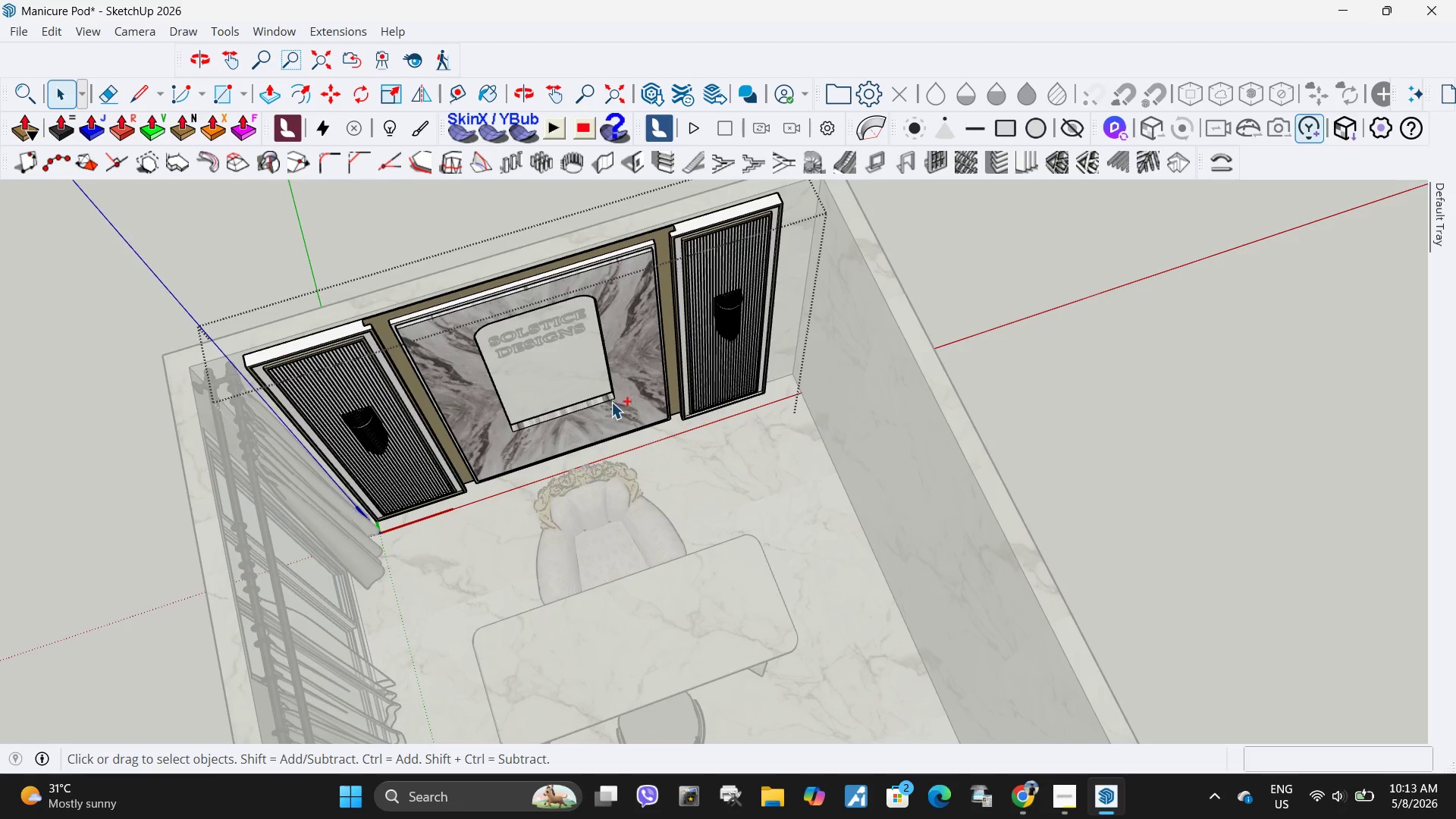 
key(Control+Z)
 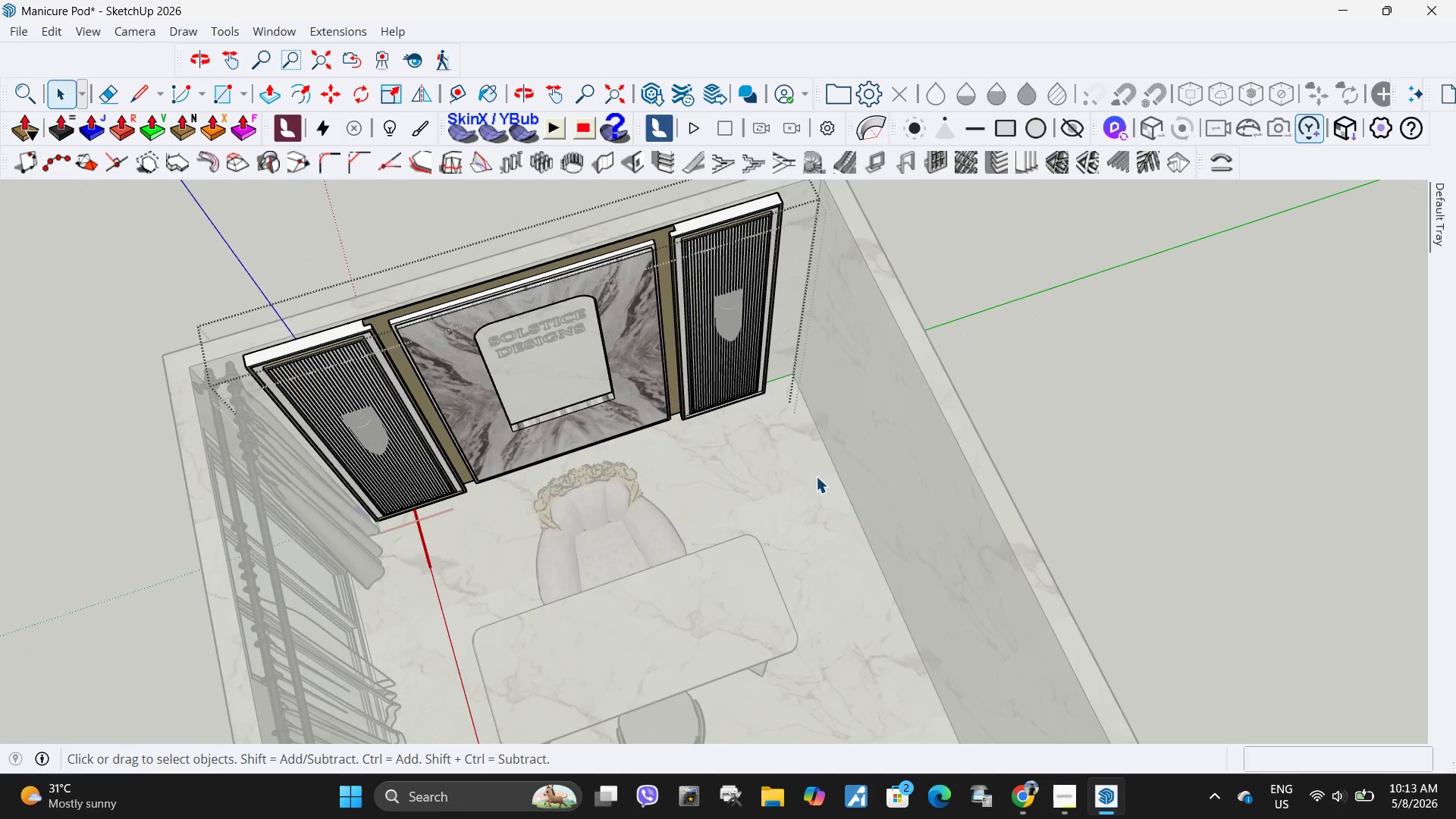 
key(Escape)
 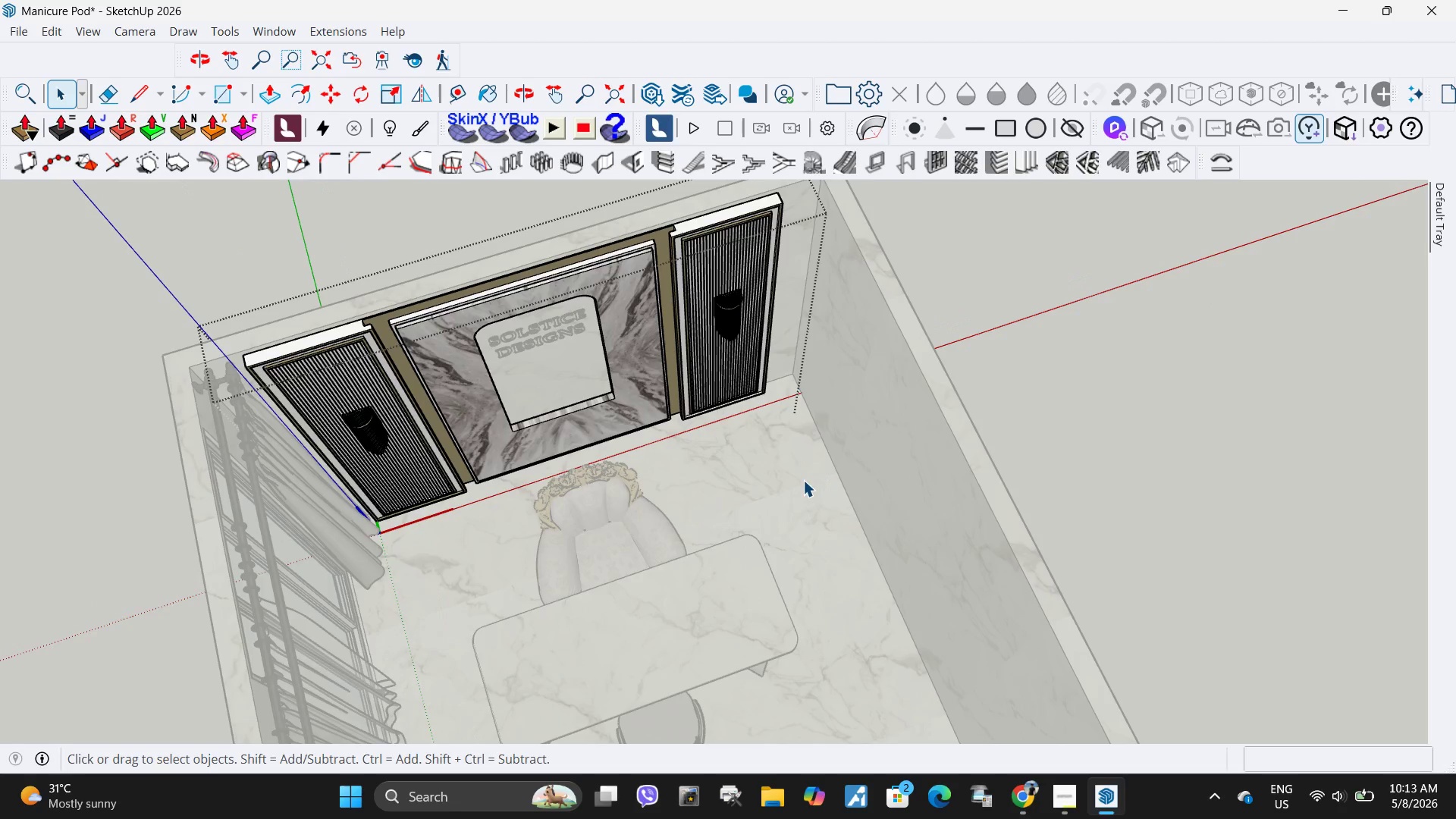 
double_click([803, 480])
 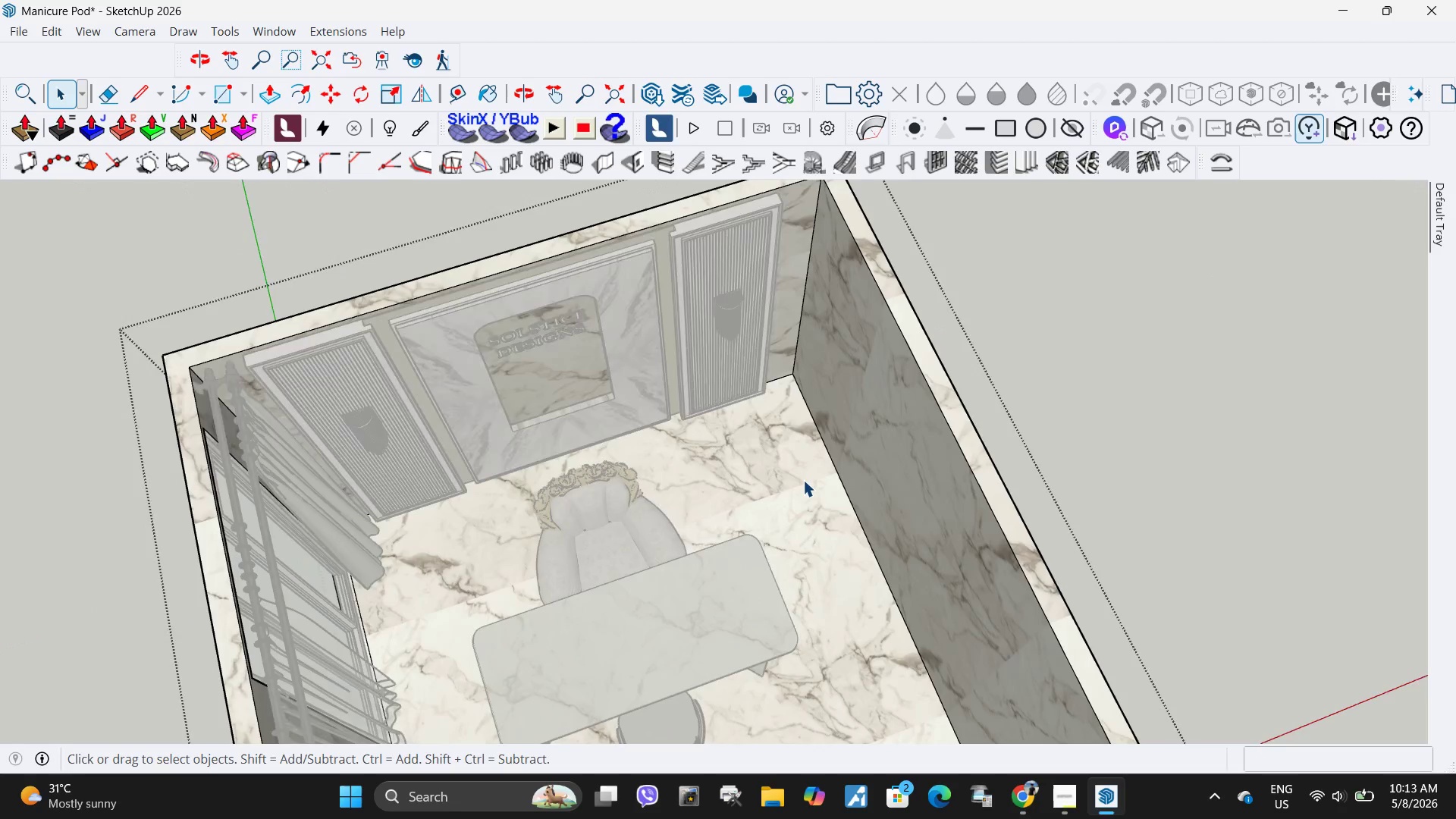 
key(Escape)
 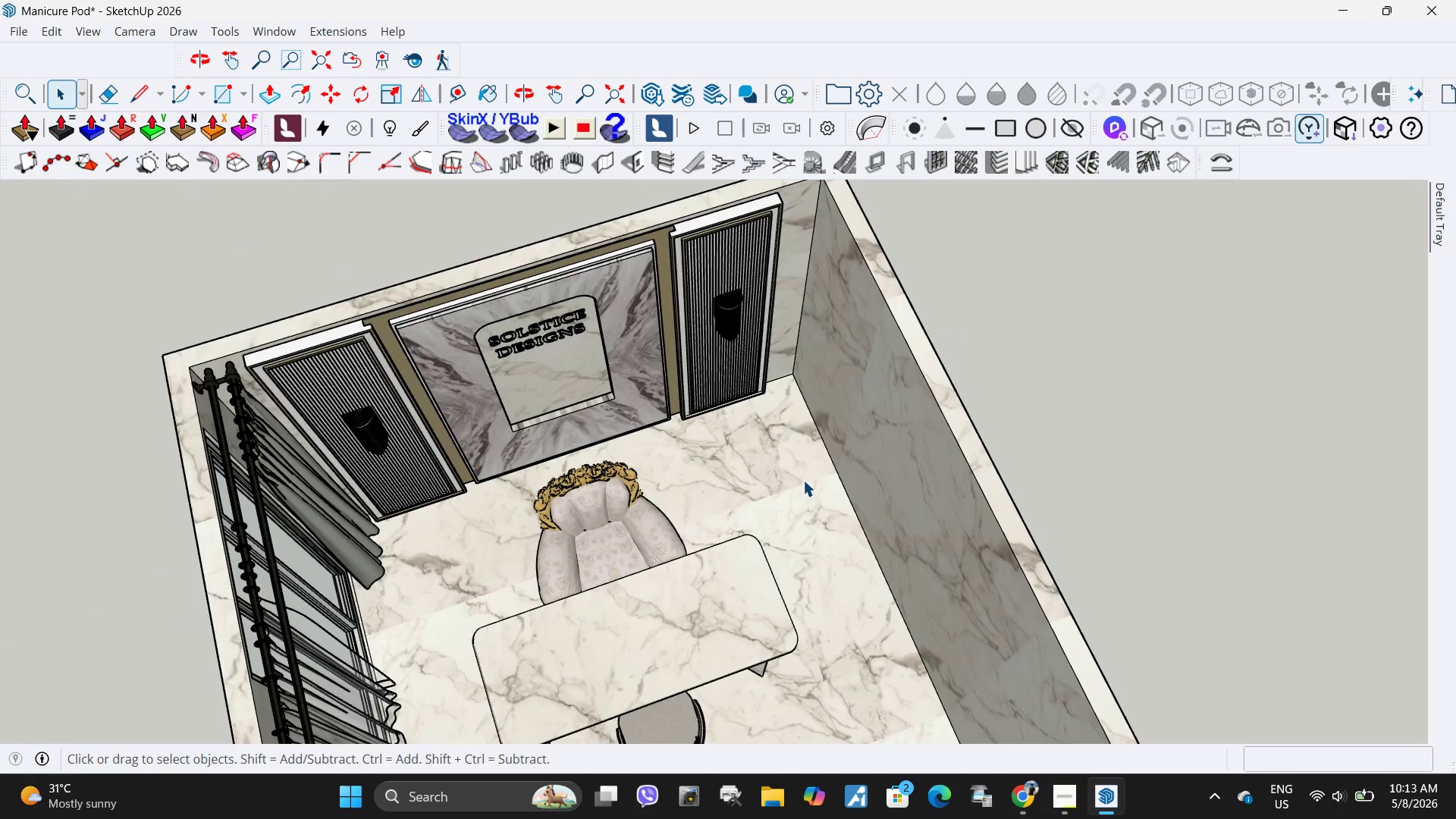 
triple_click([803, 480])
 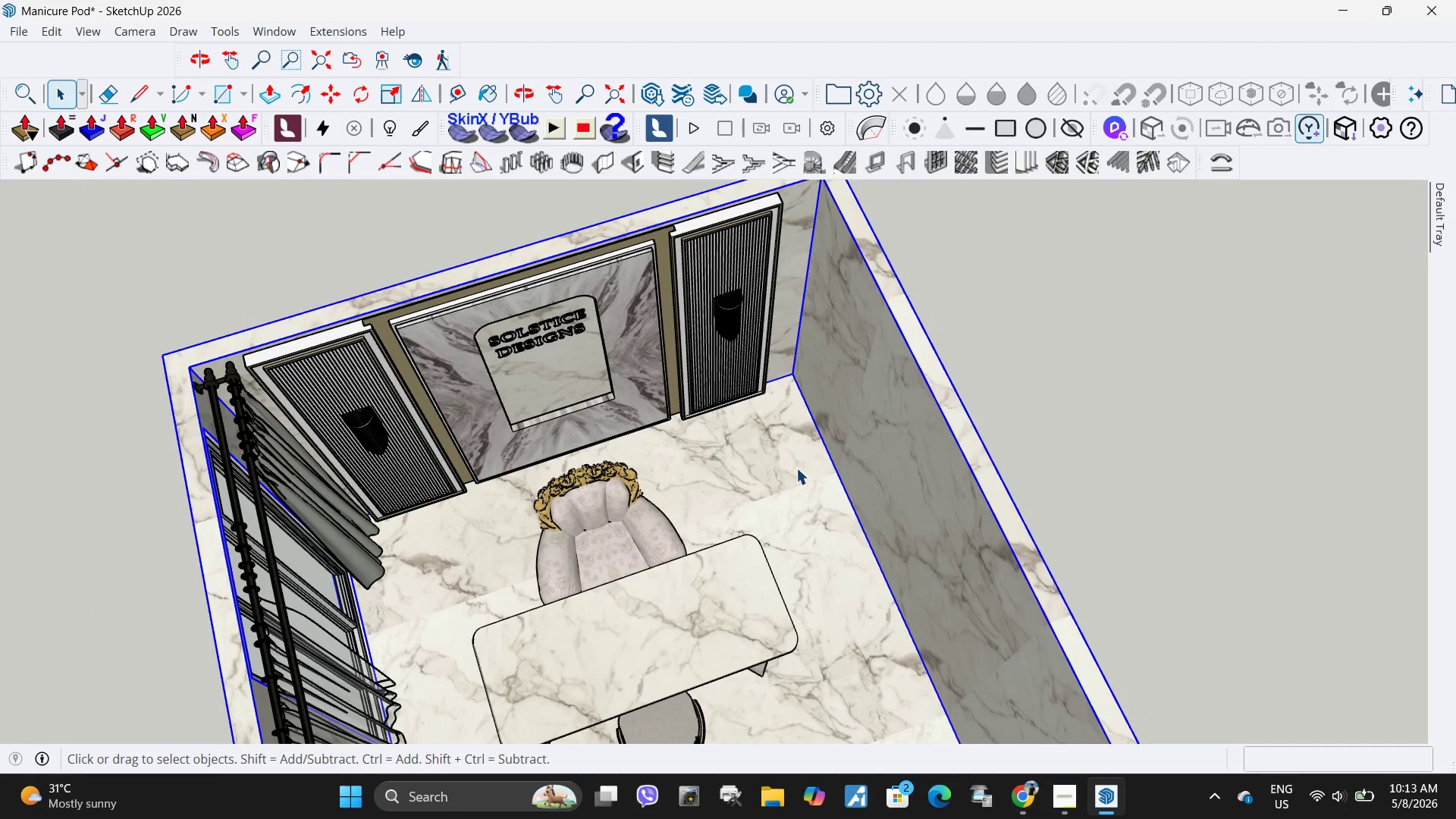 
triple_click([796, 468])
 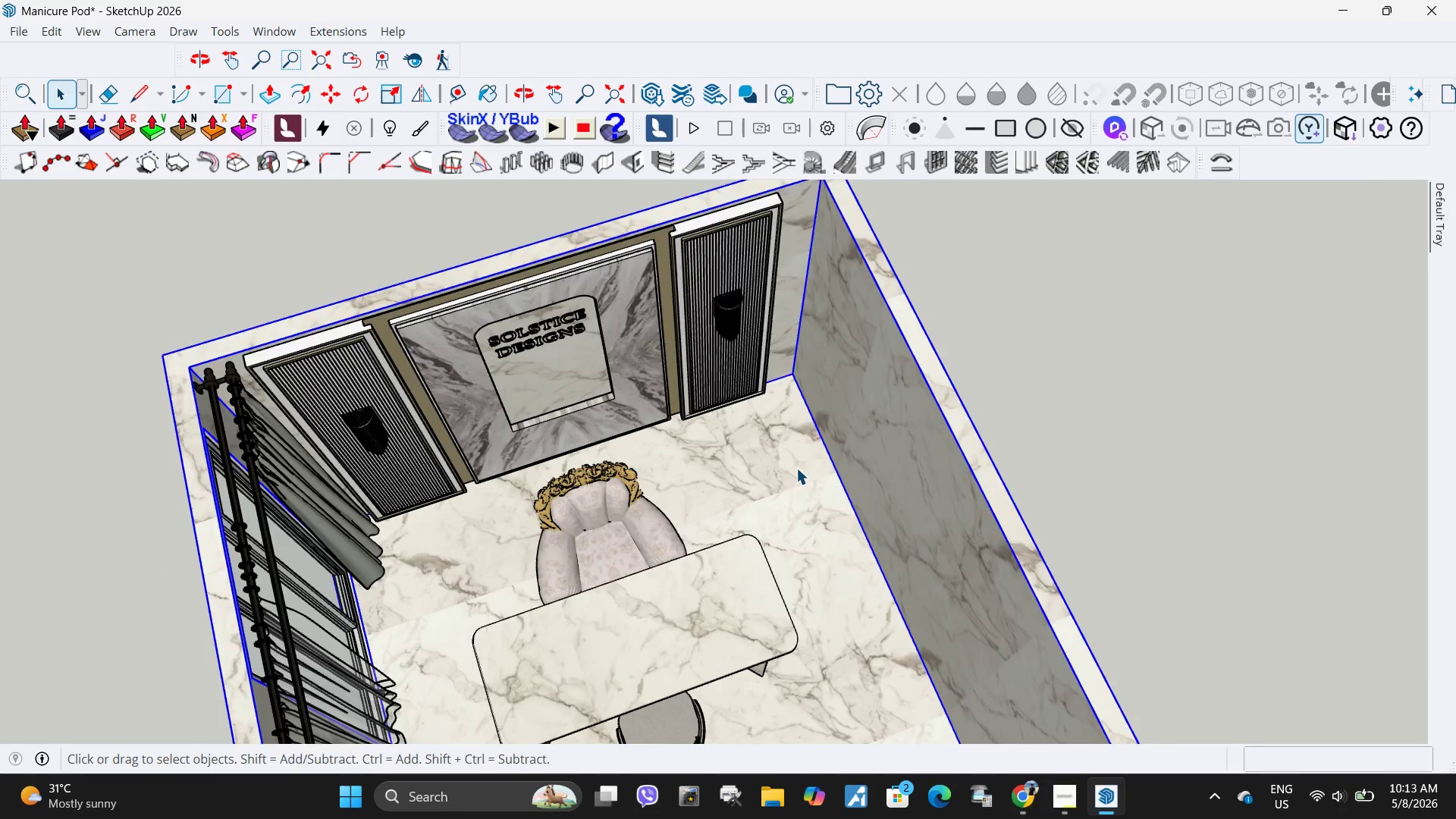 
triple_click([796, 468])
 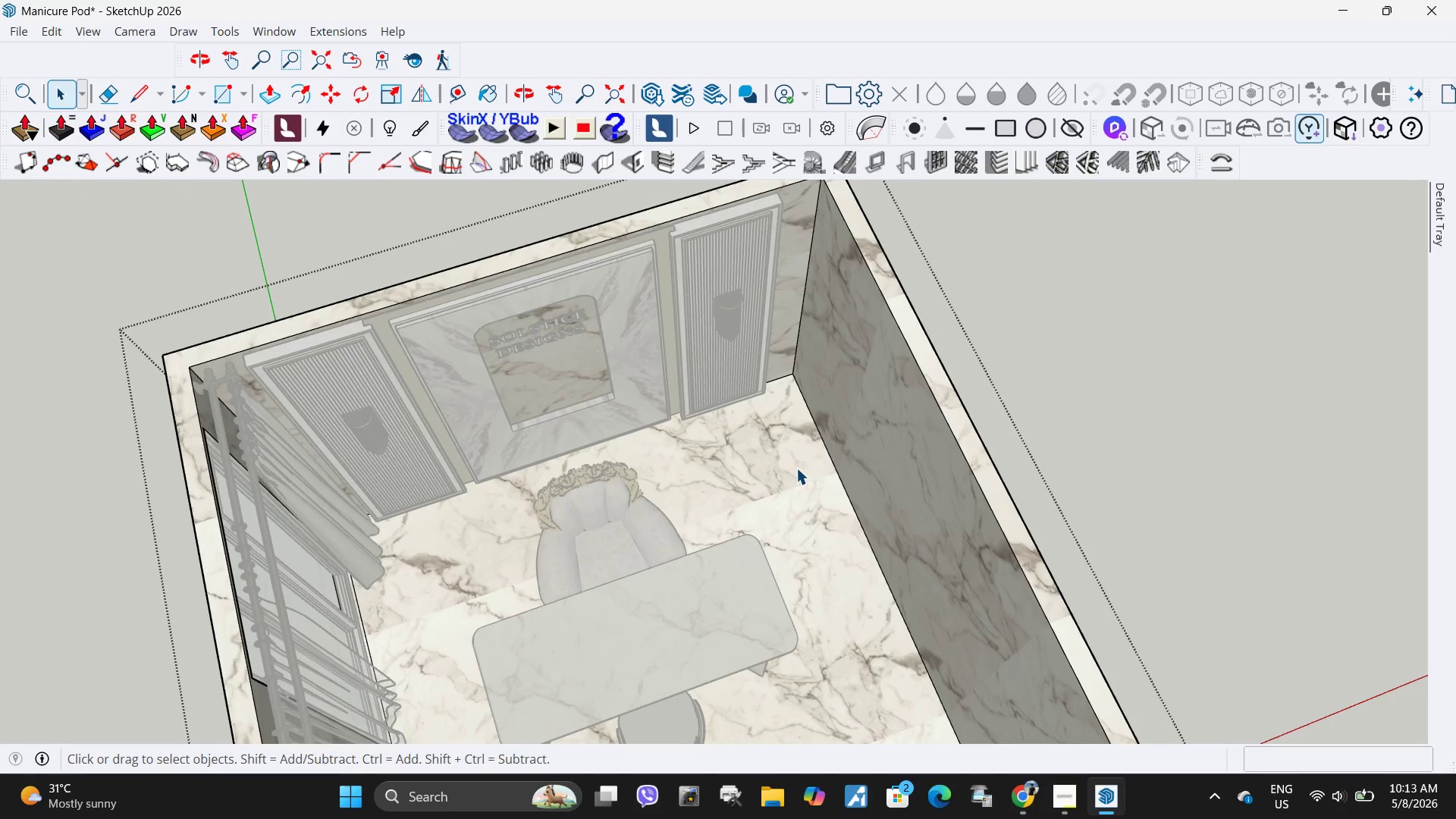 
triple_click([796, 468])
 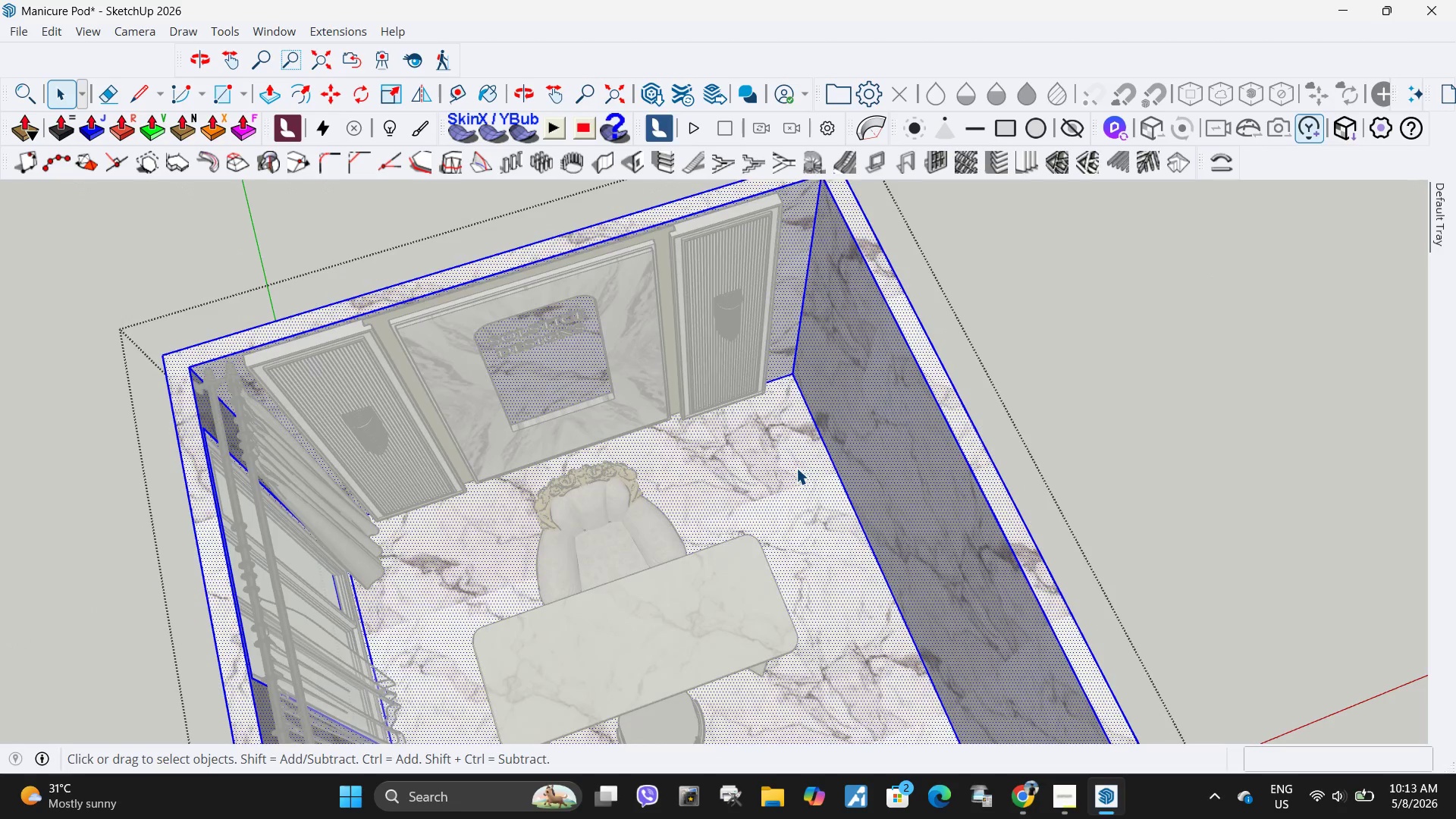 
left_click([796, 468])
 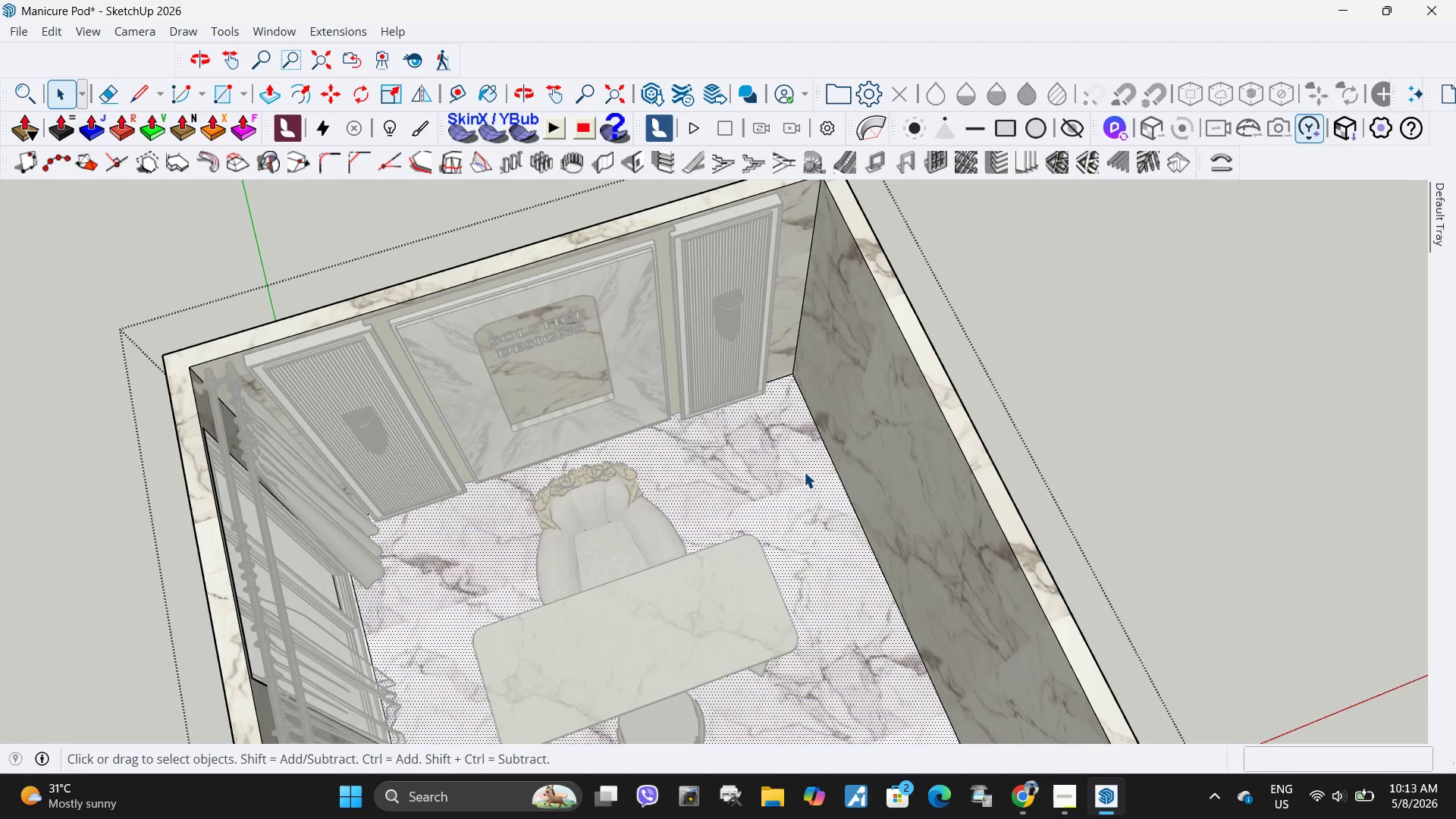 
left_click([804, 472])
 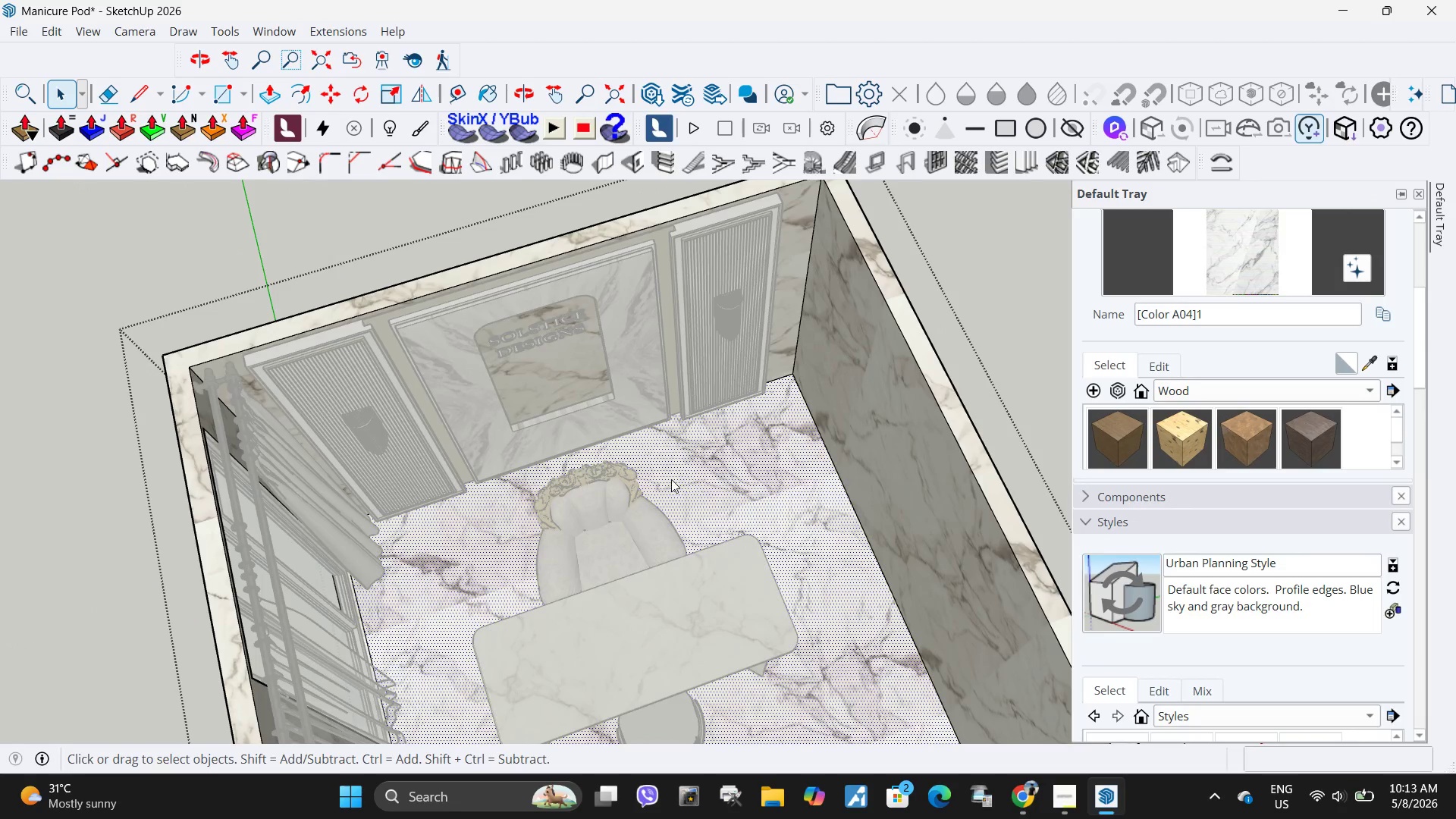 
left_click([762, 474])
 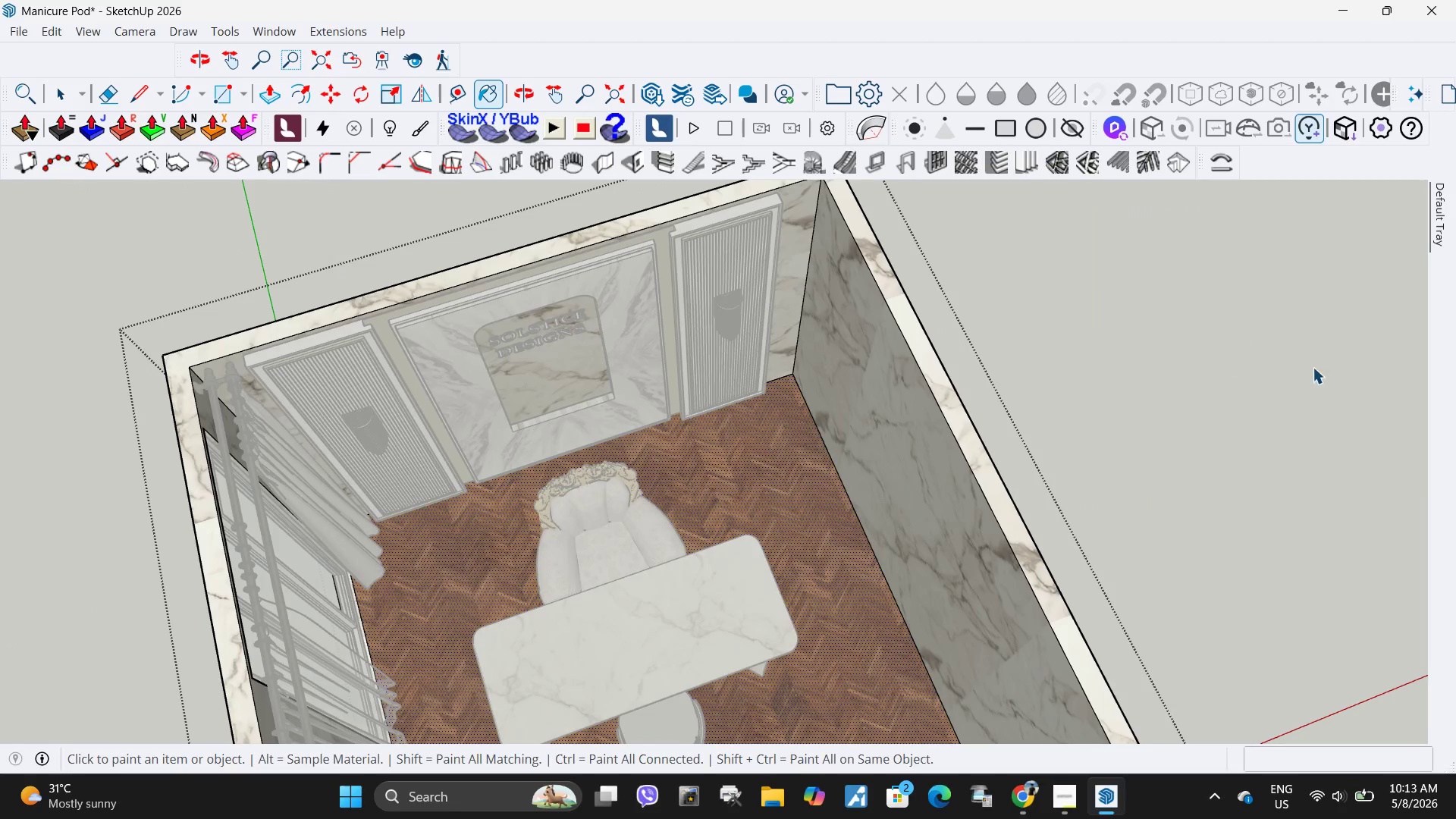 
key(Space)
 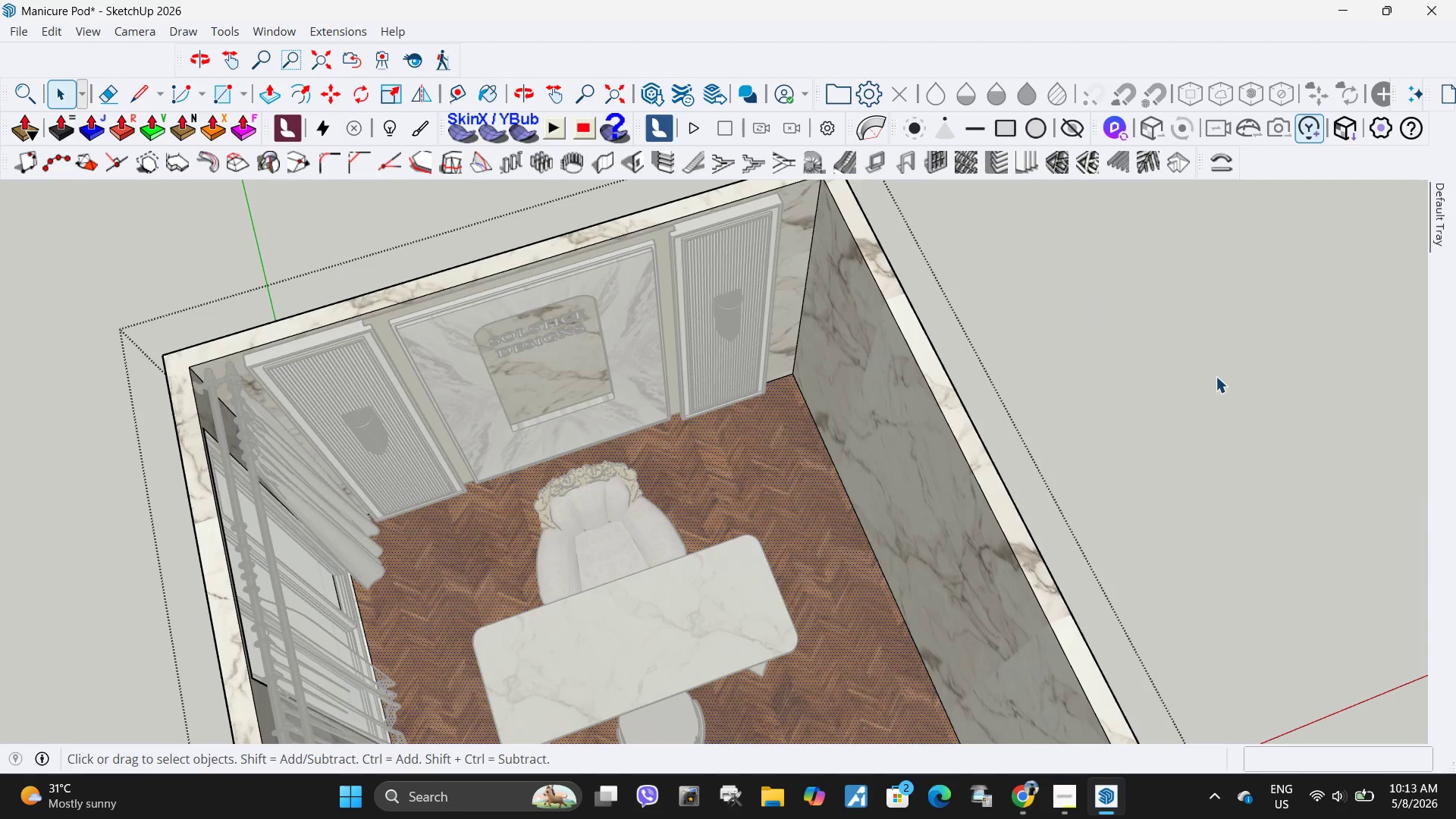 
left_click([1216, 376])
 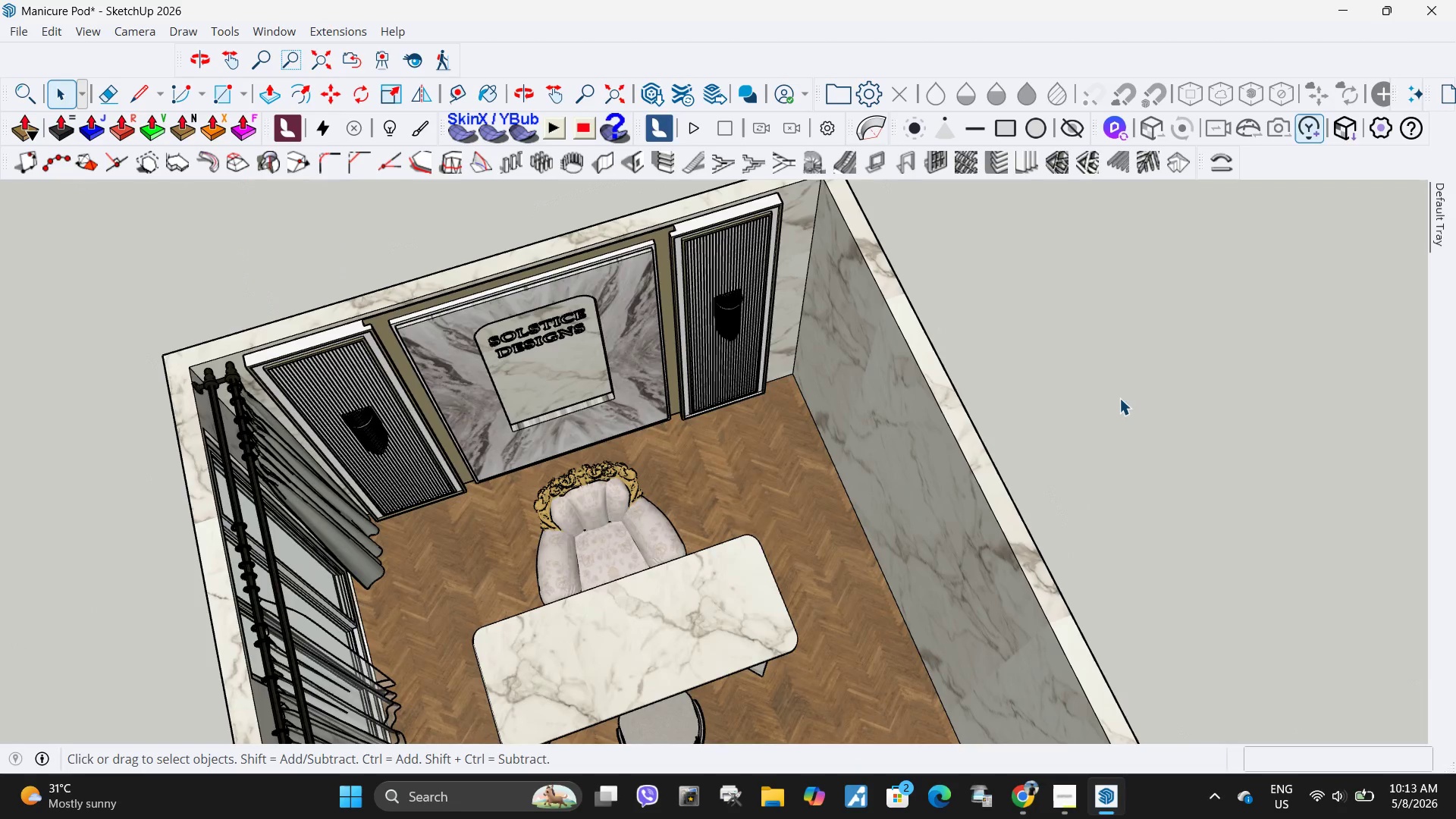 
key(Escape)
 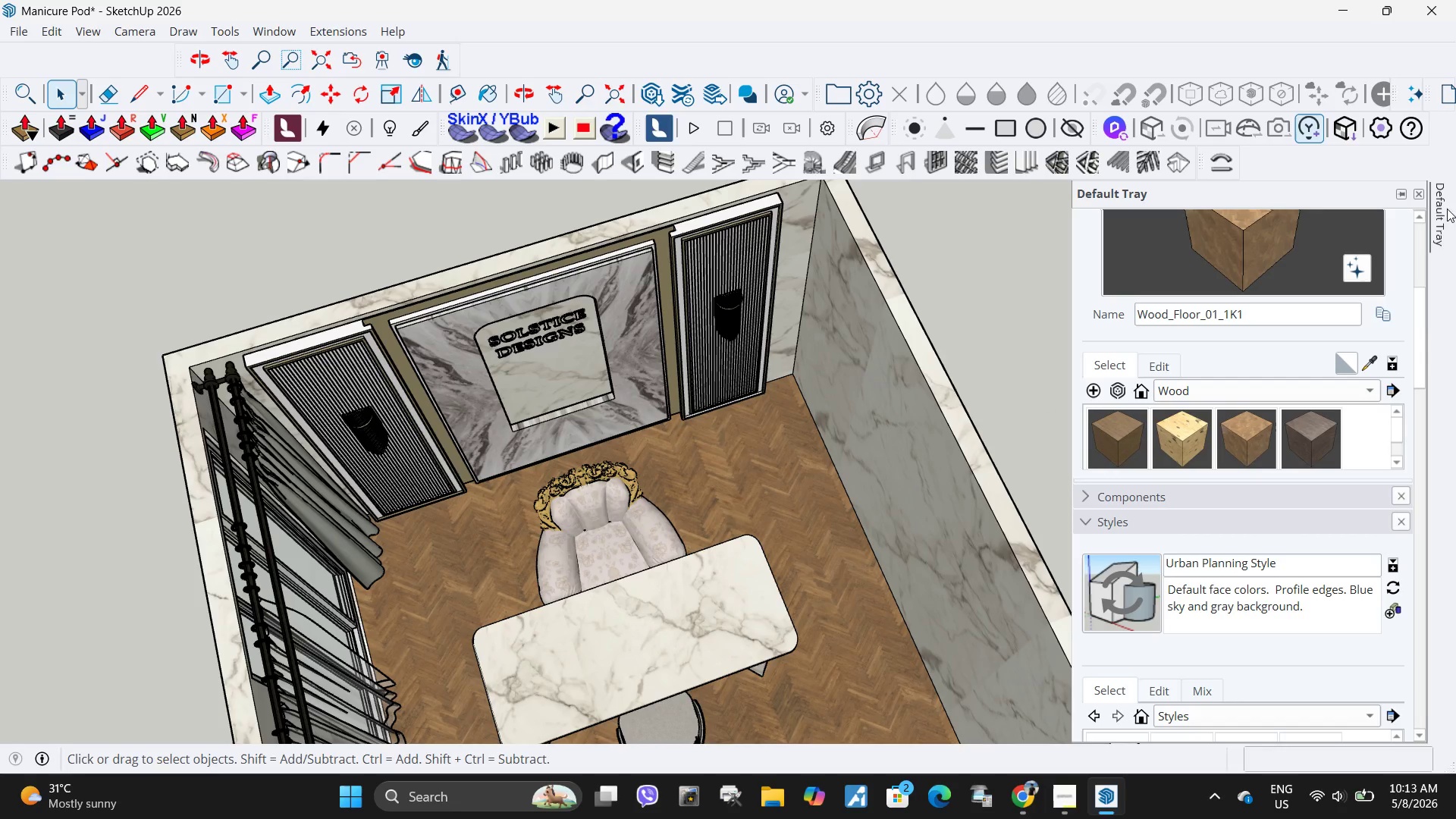 
left_click([1278, 393])
 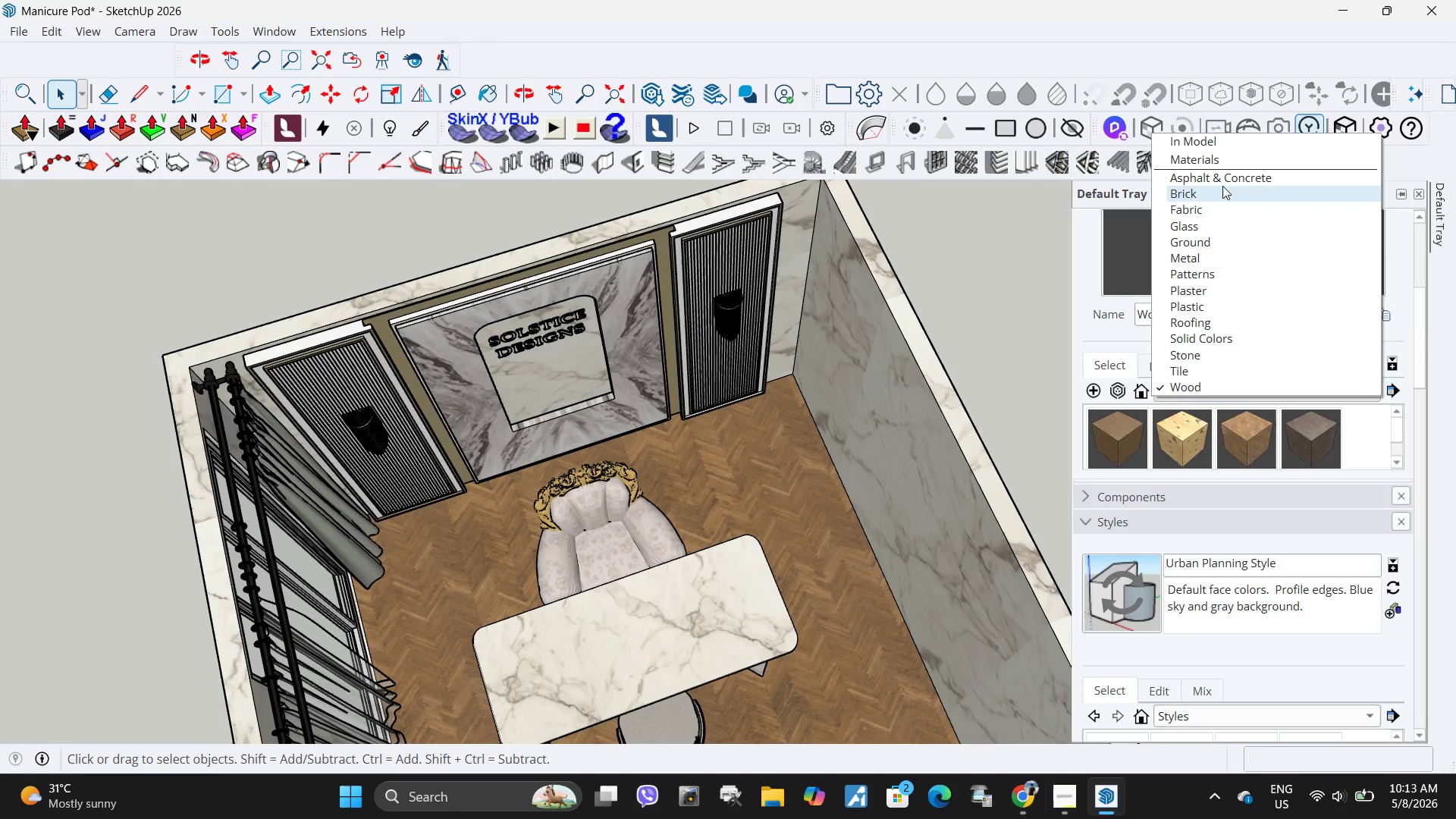 
left_click([1224, 184])
 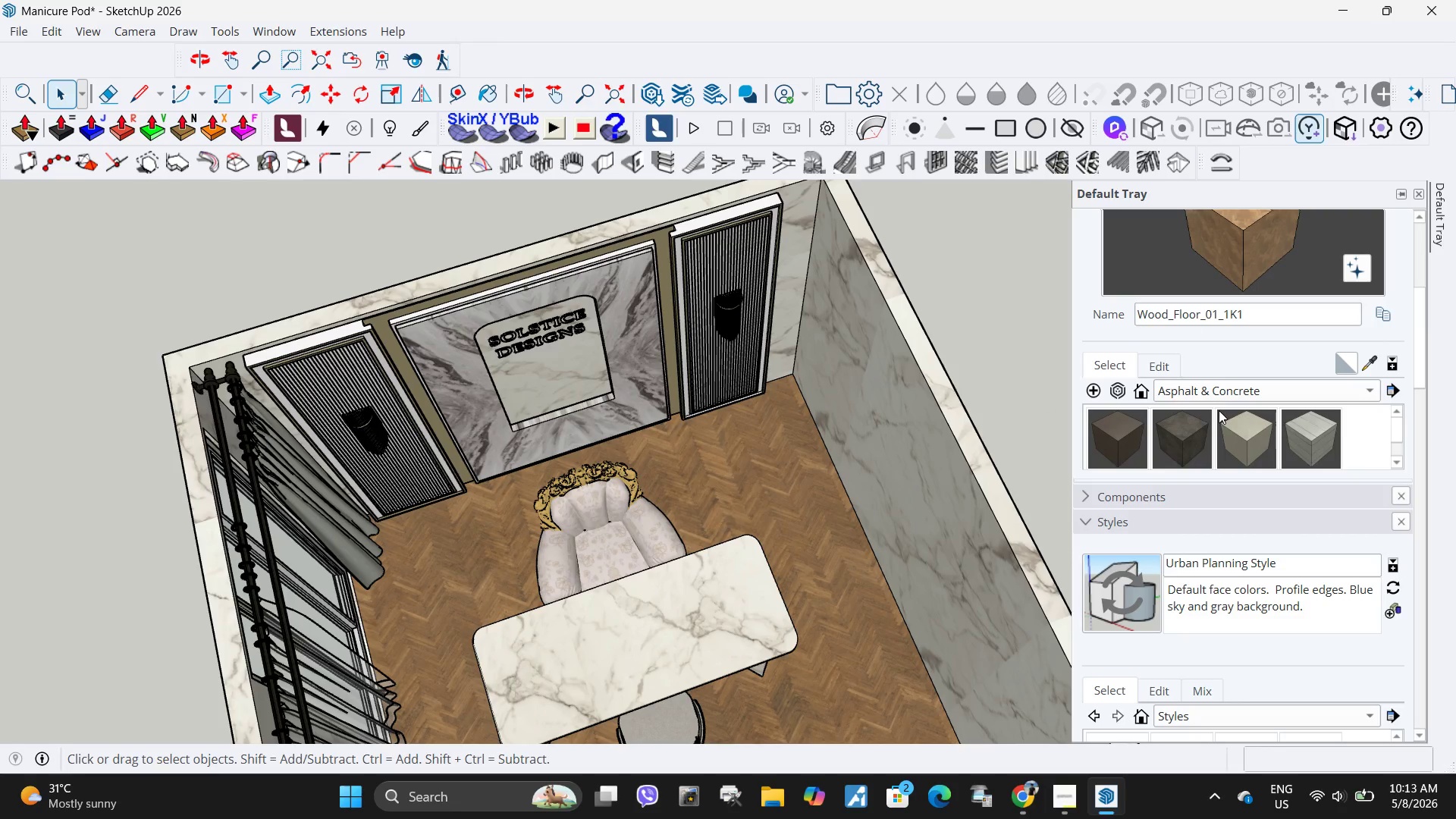 
scroll: coordinate [1225, 425], scroll_direction: up, amount: 2.0
 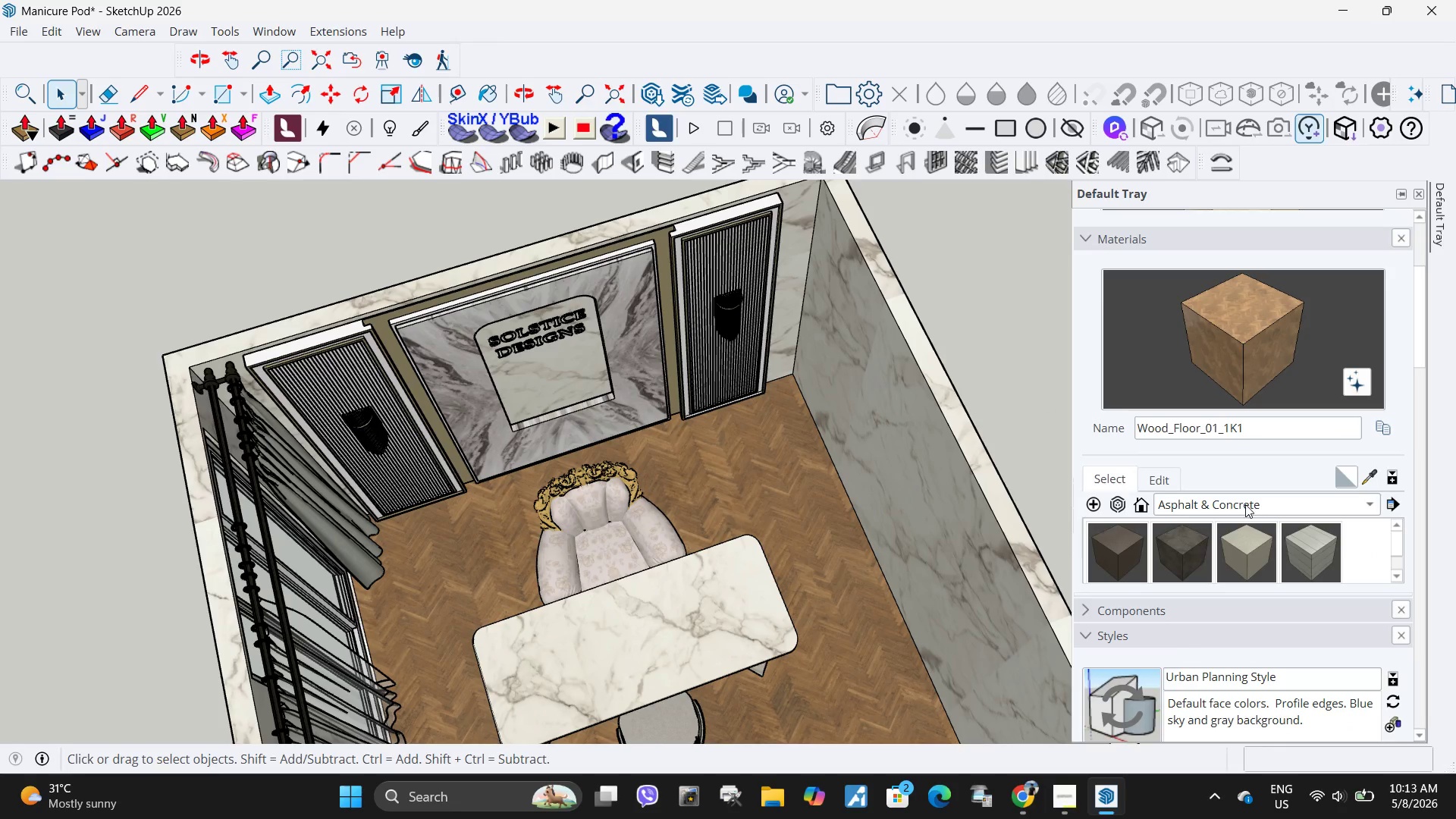 
left_click([1245, 504])
 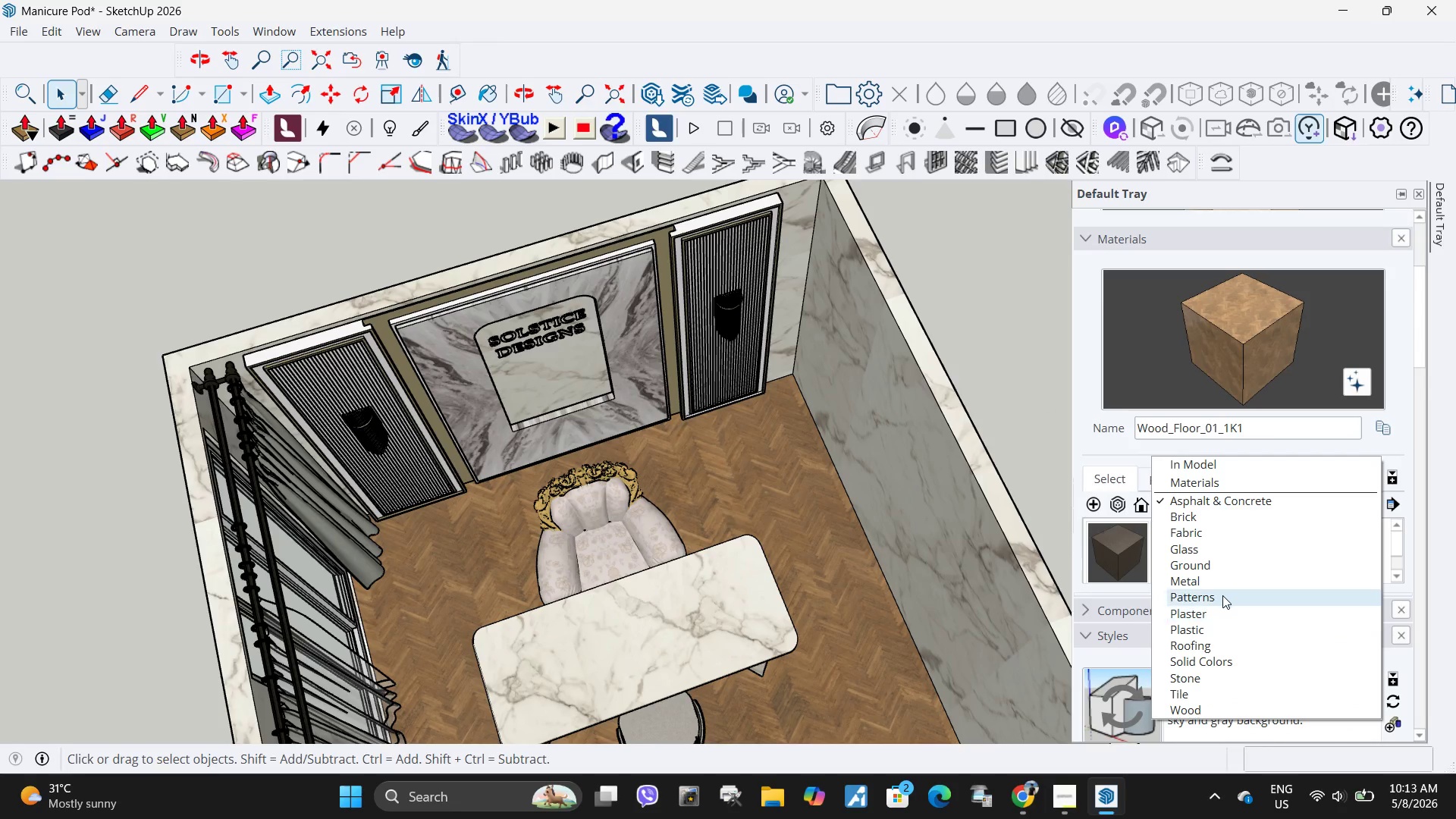 
left_click([1216, 661])
 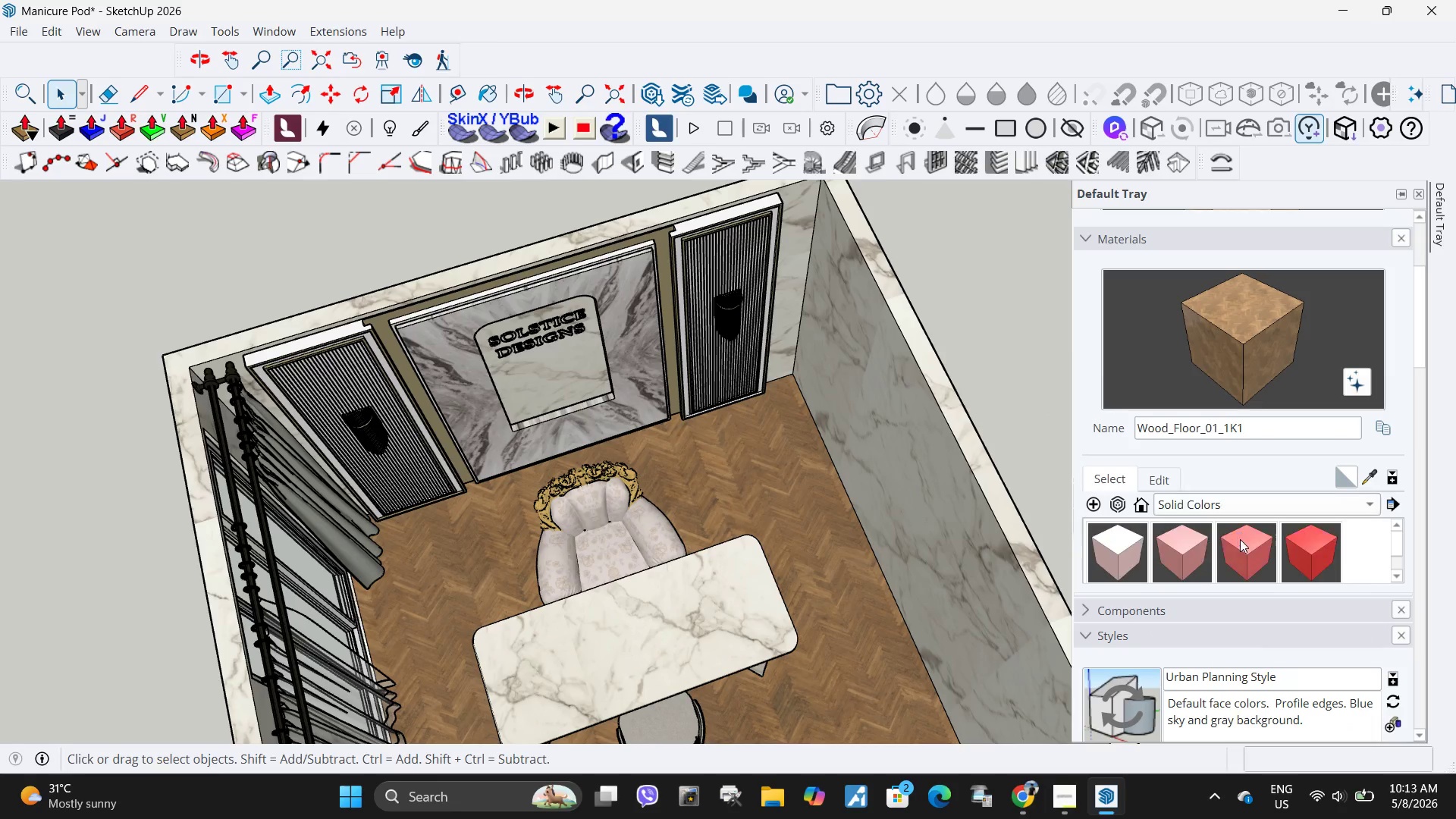 
scroll: coordinate [1244, 555], scroll_direction: down, amount: 4.0
 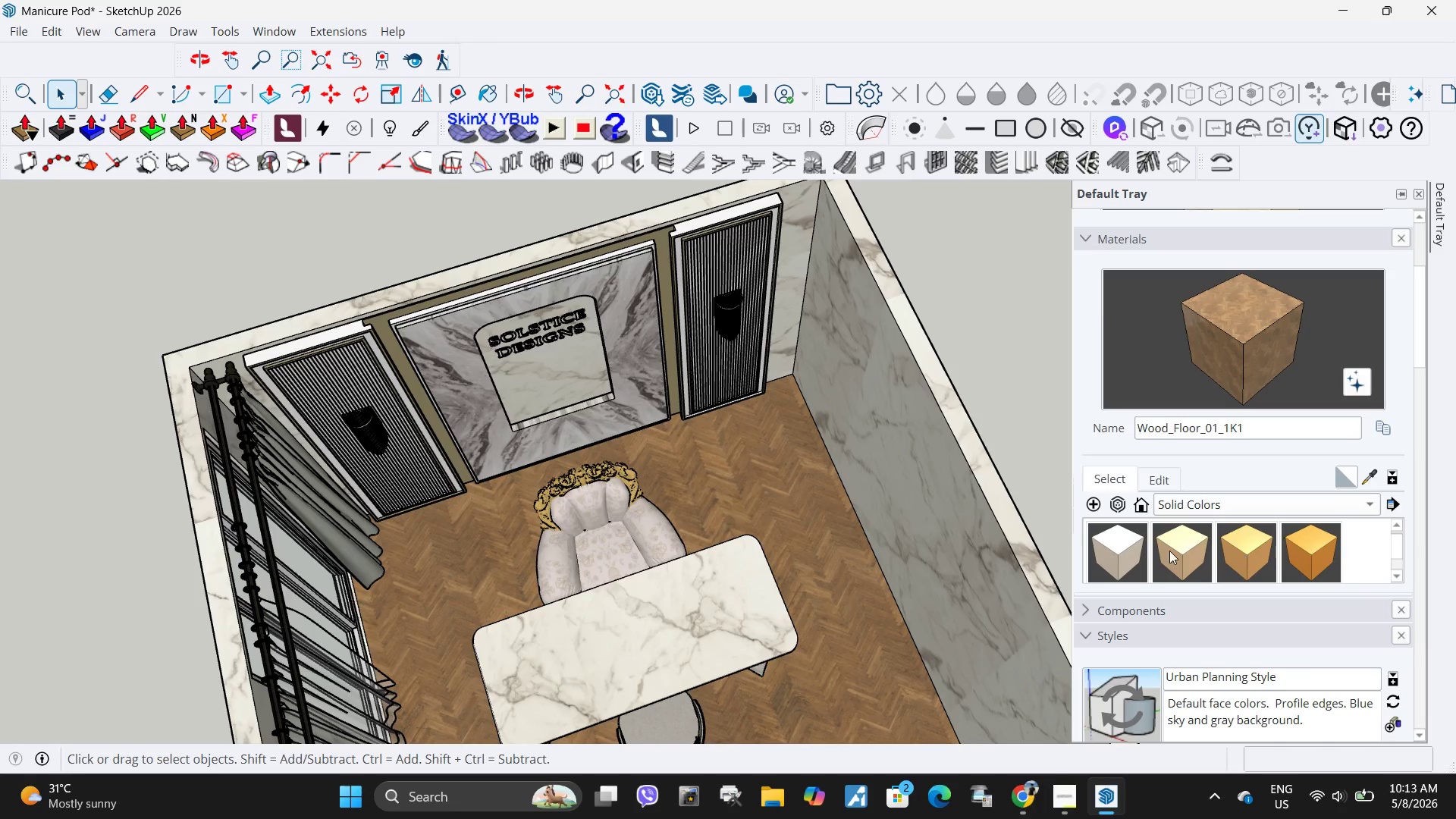 
left_click([1175, 550])
 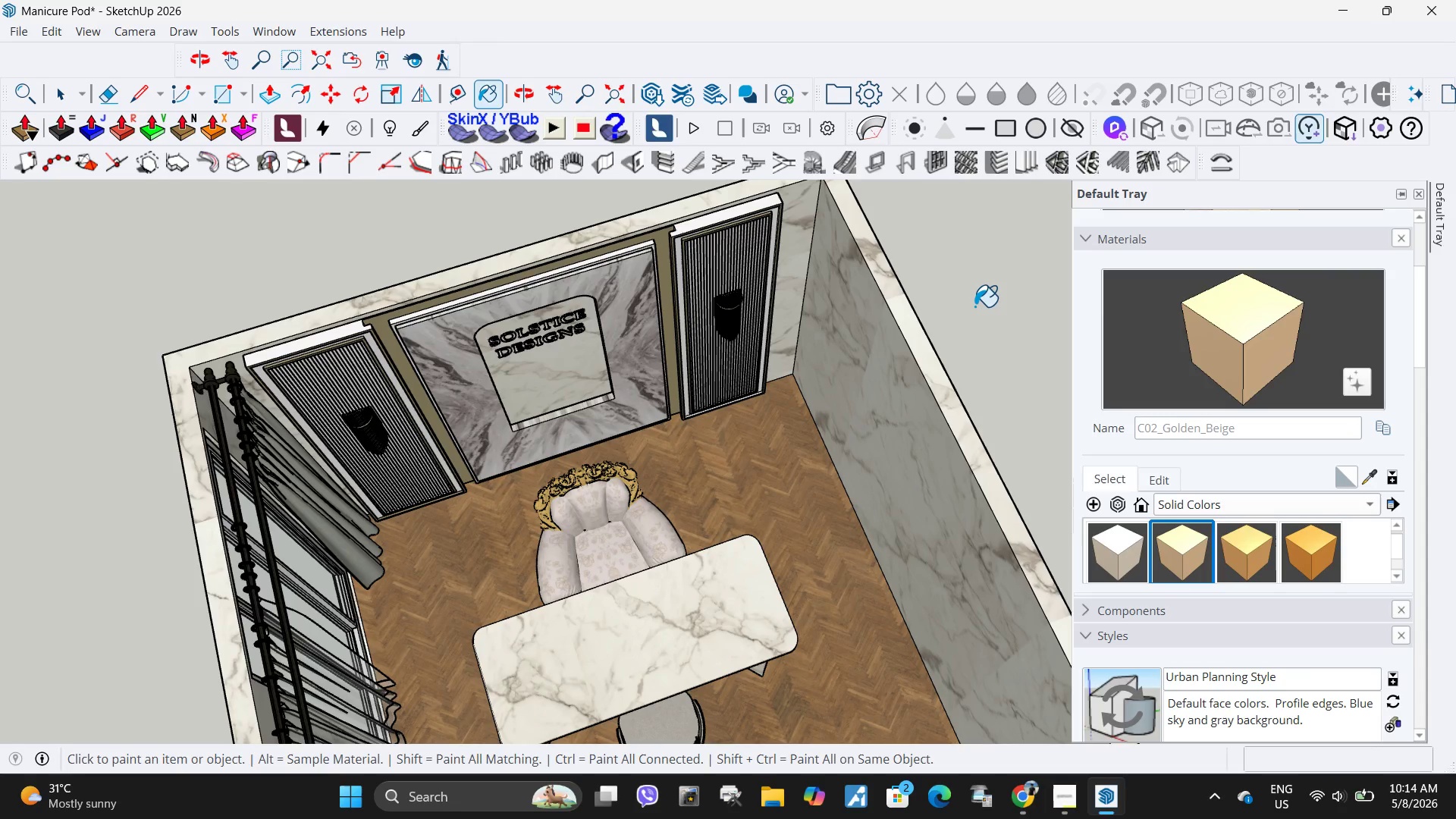 
key(Space)
 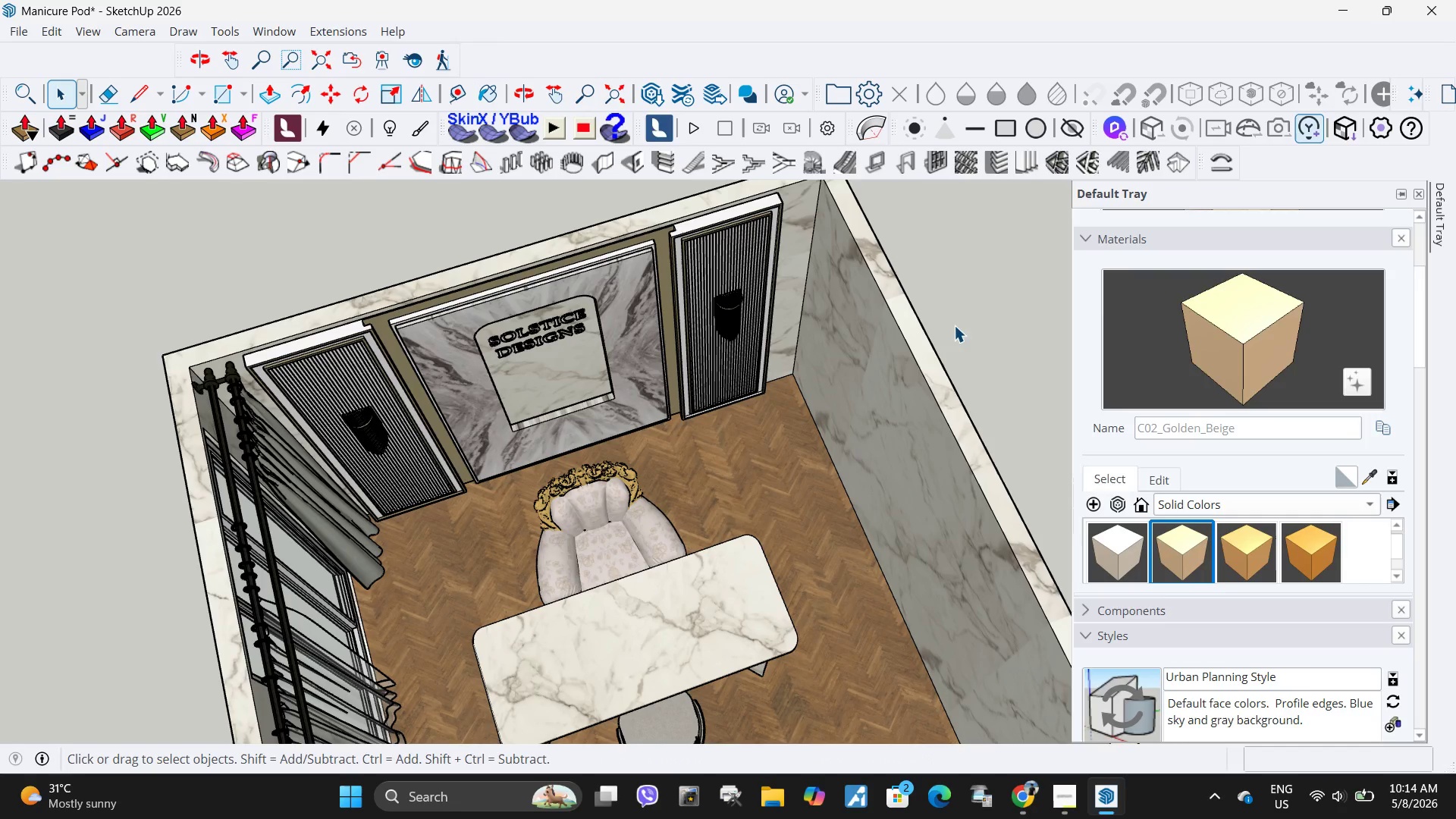 
key(Space)
 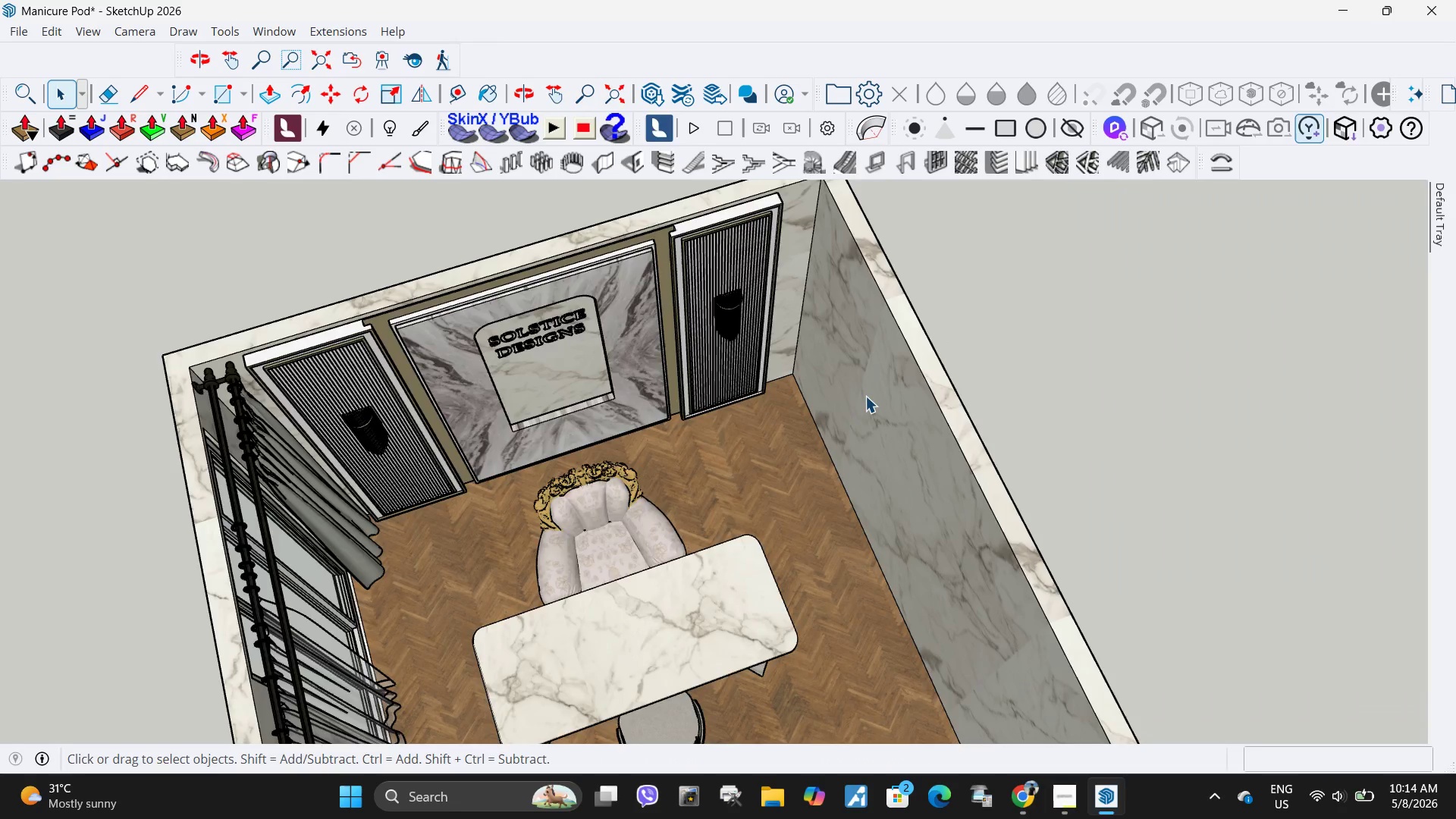 
double_click([865, 396])
 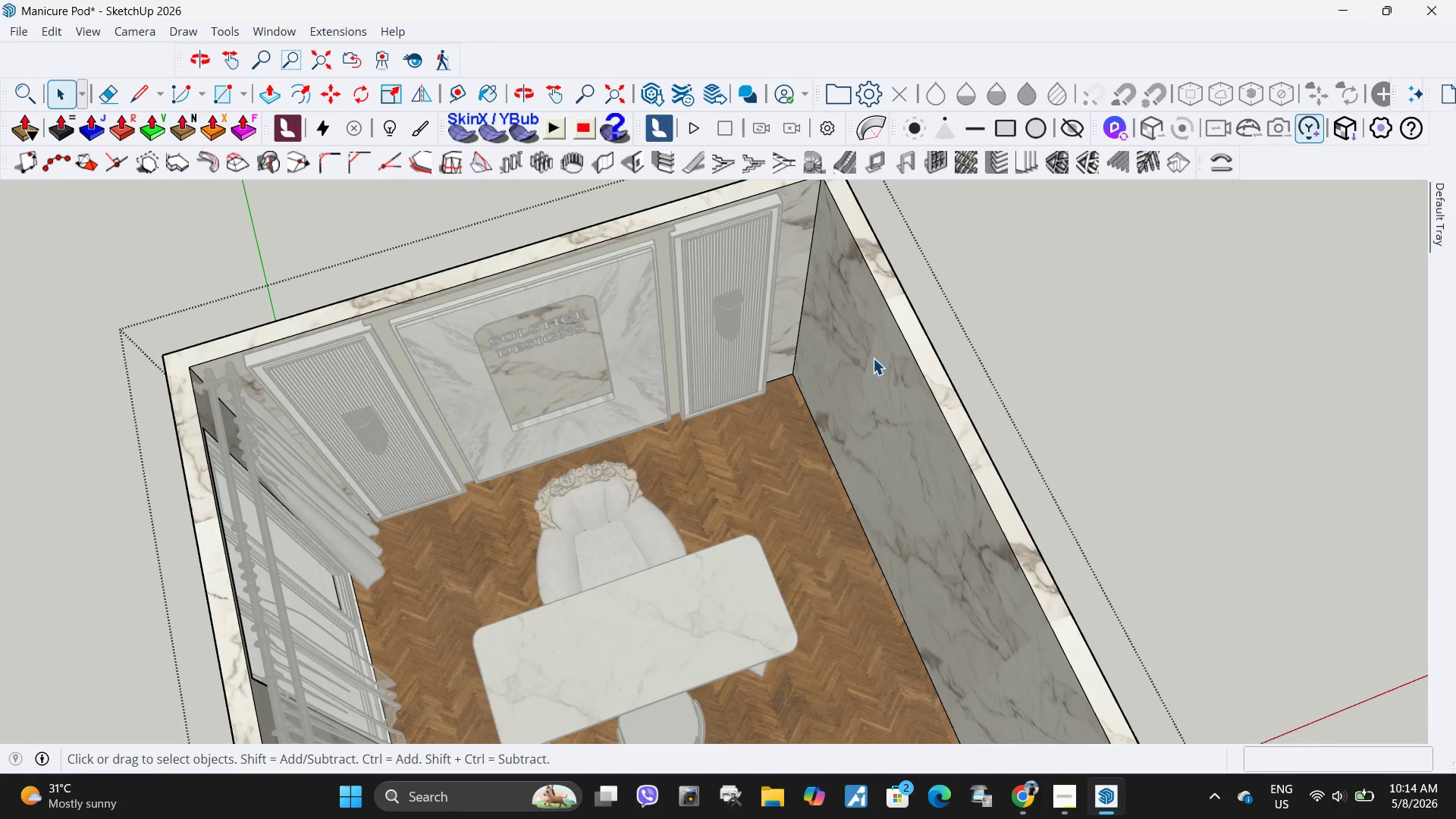 
triple_click([873, 358])
 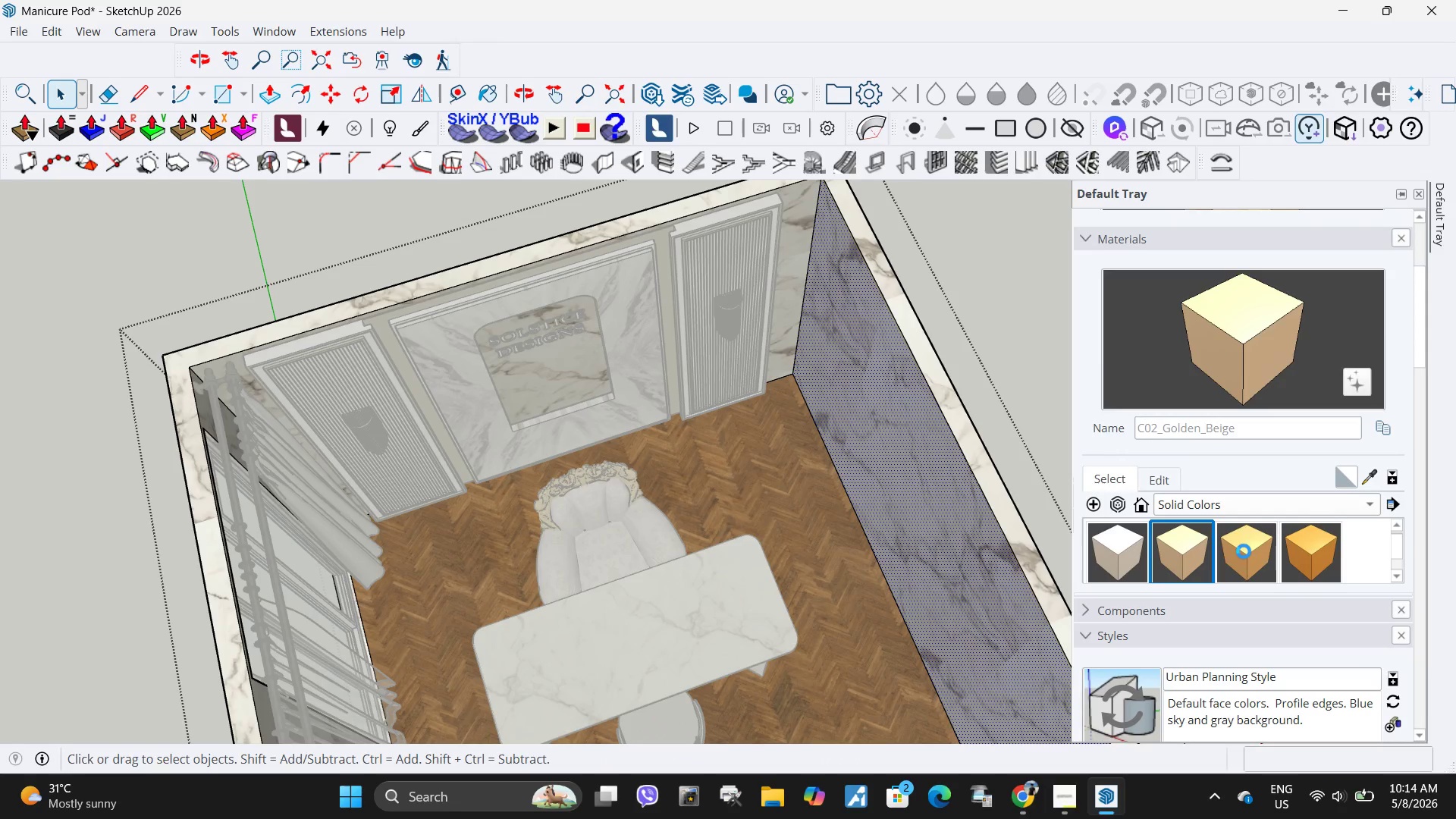 
scroll: coordinate [1241, 553], scroll_direction: down, amount: 1.0
 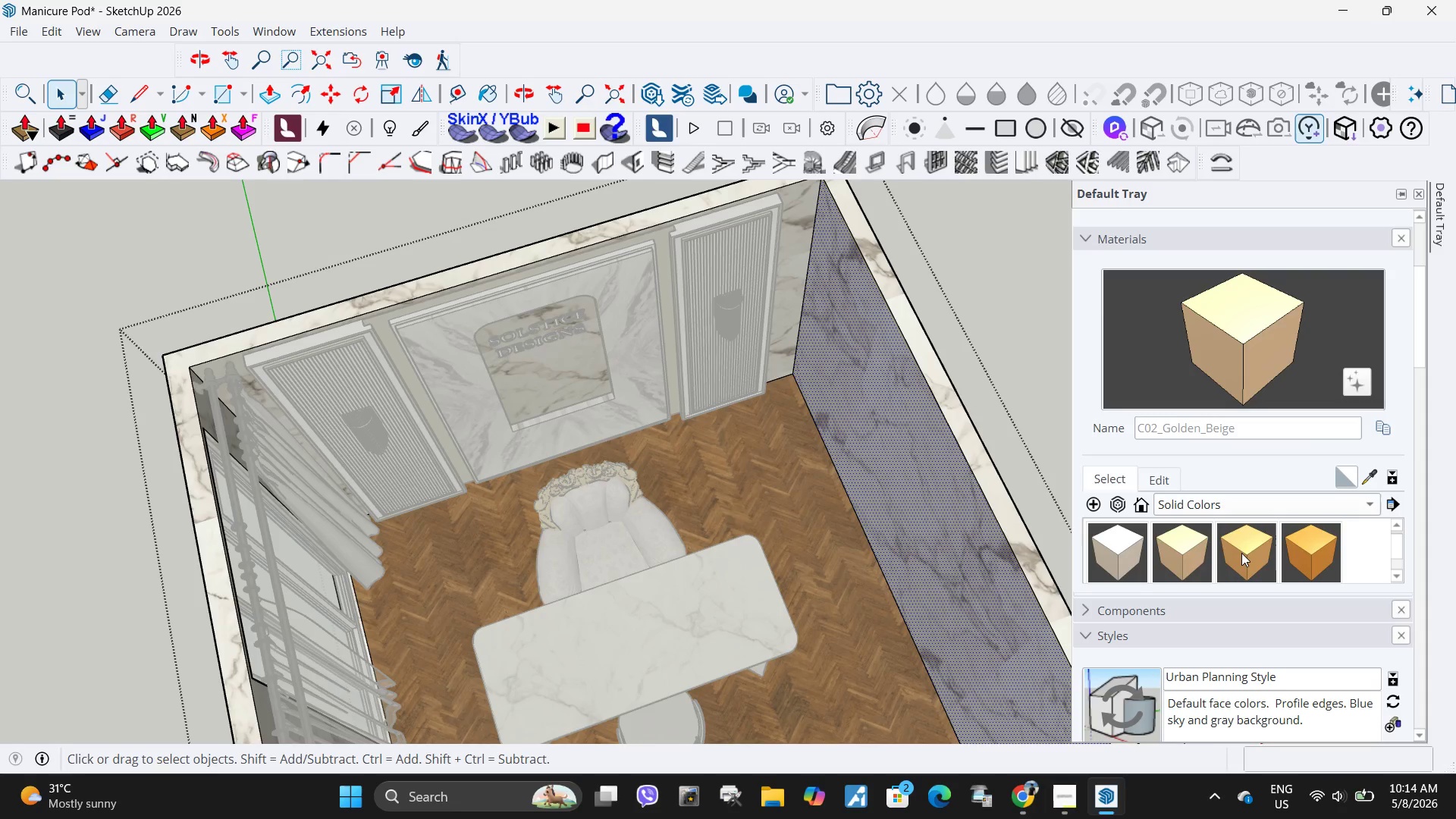 
scroll: coordinate [1241, 553], scroll_direction: up, amount: 1.0
 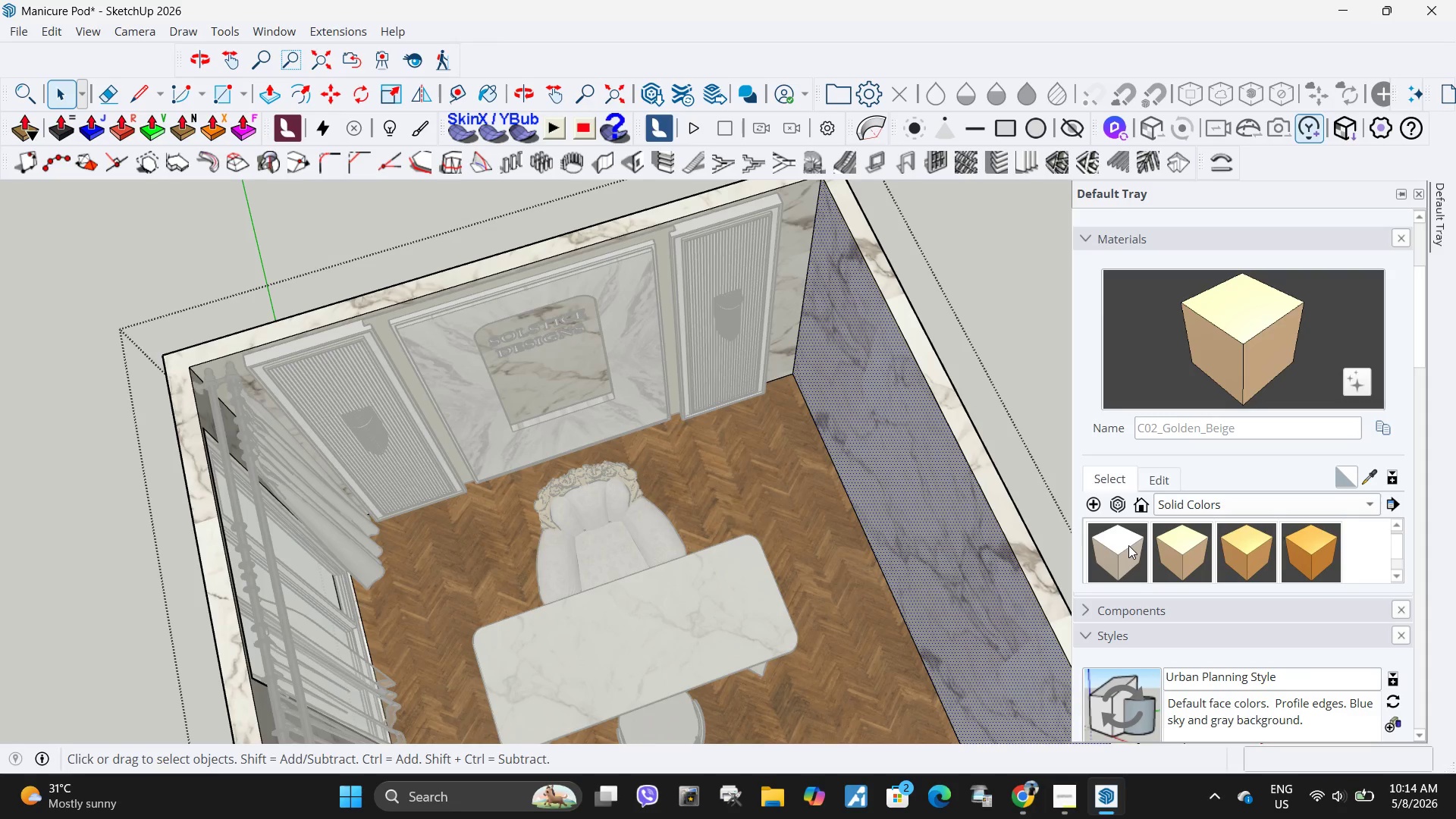 
left_click([1128, 545])
 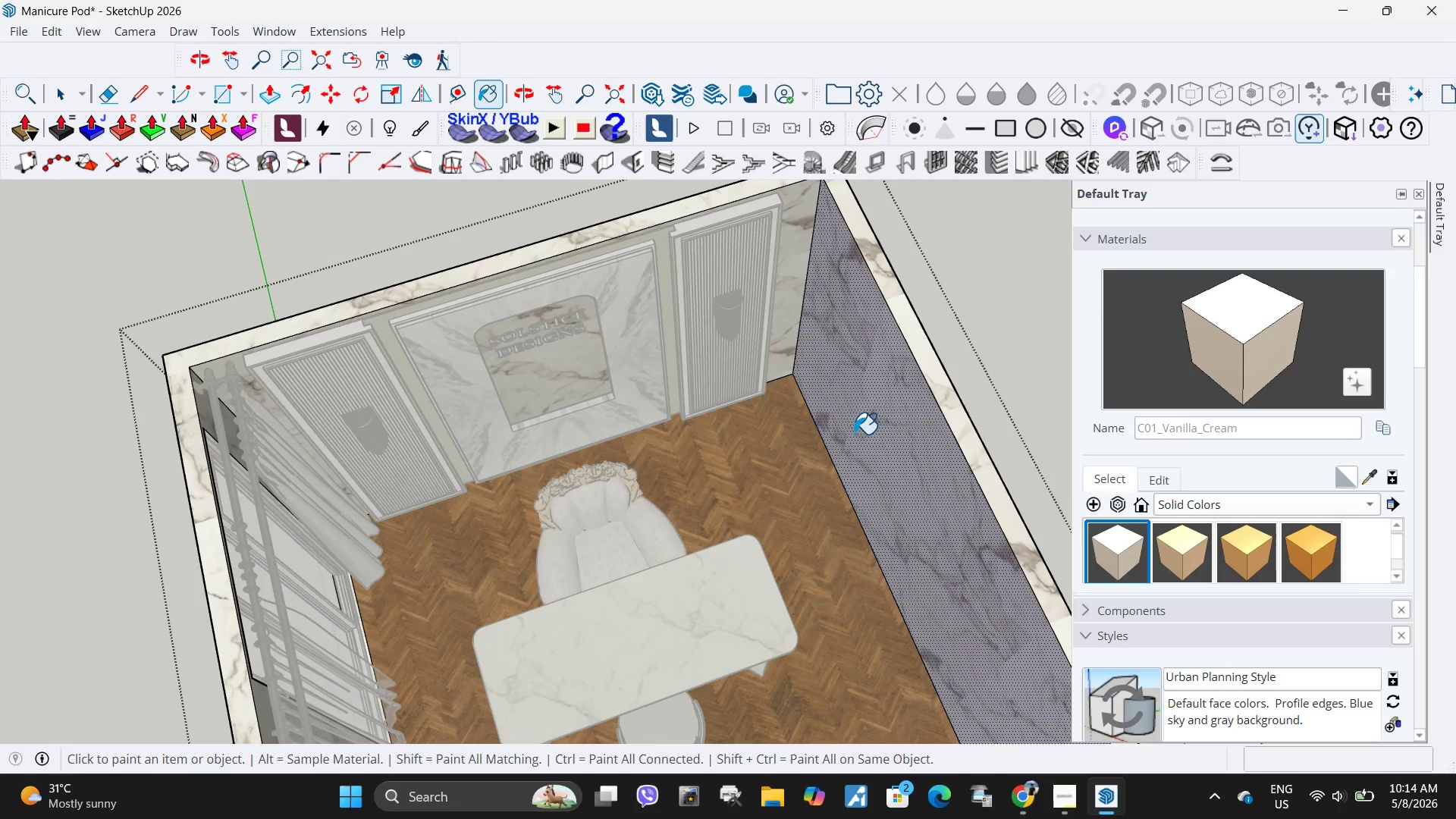 
left_click([878, 424])
 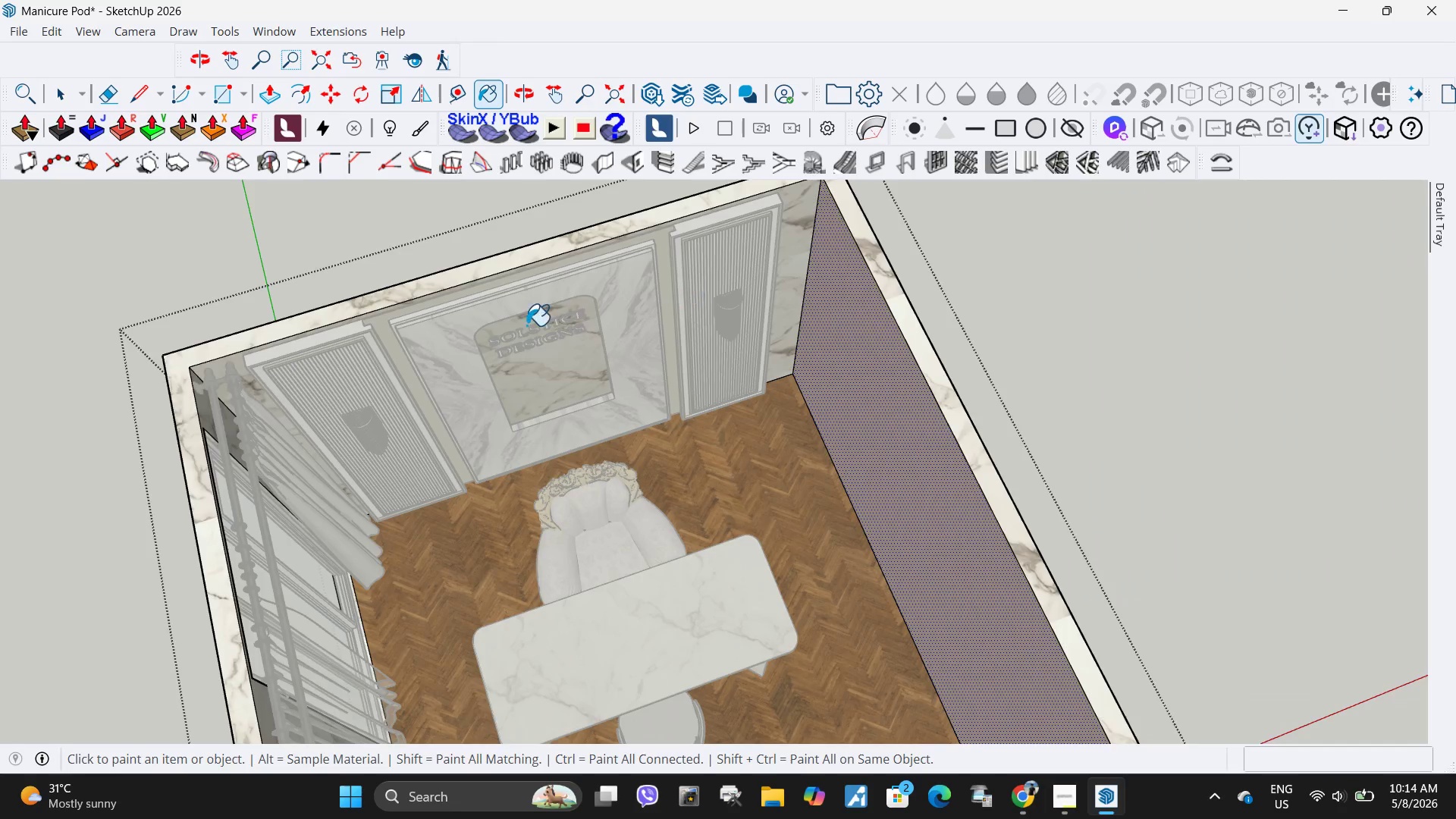 
scroll: coordinate [516, 332], scroll_direction: down, amount: 5.0
 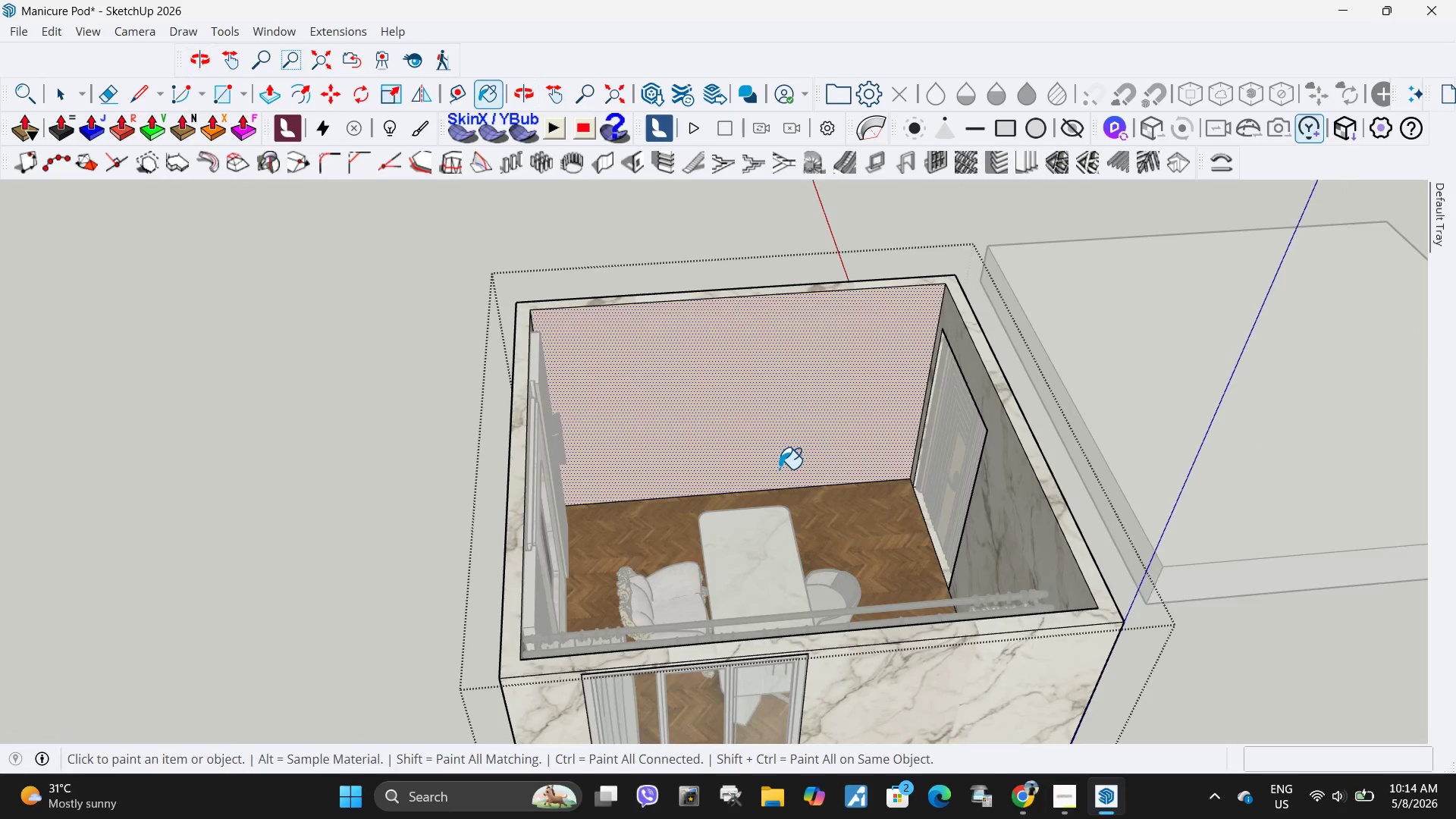 
left_click([918, 365])
 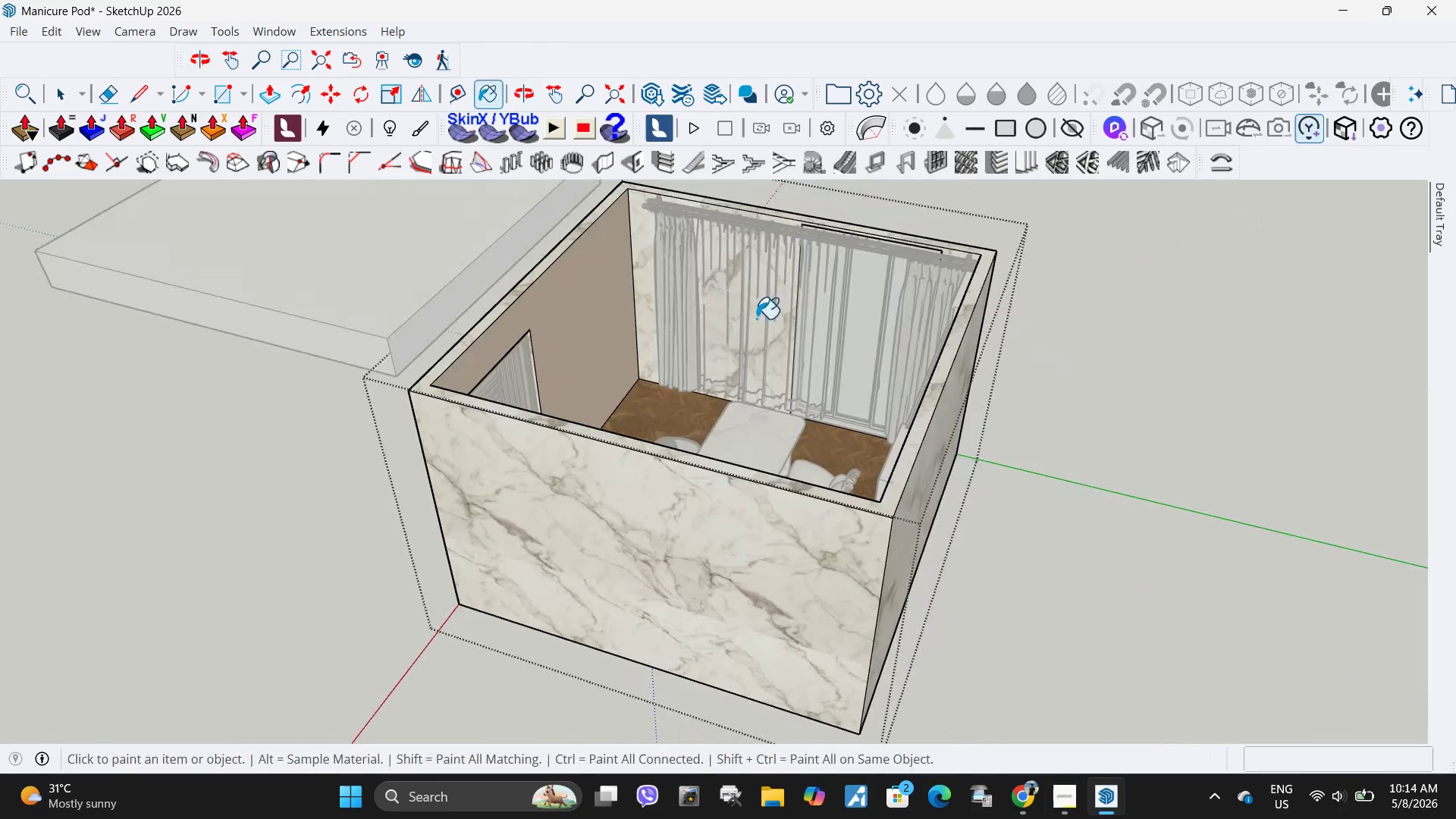 
left_click([645, 269])
 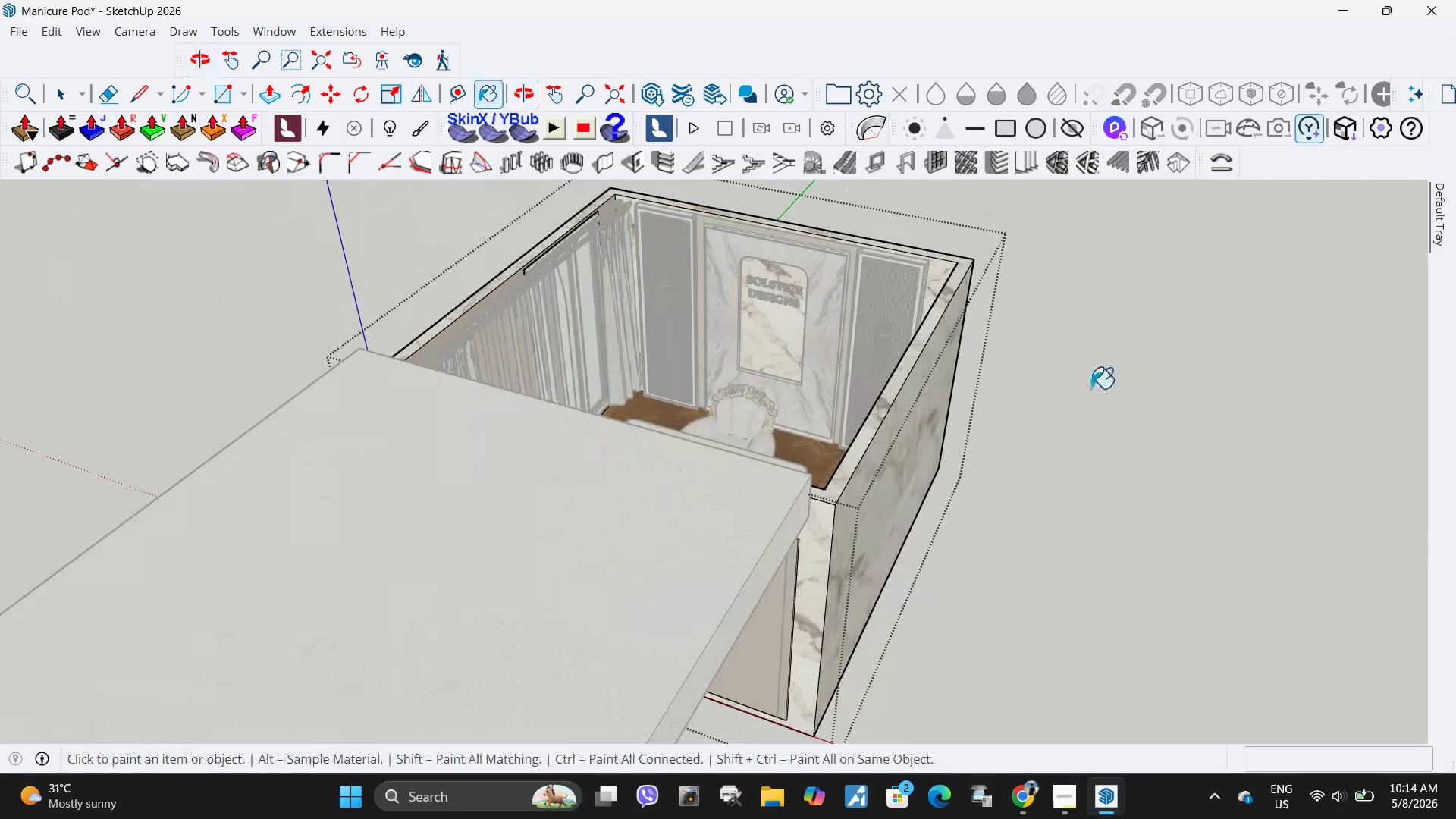 
scroll: coordinate [889, 297], scroll_direction: up, amount: 4.0
 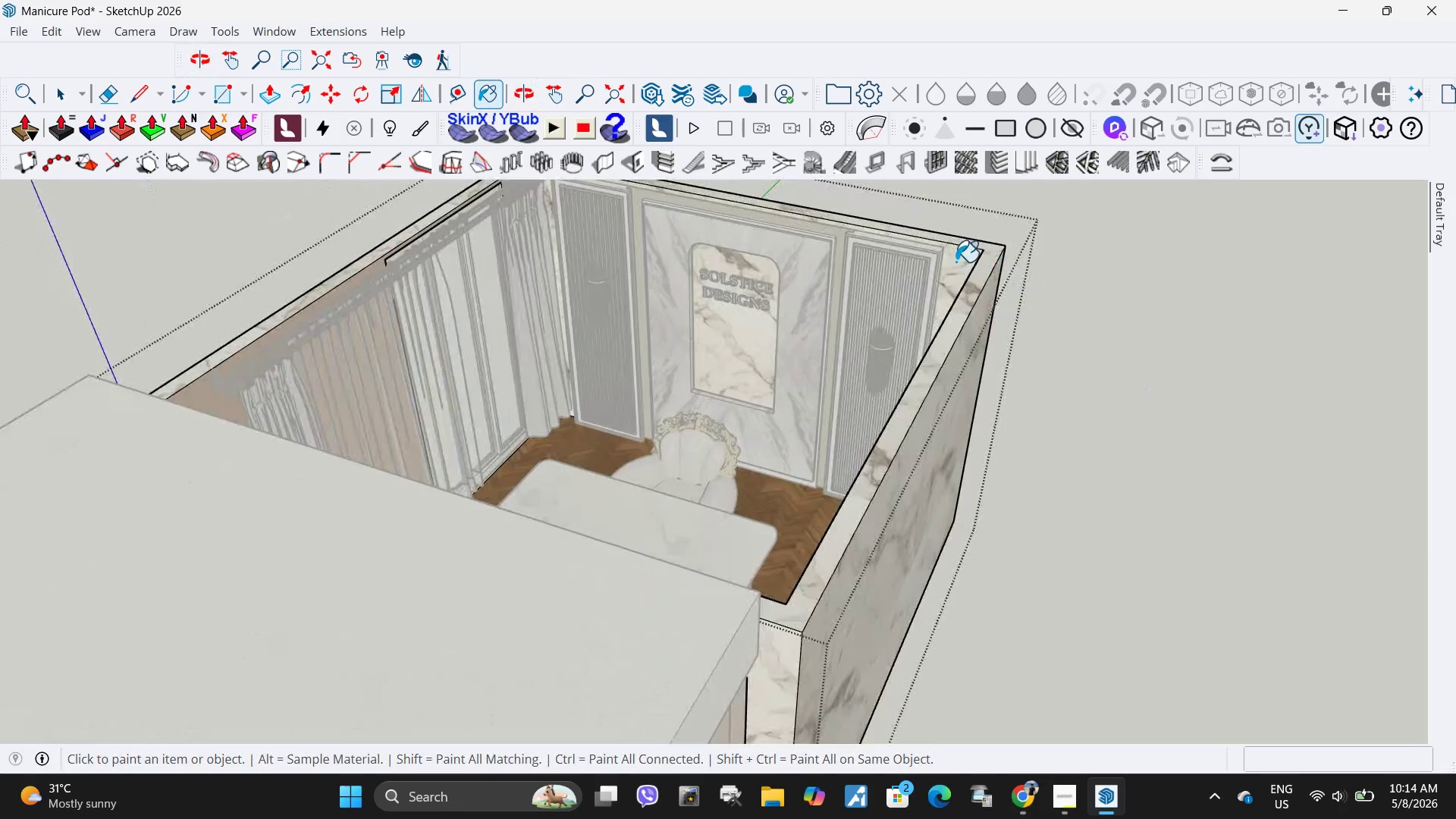 
left_click([956, 262])
 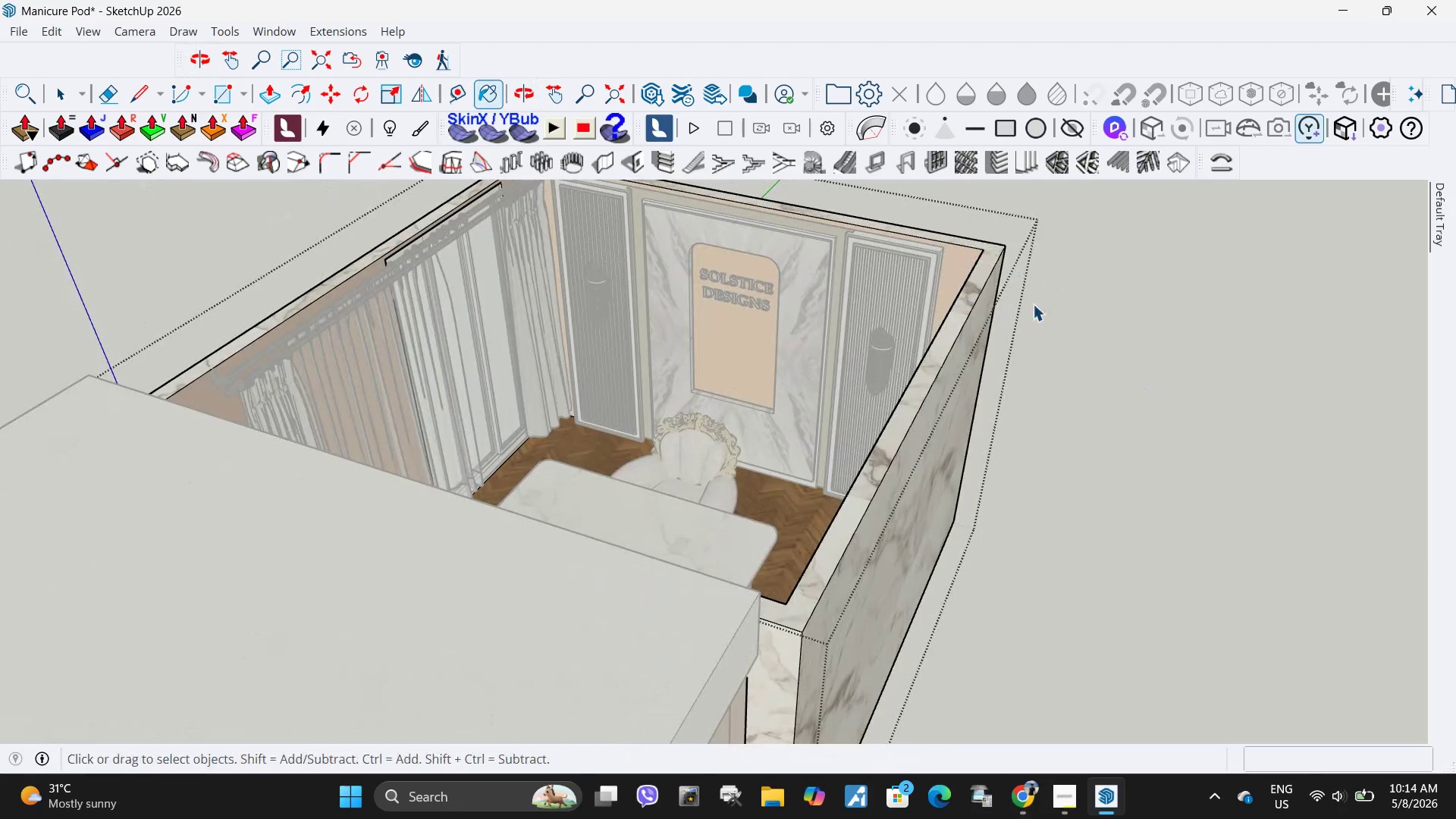 
key(Space)
 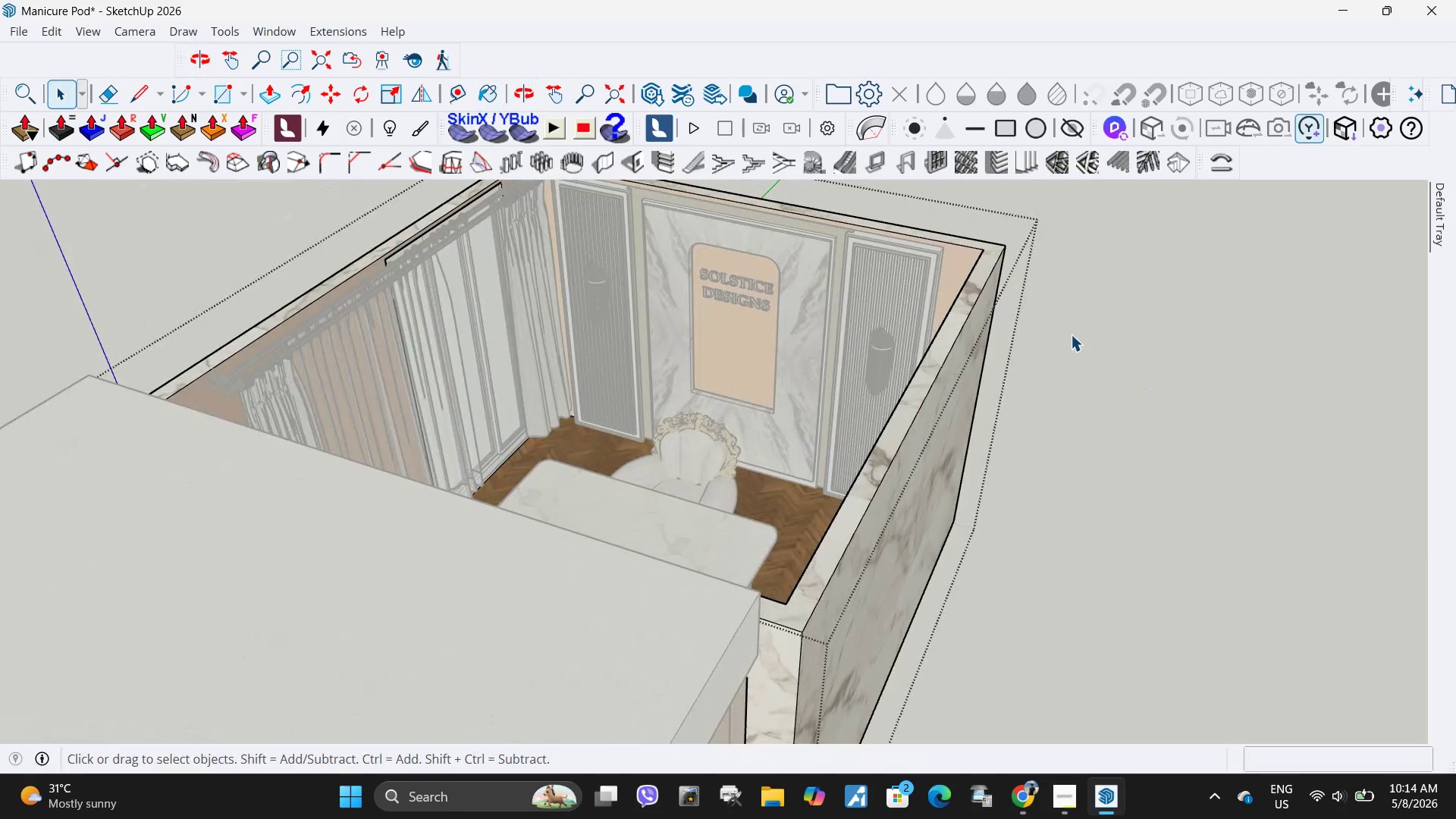 
key(Control+ControlLeft)
 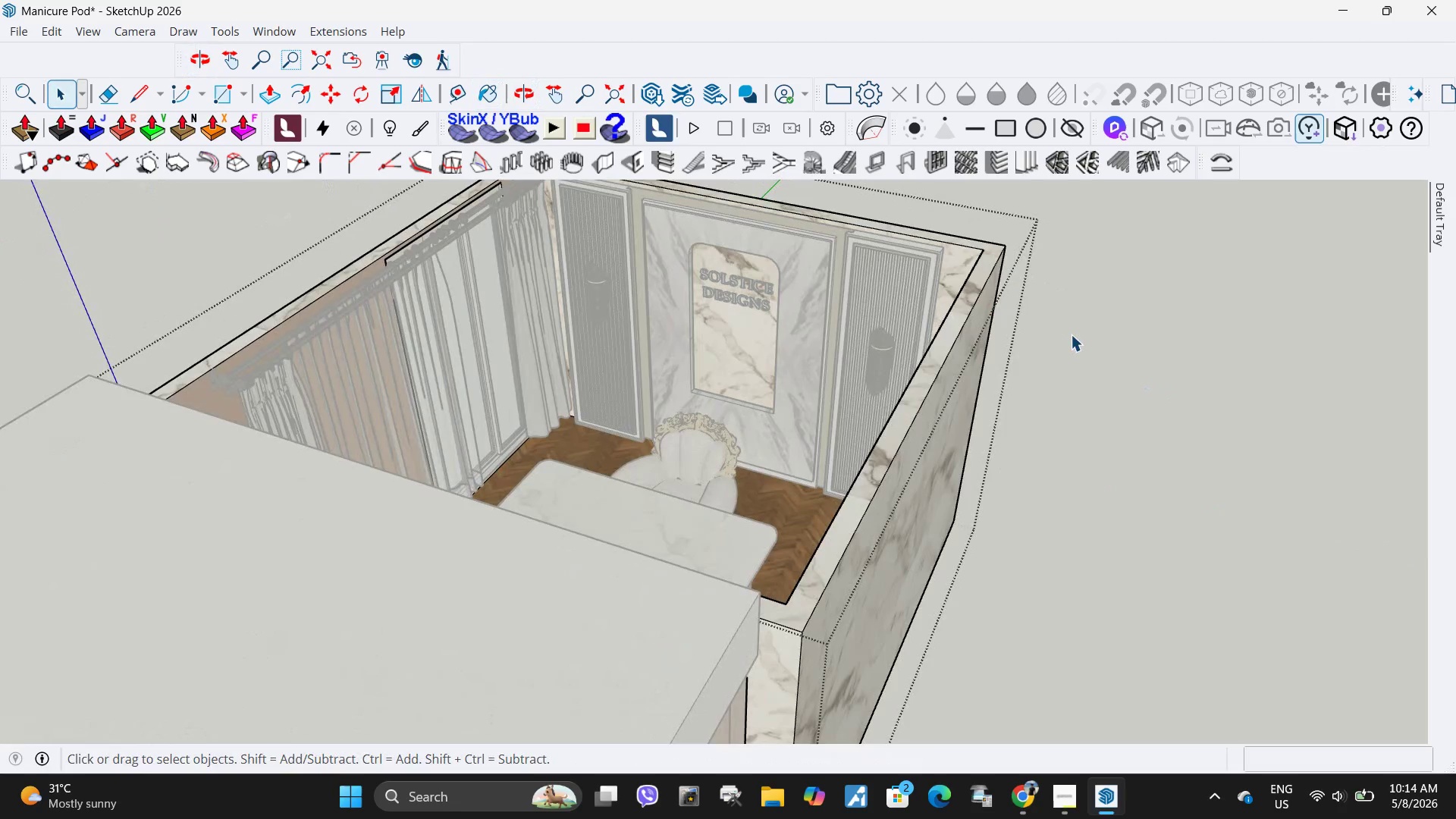 
key(Control+Z)
 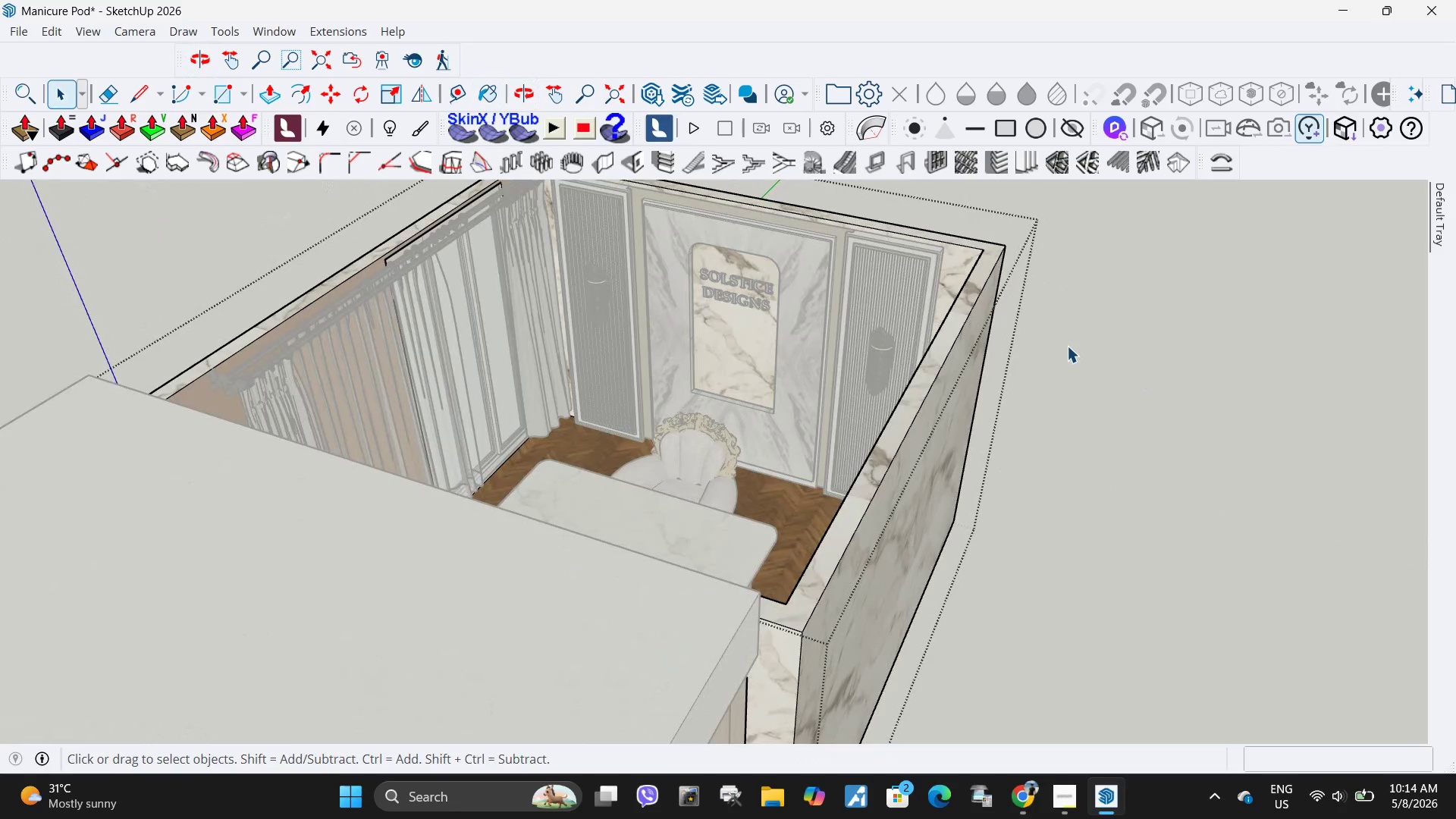 
key(Space)
 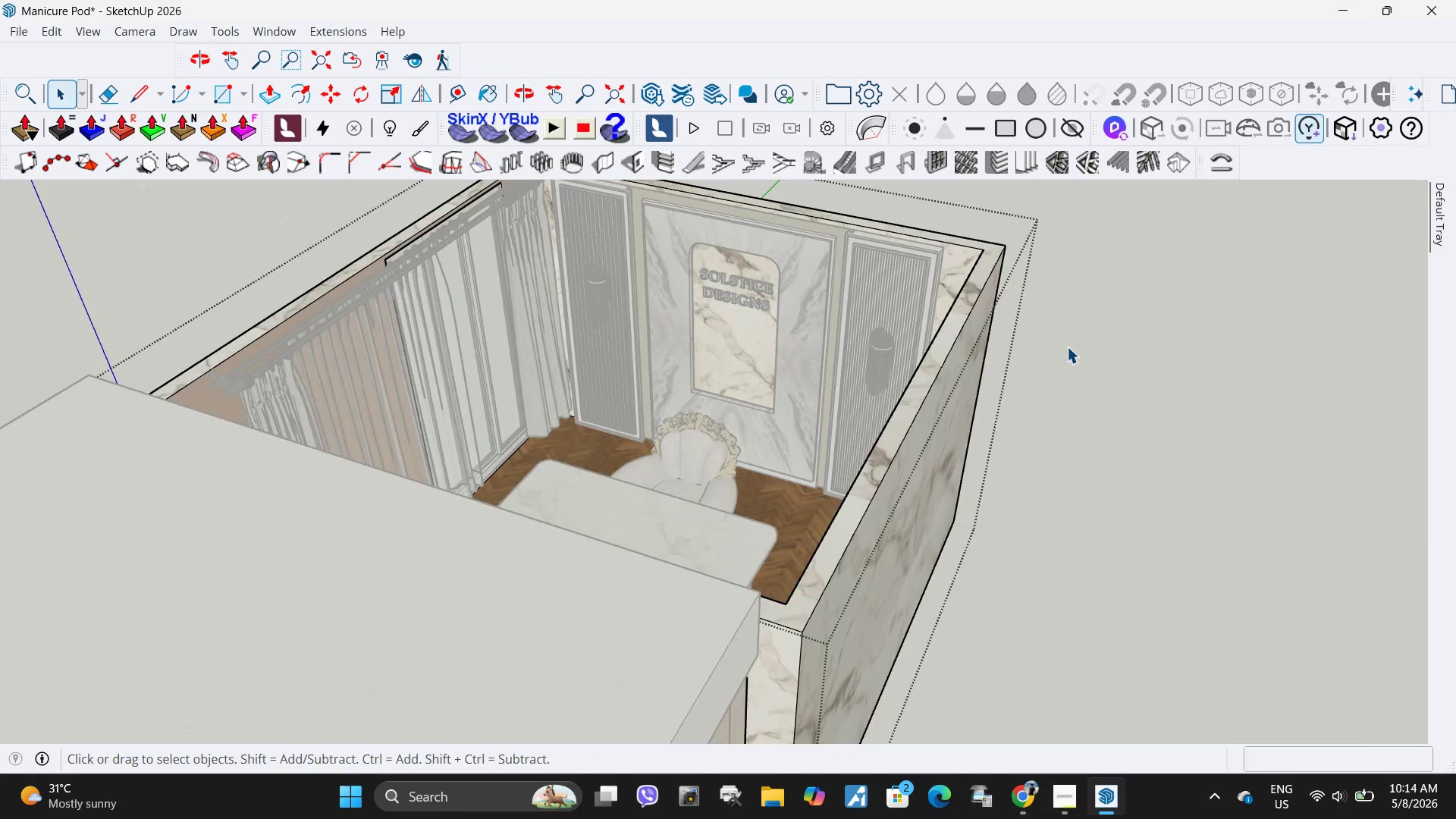 
key(Escape)
 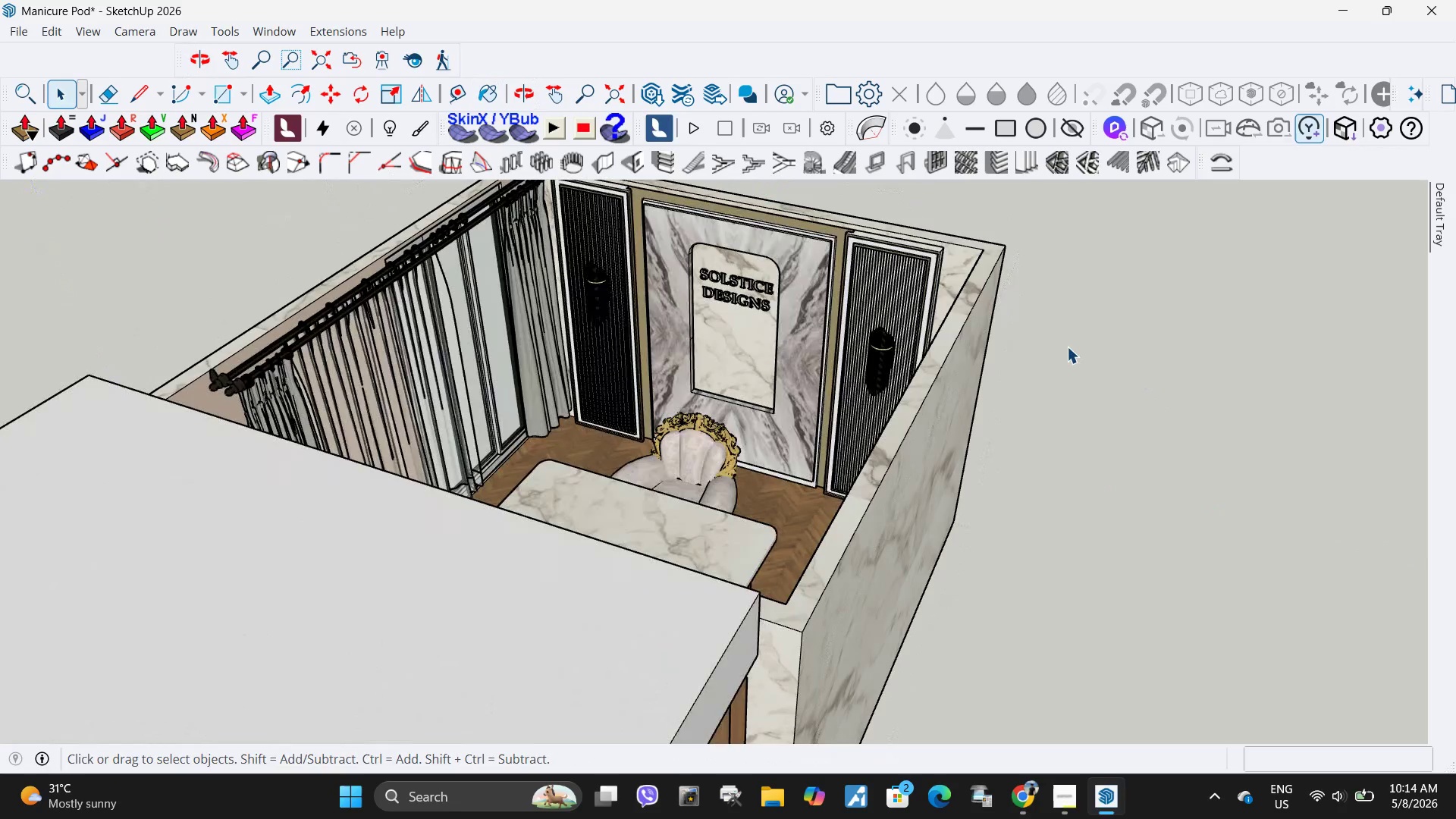 
left_click([1067, 347])
 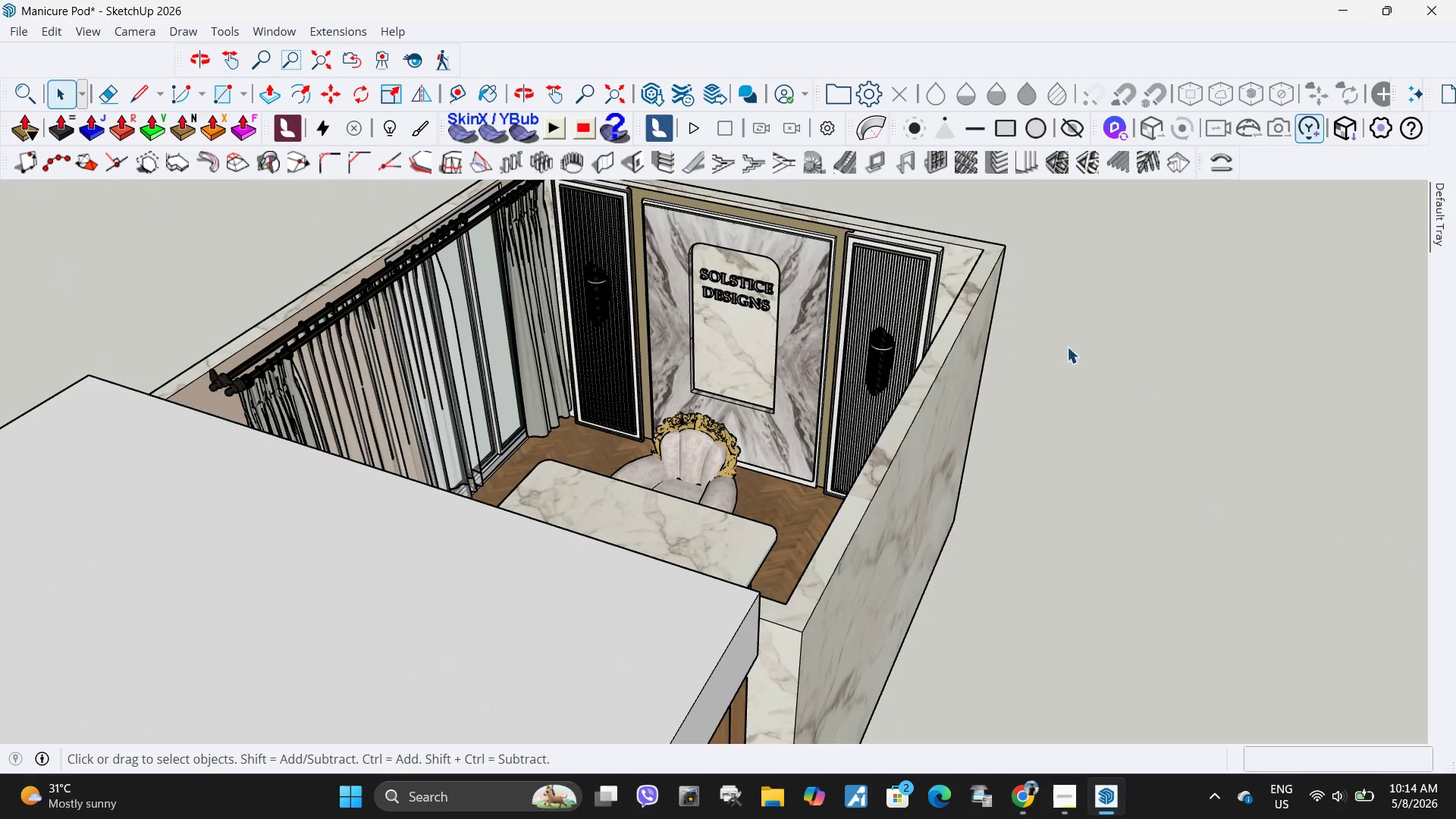 
key(Escape)
 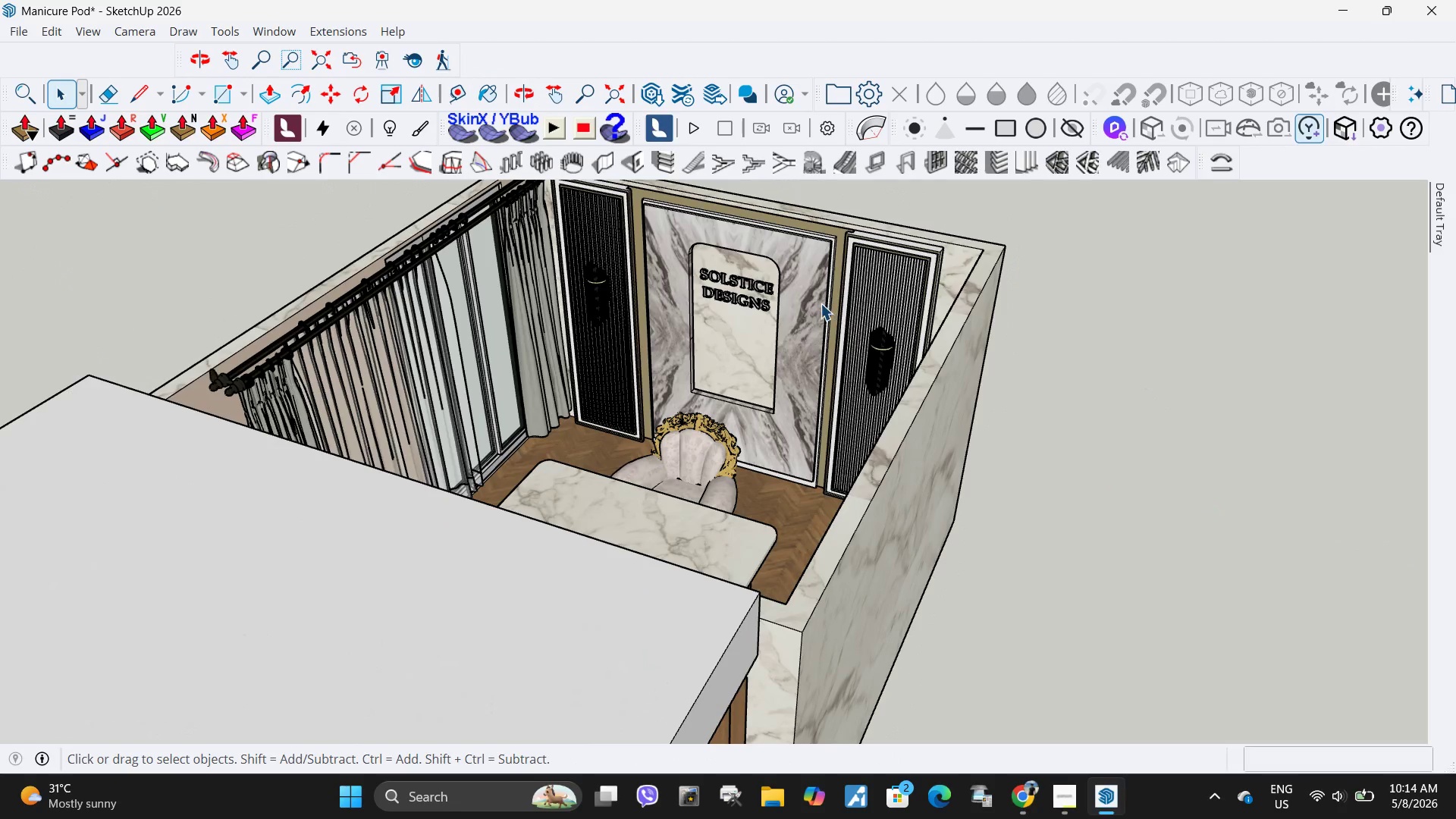 
key(Escape)
 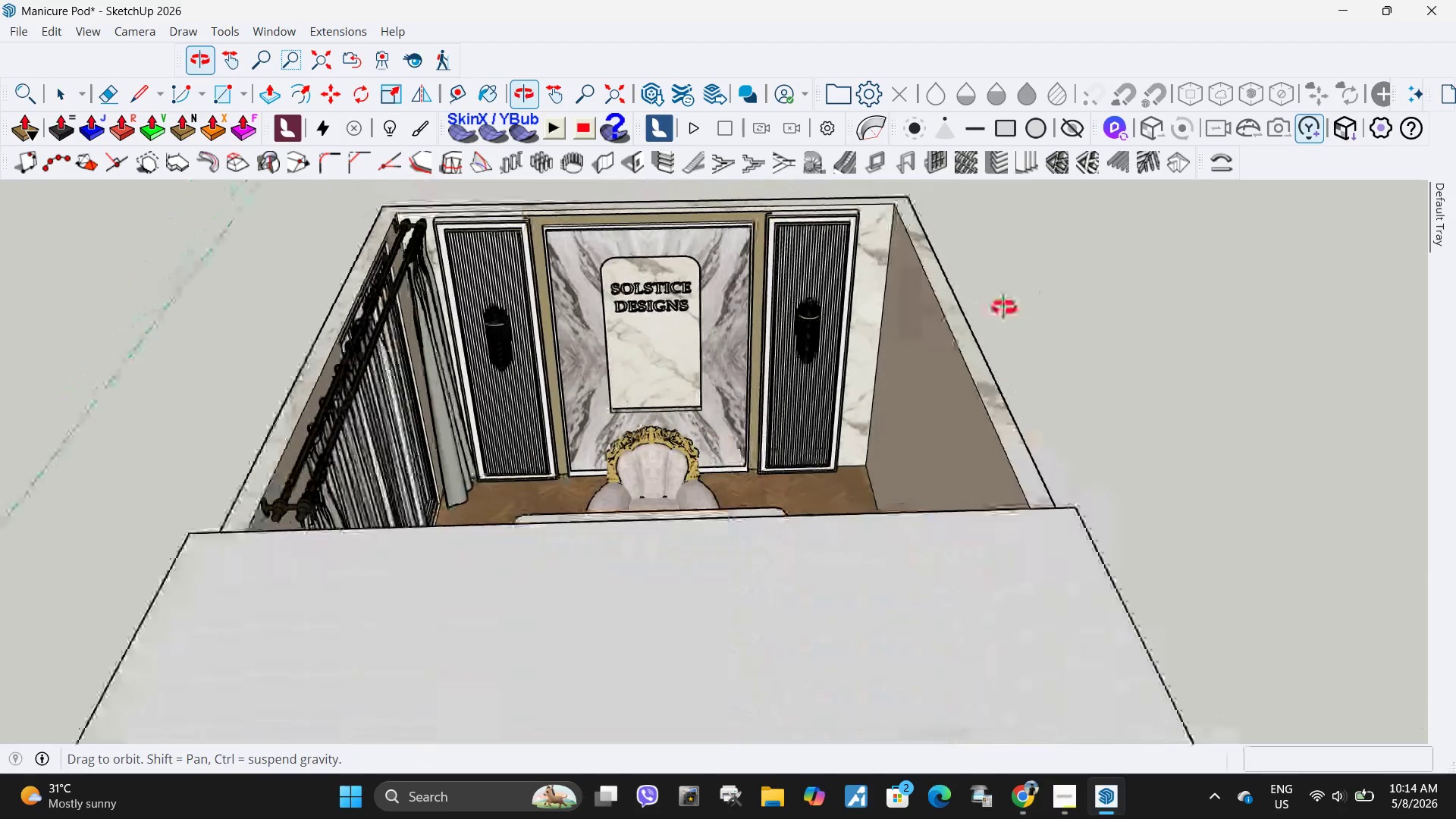 
double_click([878, 271])
 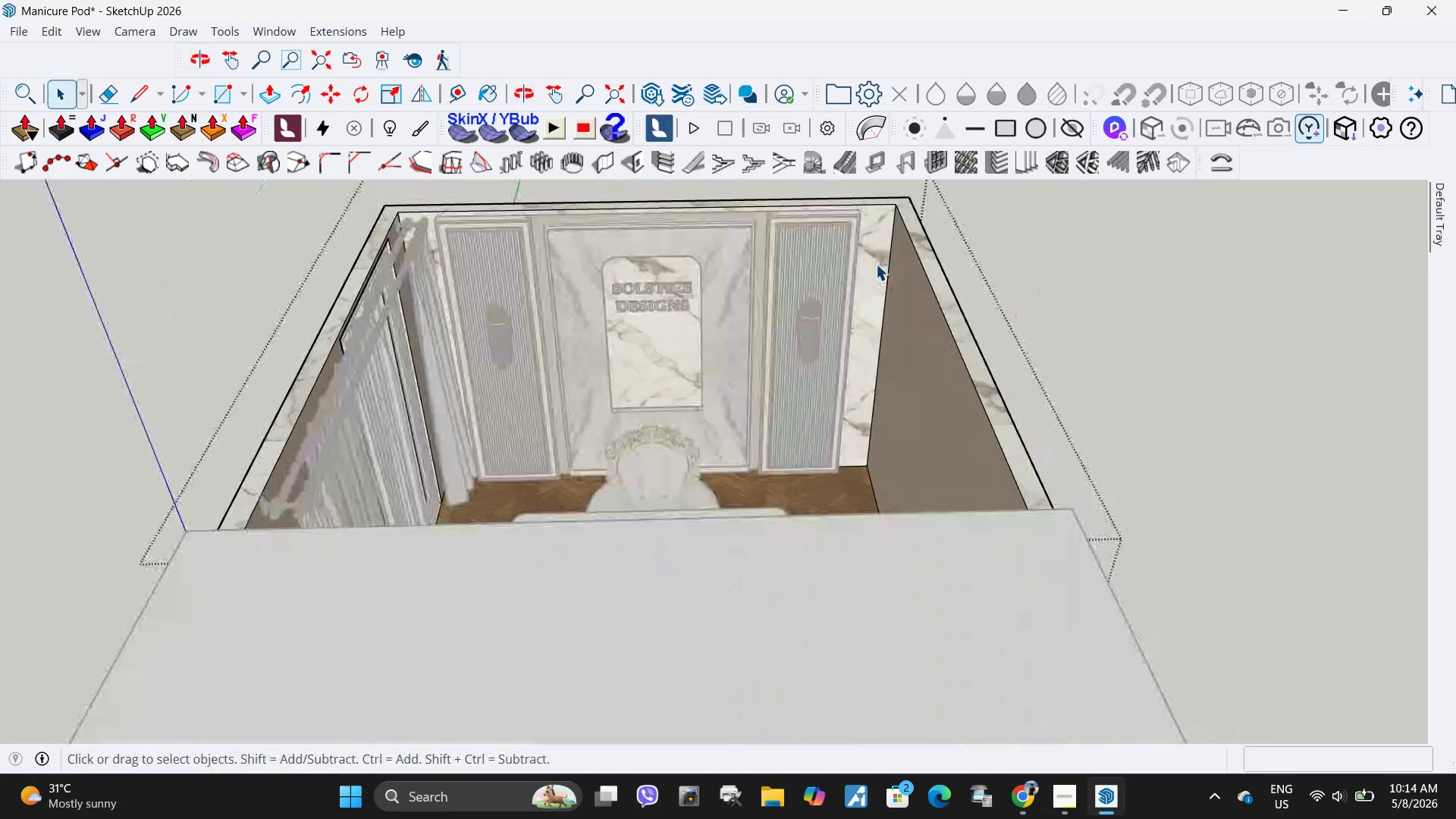 
triple_click([876, 264])
 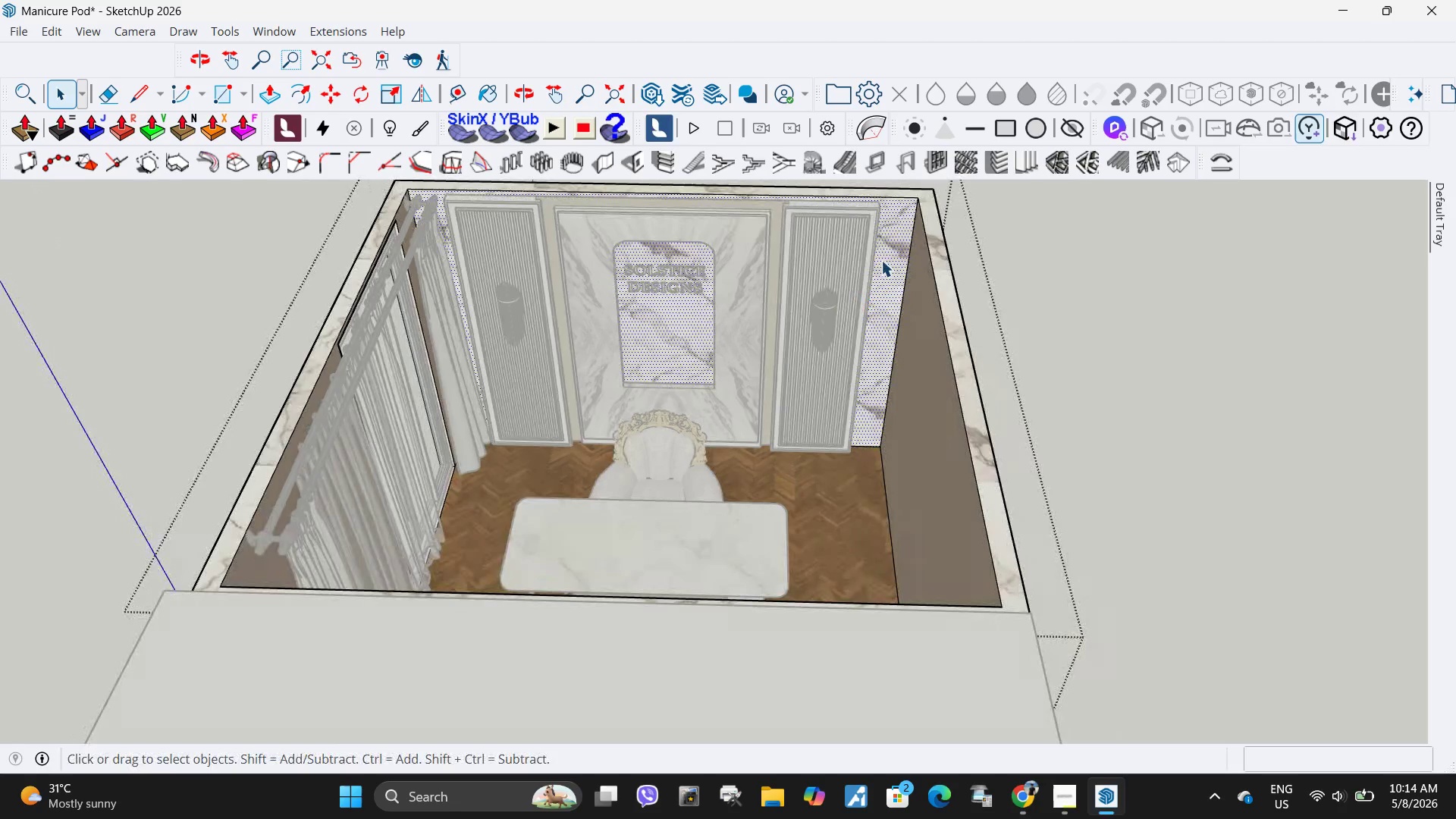 
scroll: coordinate [586, 223], scroll_direction: up, amount: 5.0
 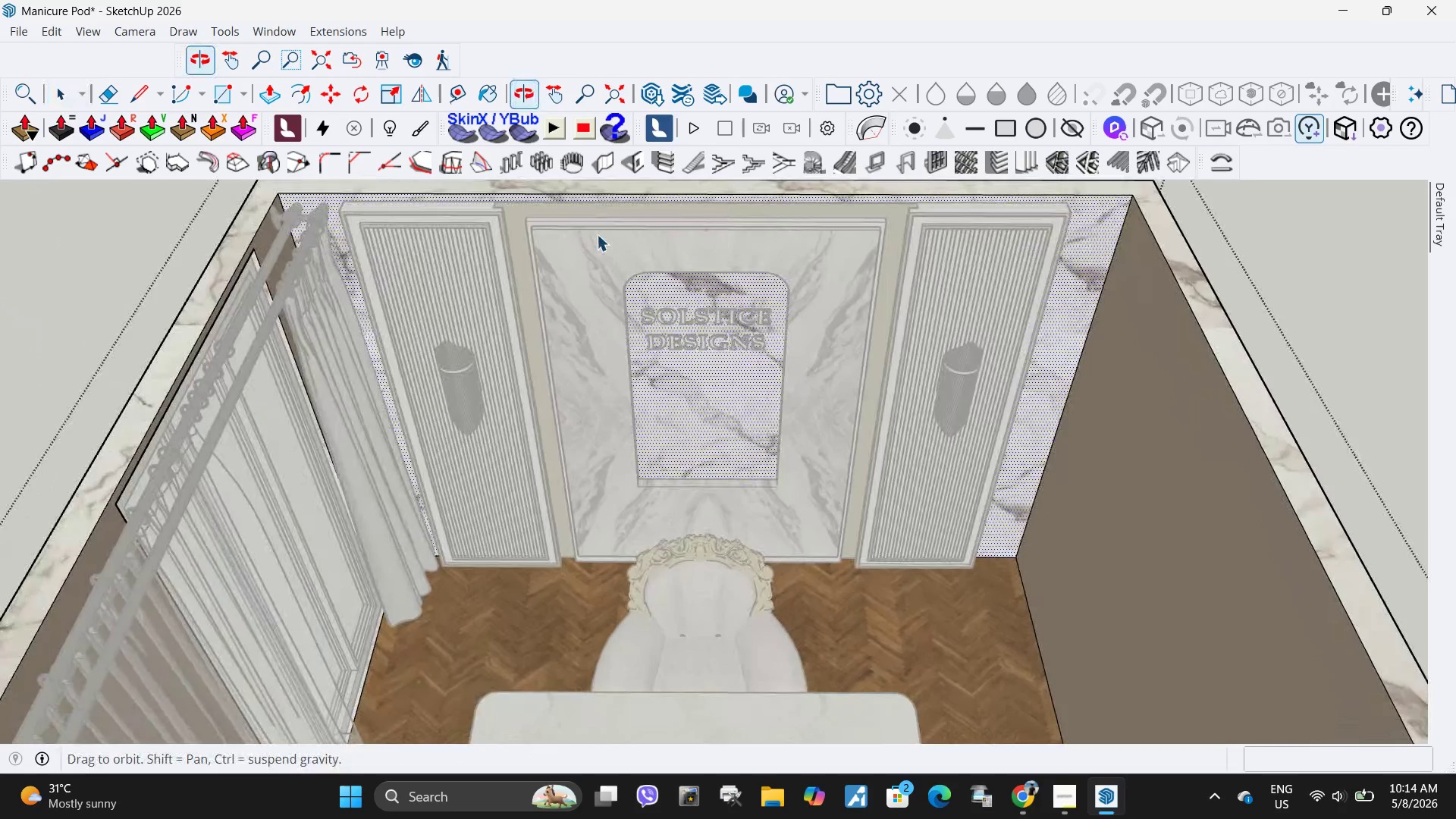 
key(R)
 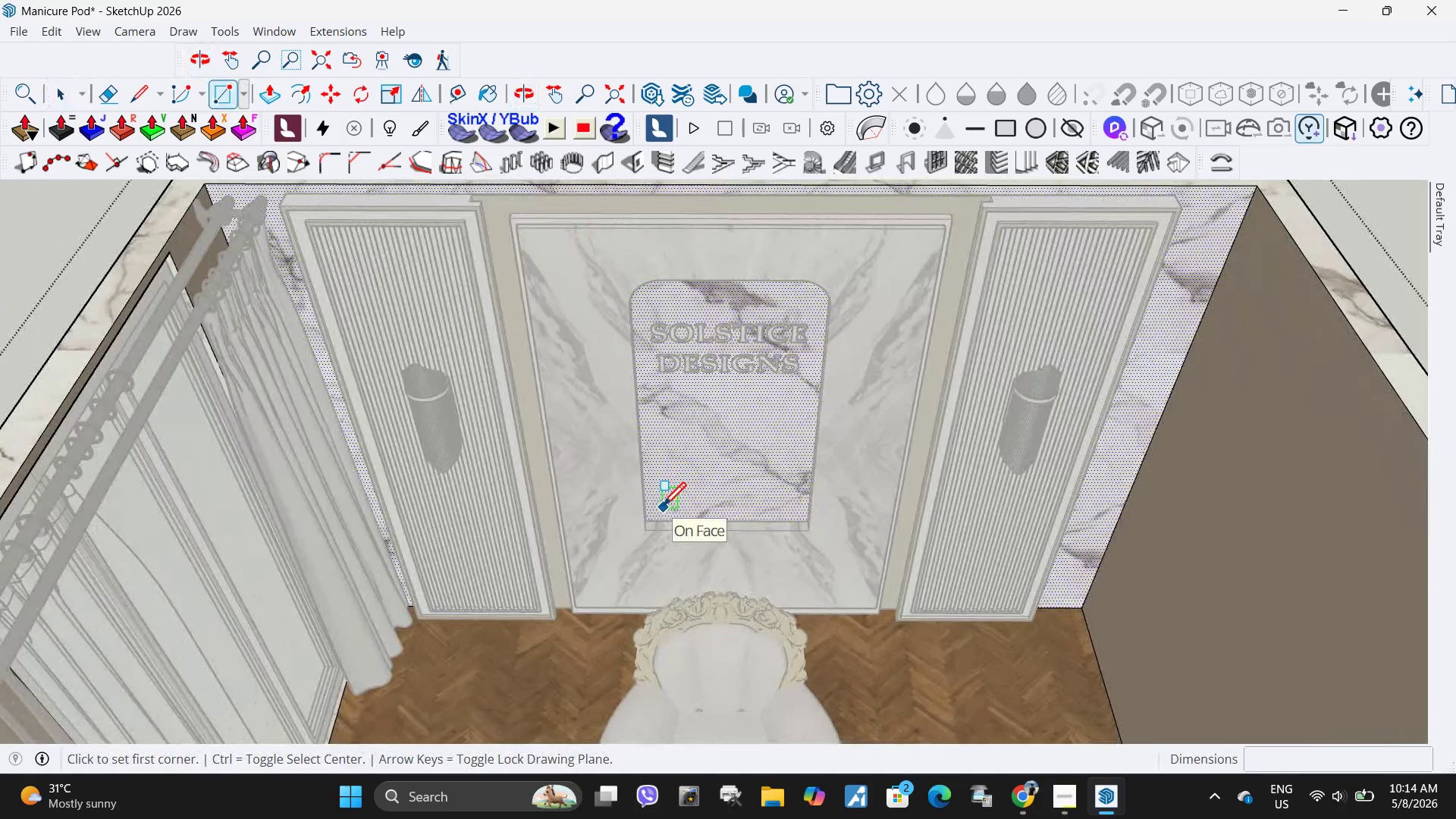 
scroll: coordinate [596, 234], scroll_direction: up, amount: 2.0
 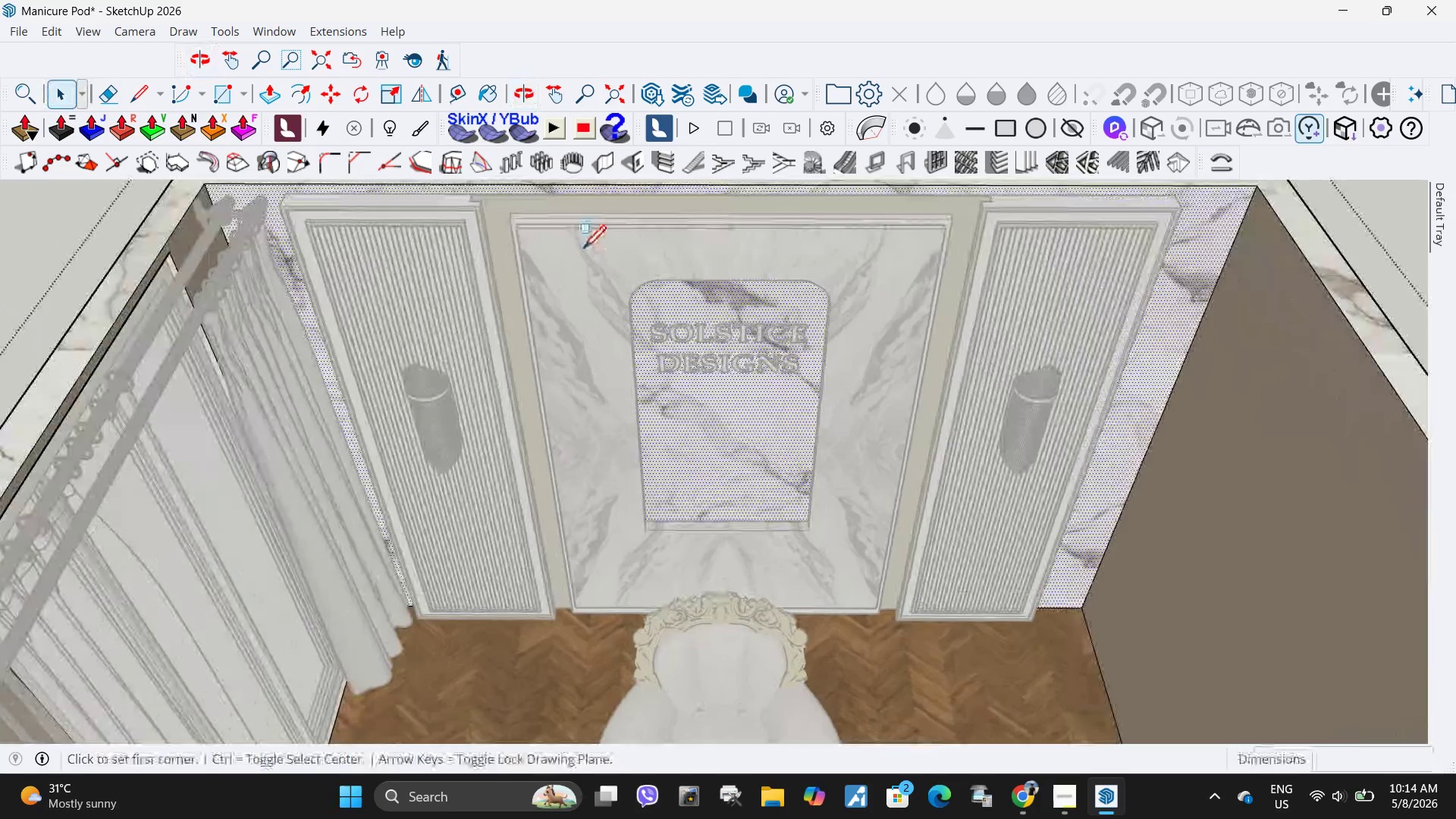 
left_click([663, 508])
 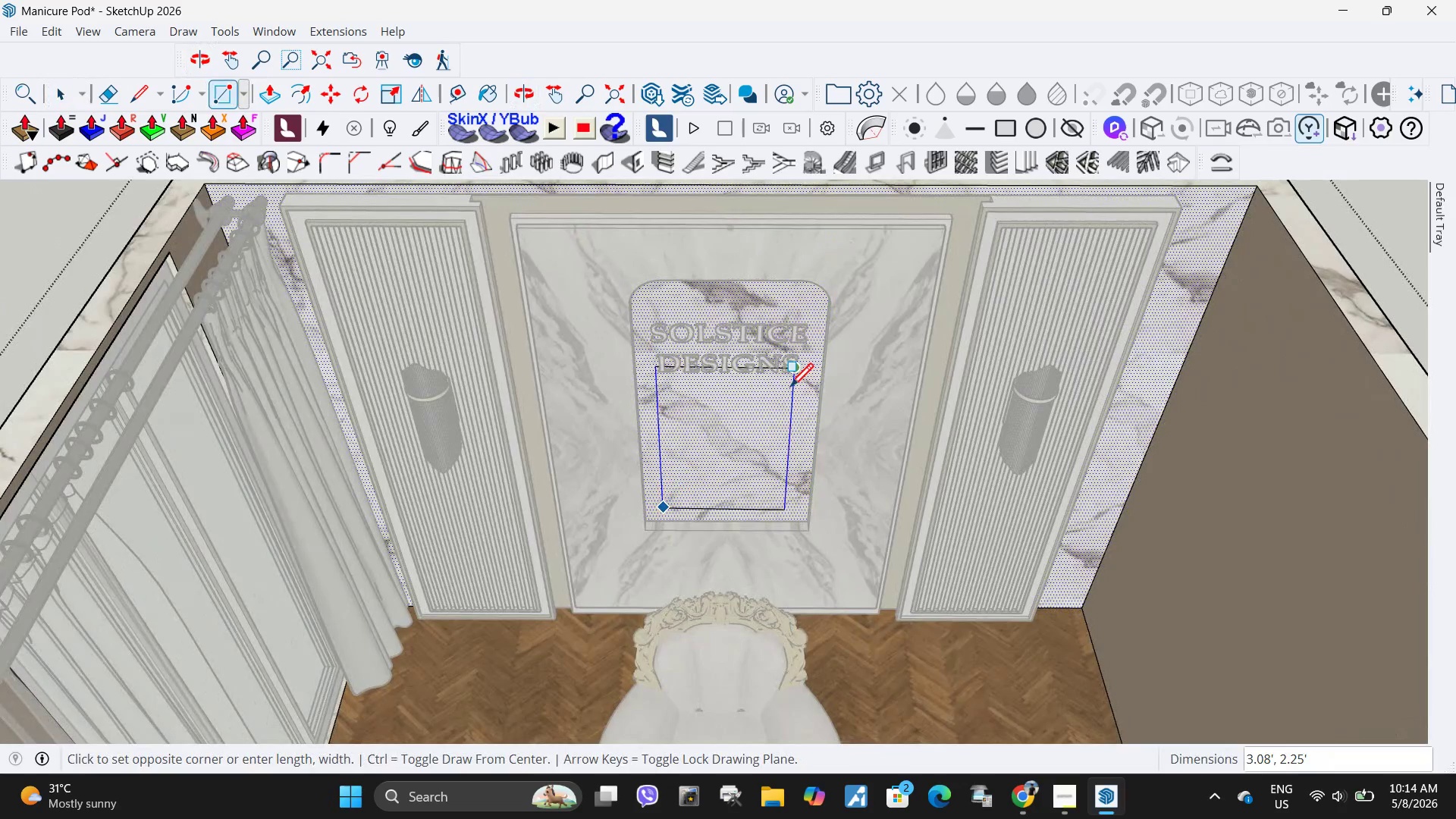 
left_click([783, 399])
 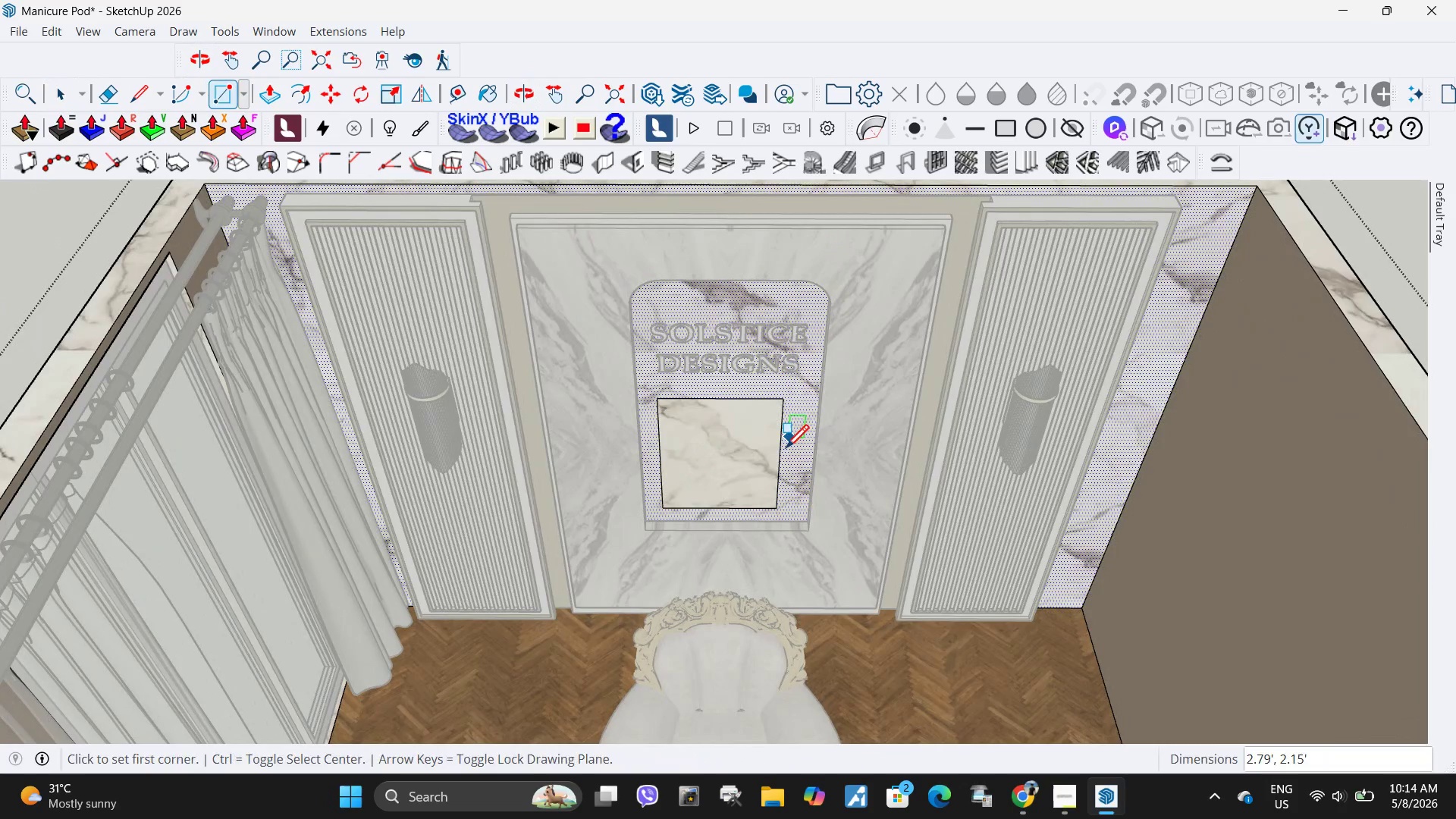 
key(S)
 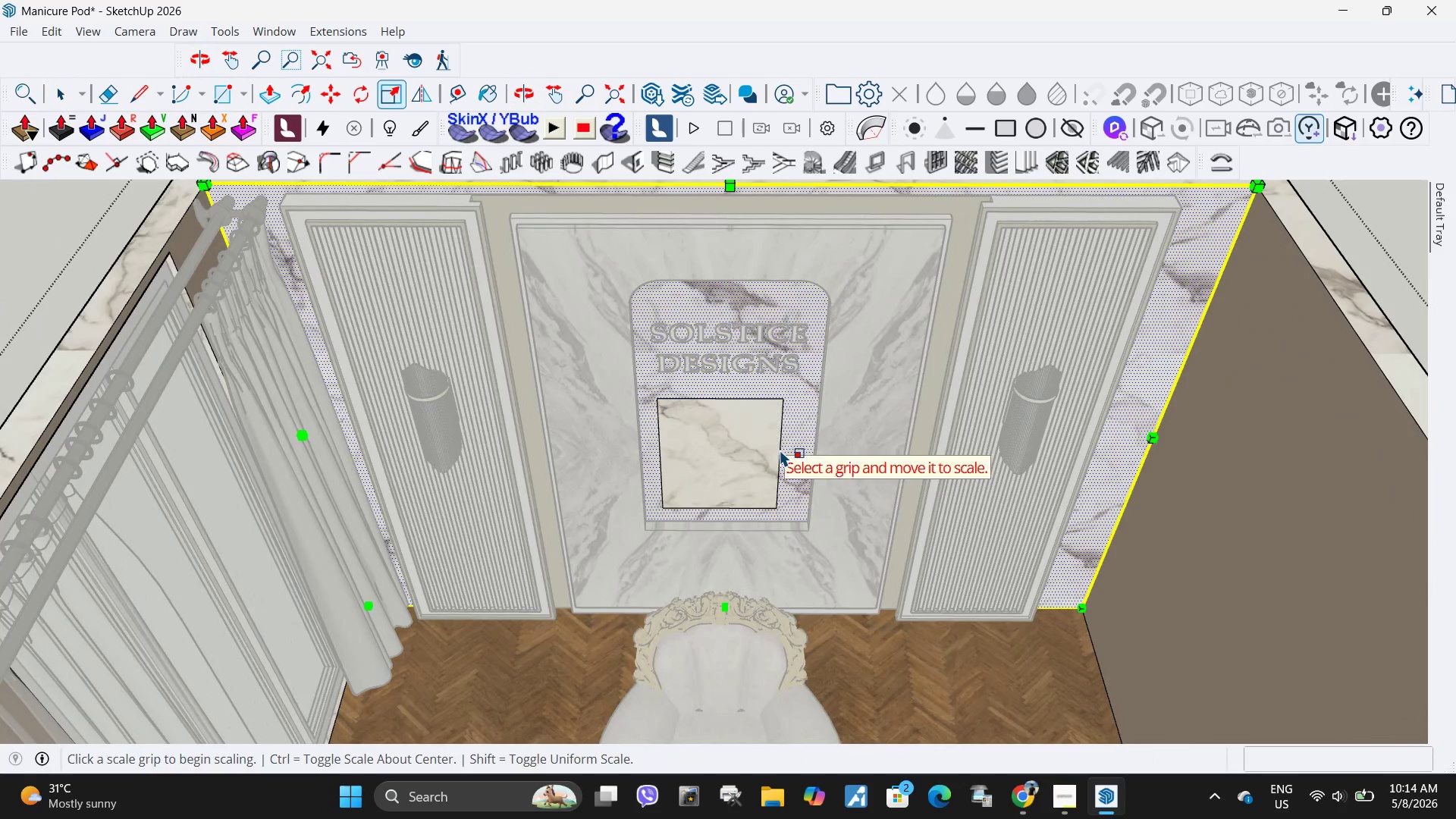 
left_click([780, 450])
 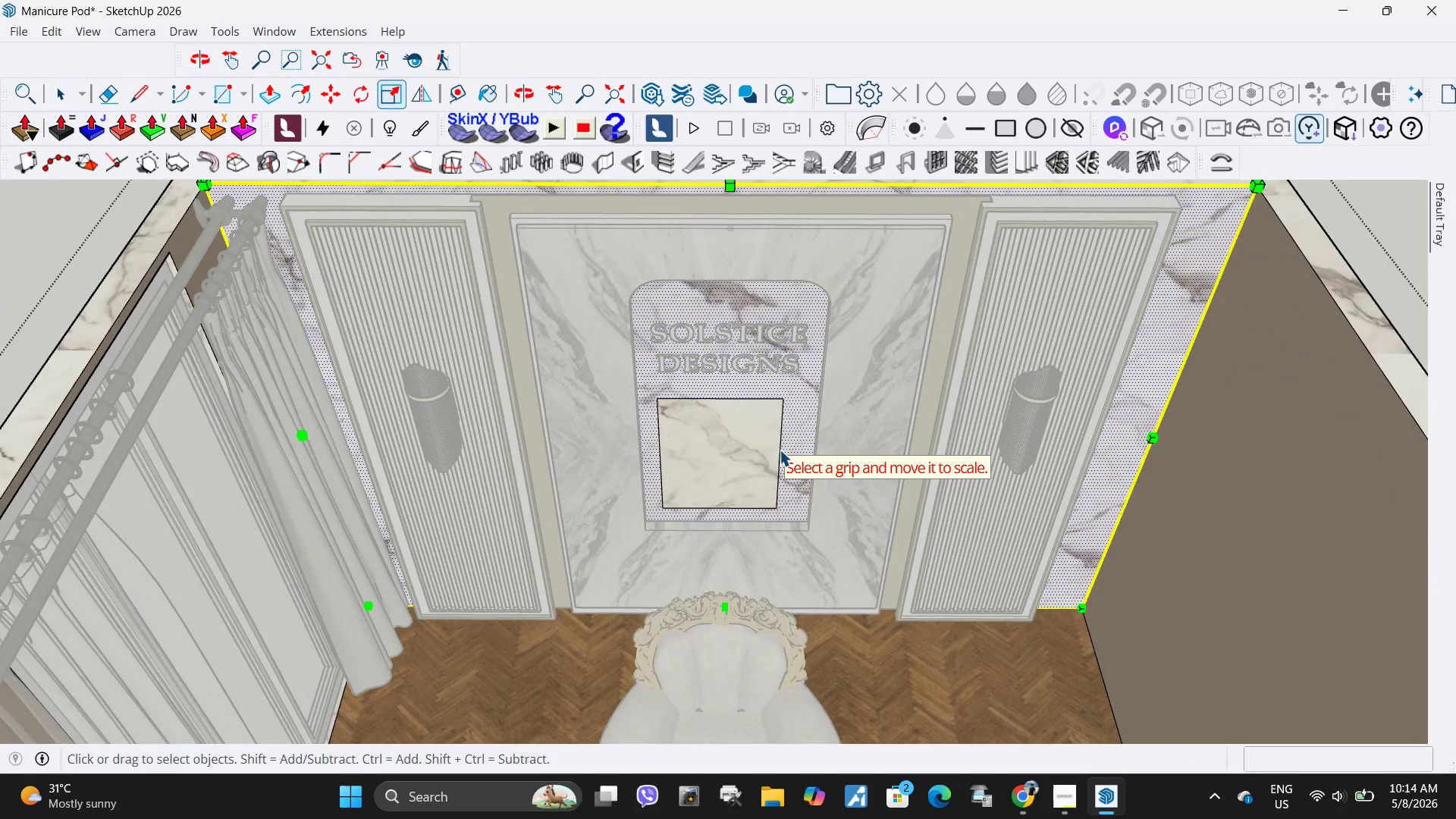 
key(Space)
 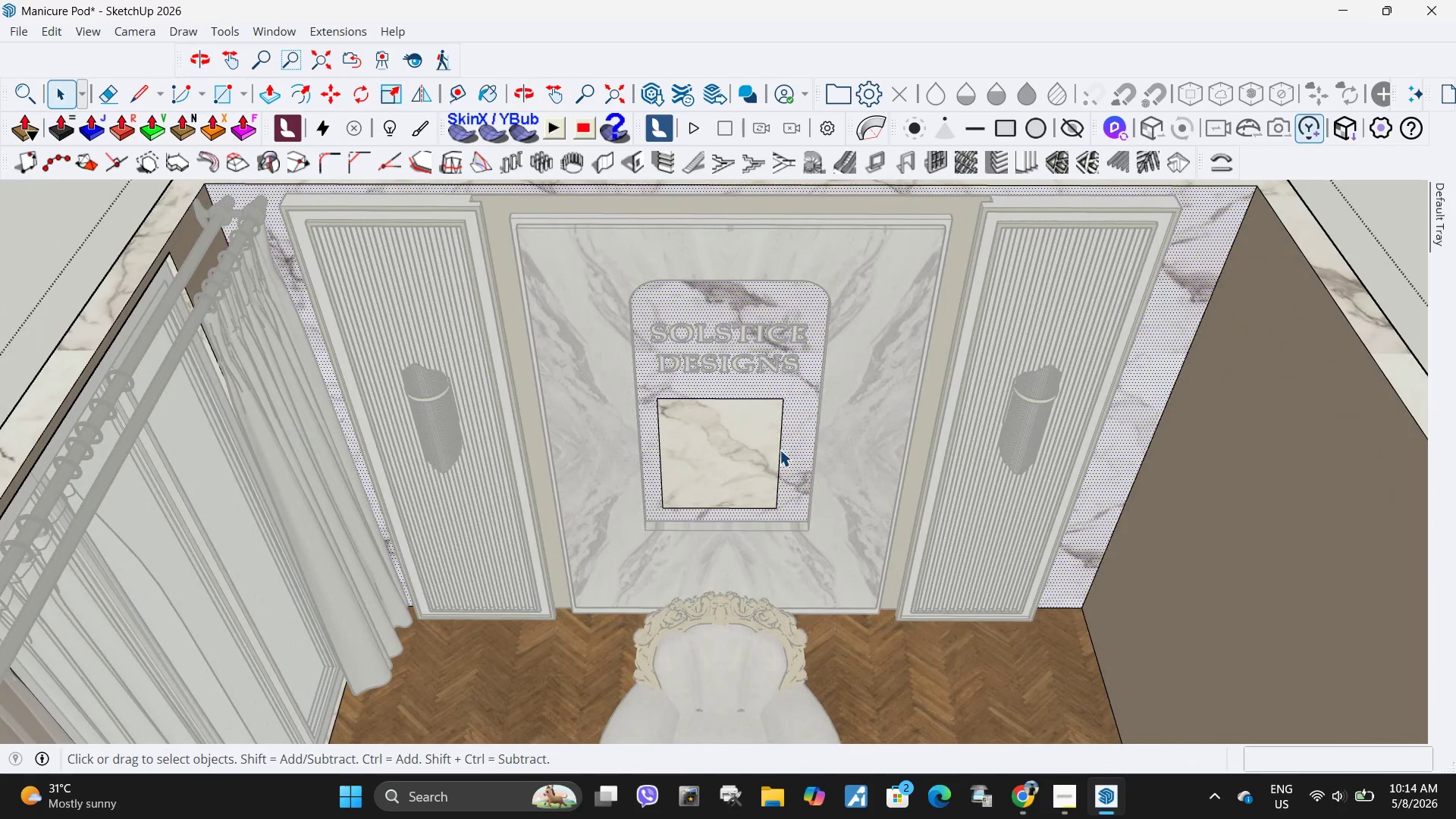 
left_click([780, 450])
 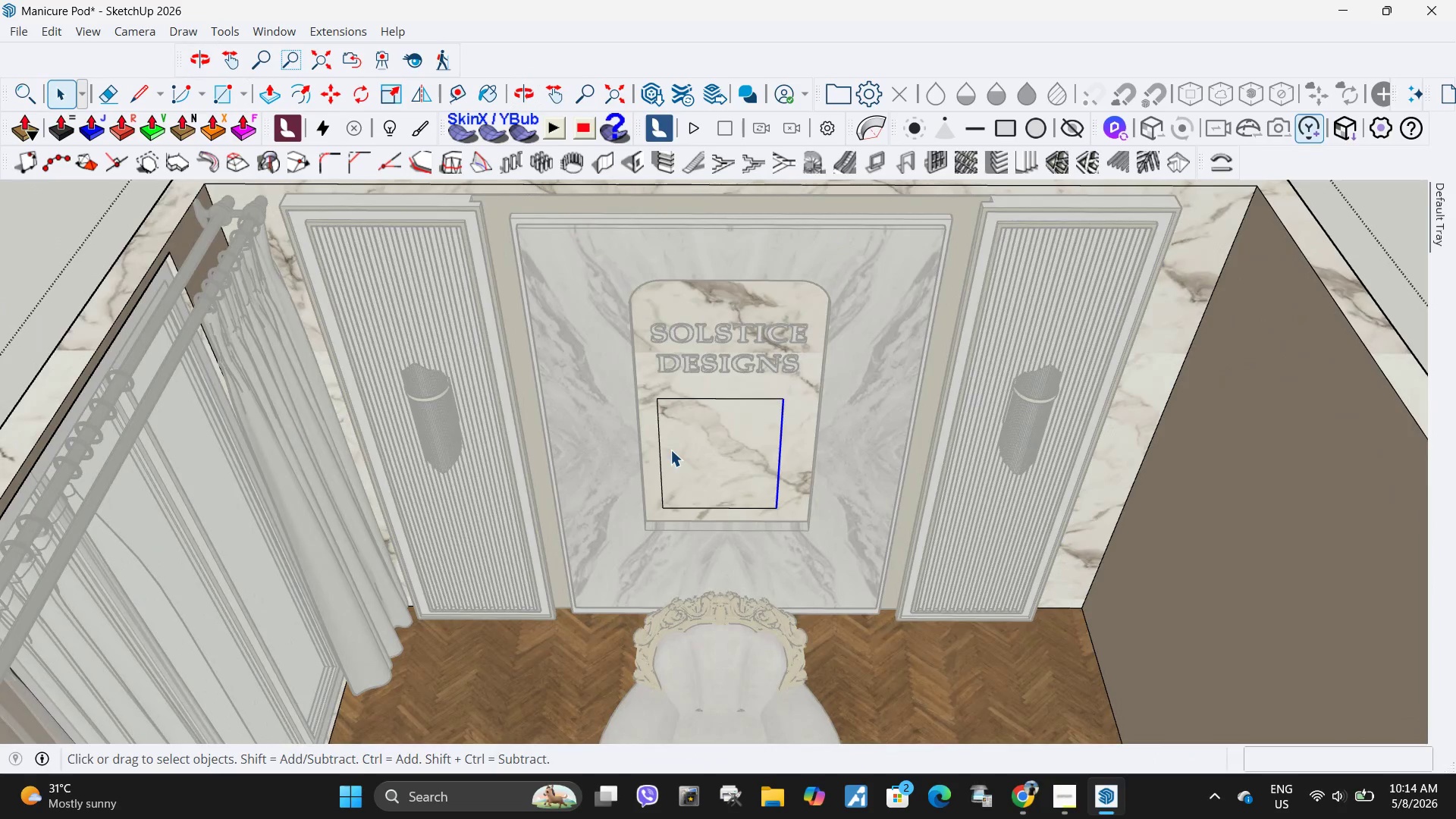 
hold_key(key=ControlLeft, duration=2.61)
left_click([661, 450])
 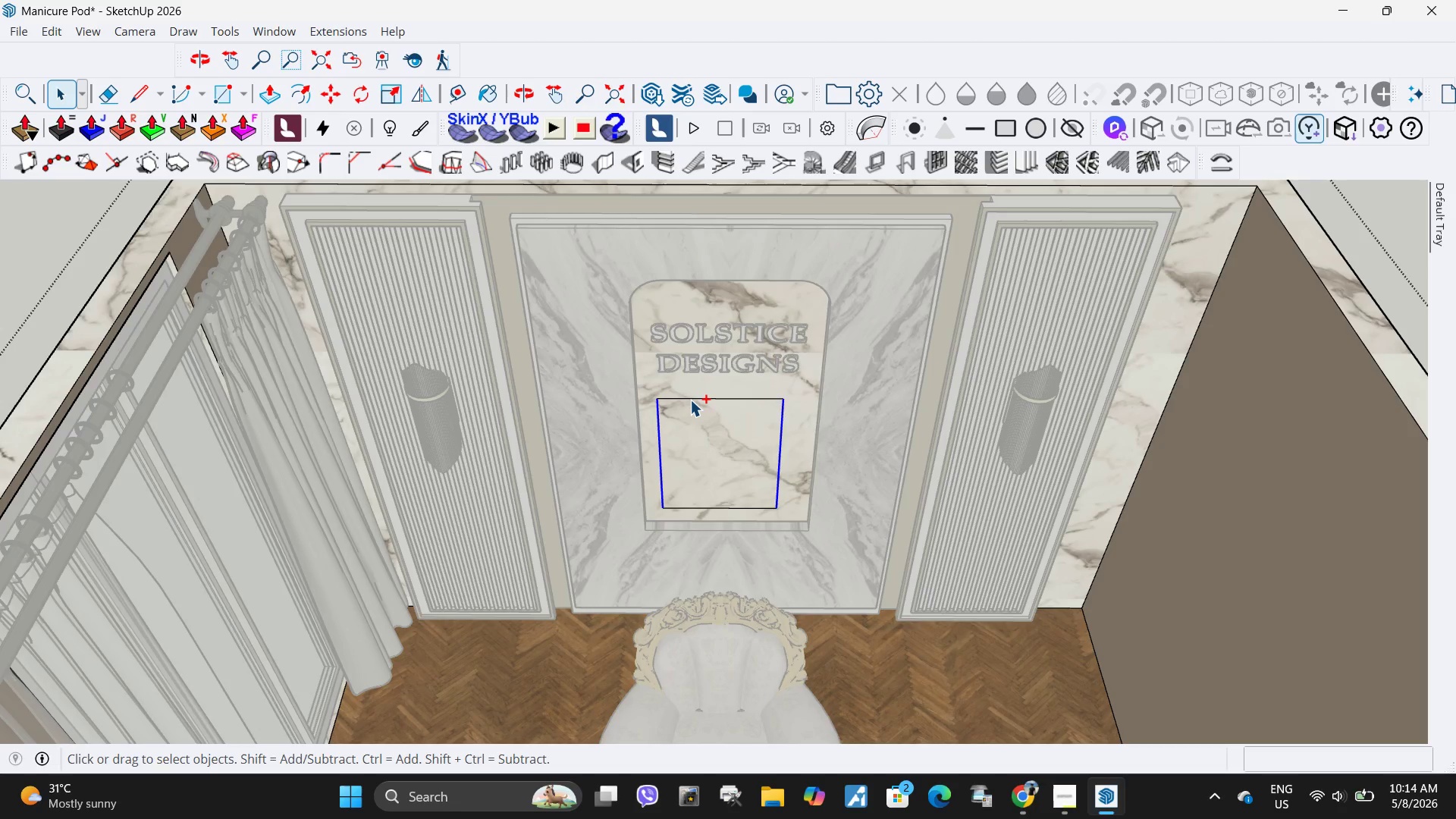 
left_click([690, 400])
 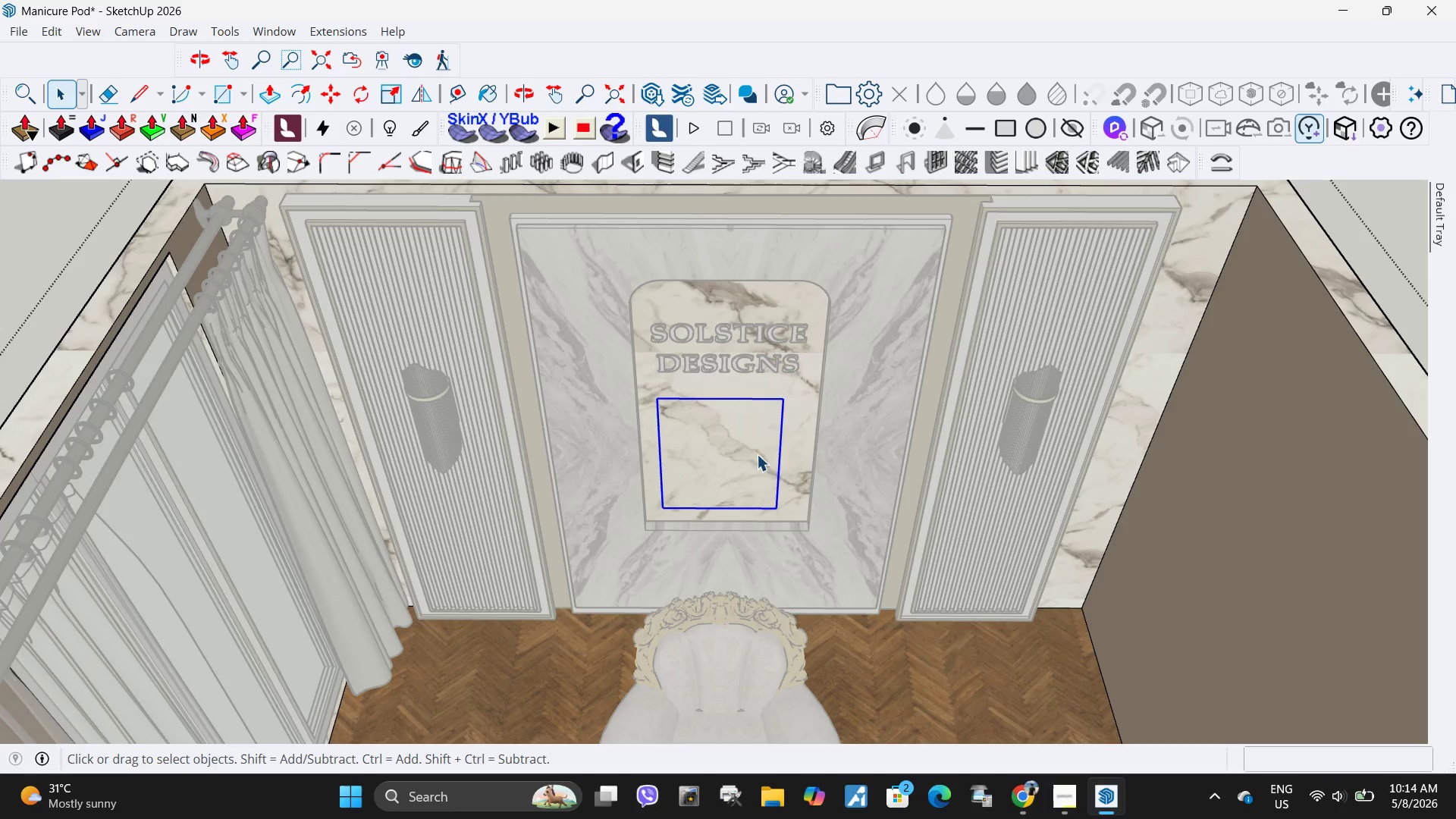 
key(S)
 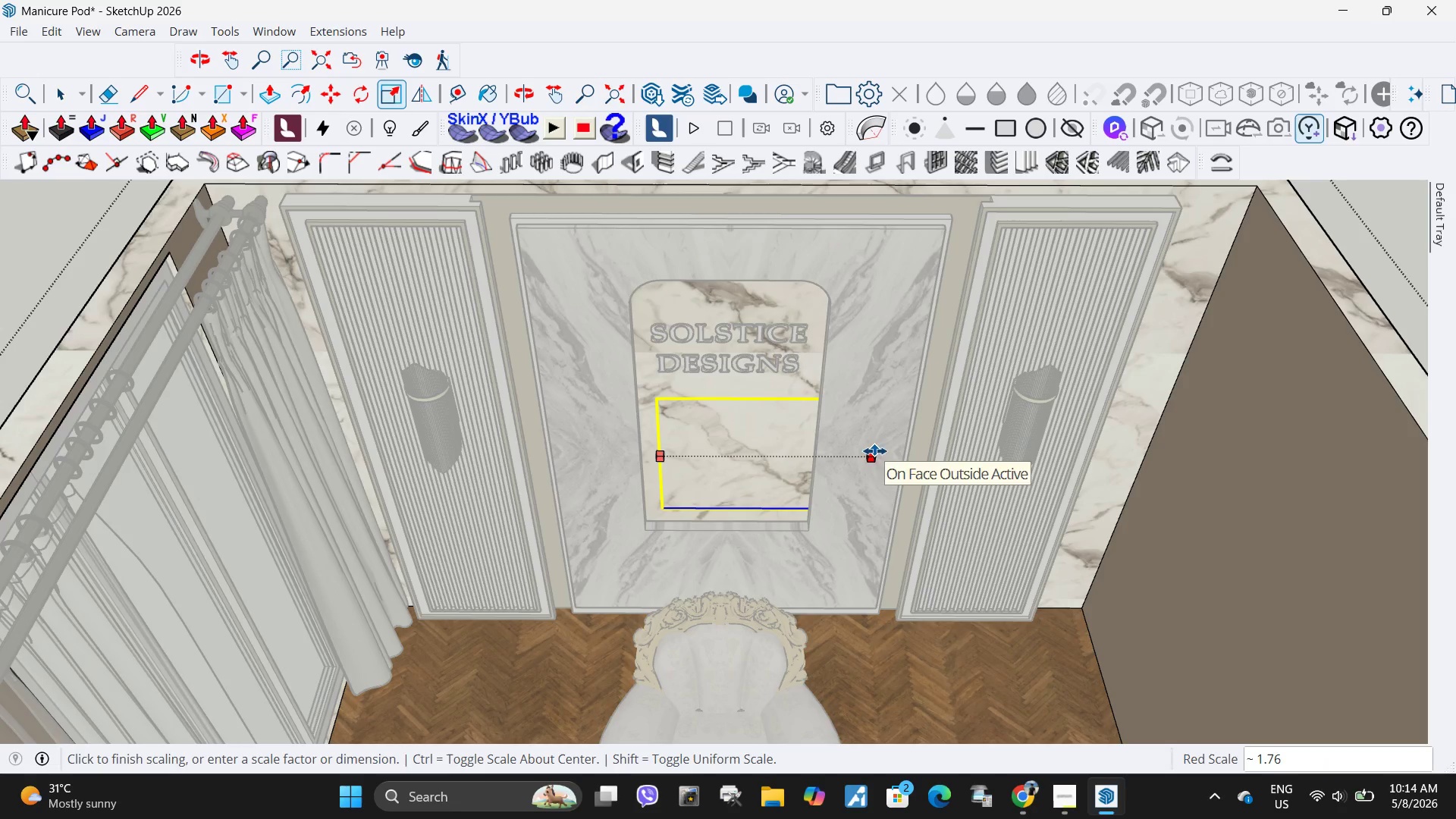 
left_click([869, 451])
 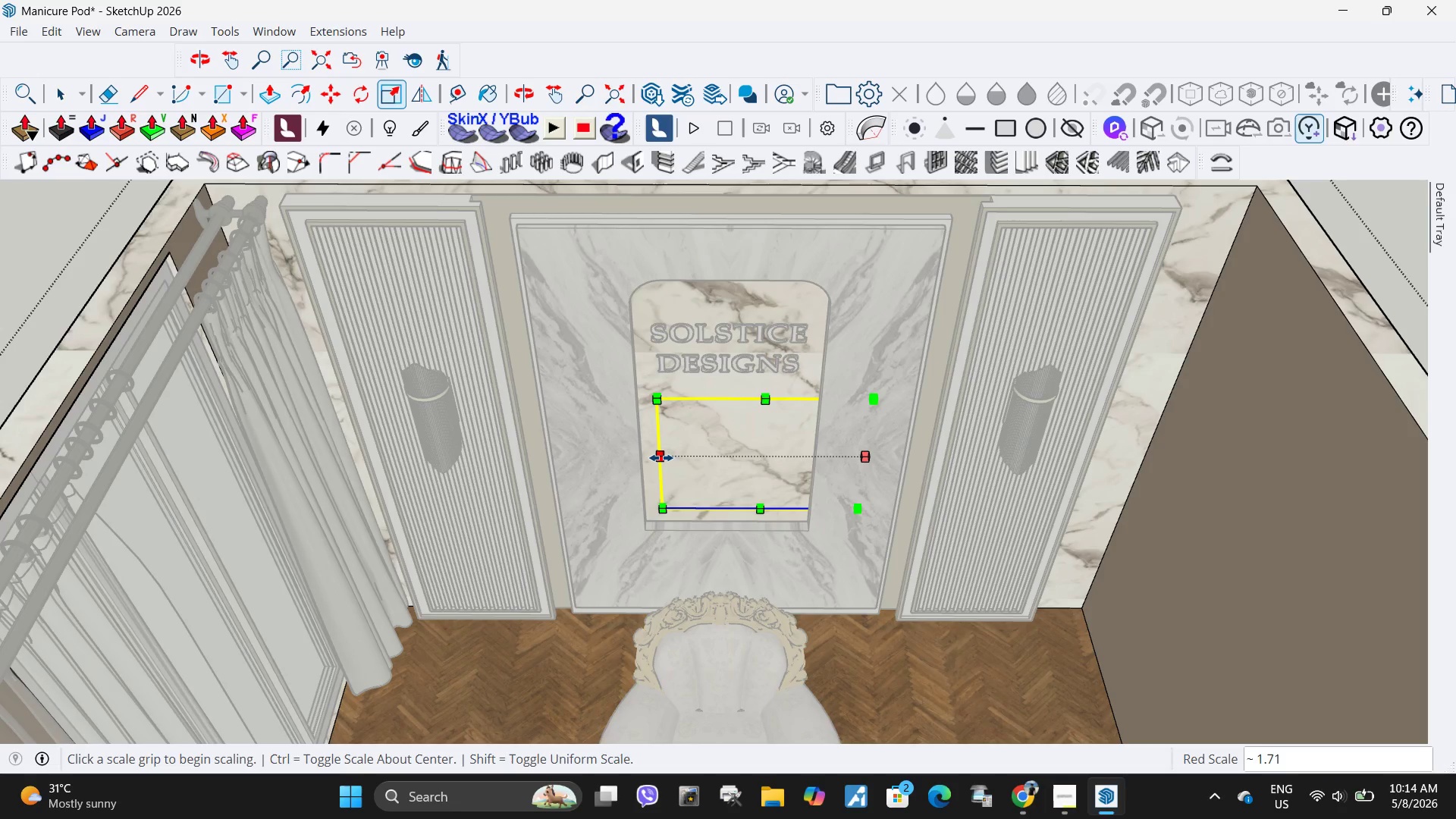 
left_click([661, 458])
 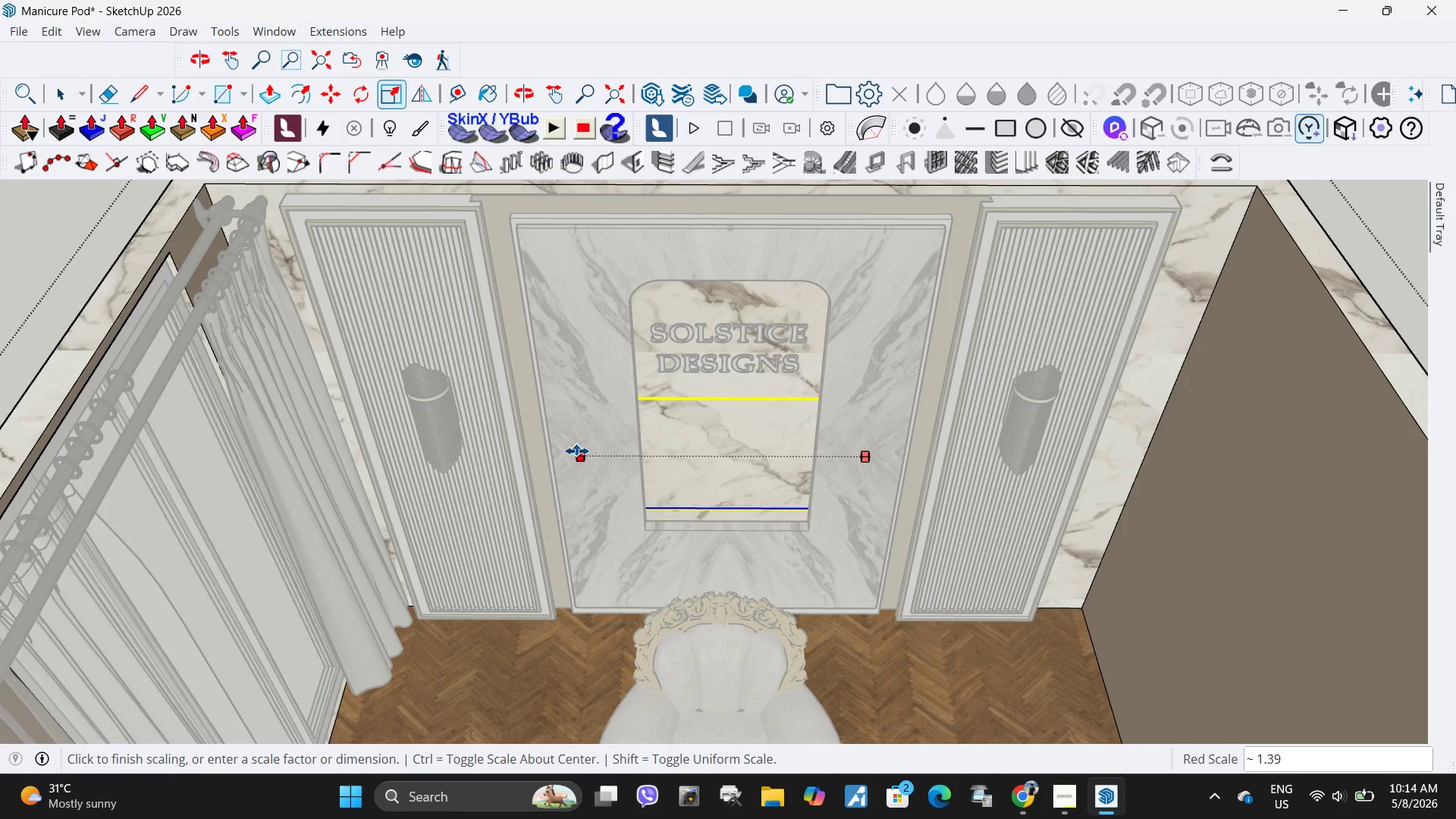 
left_click([577, 451])
 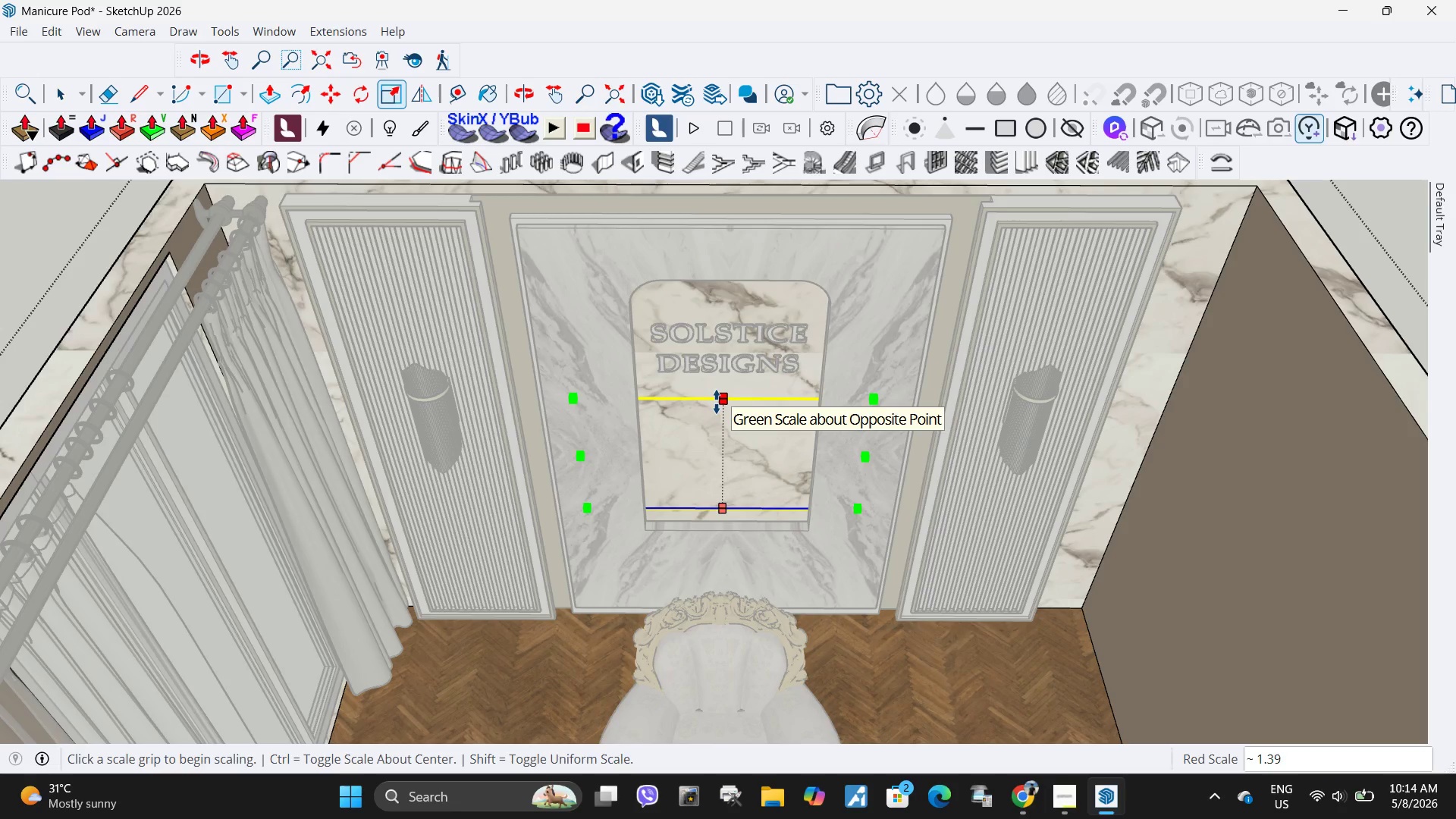 
left_click([718, 402])
 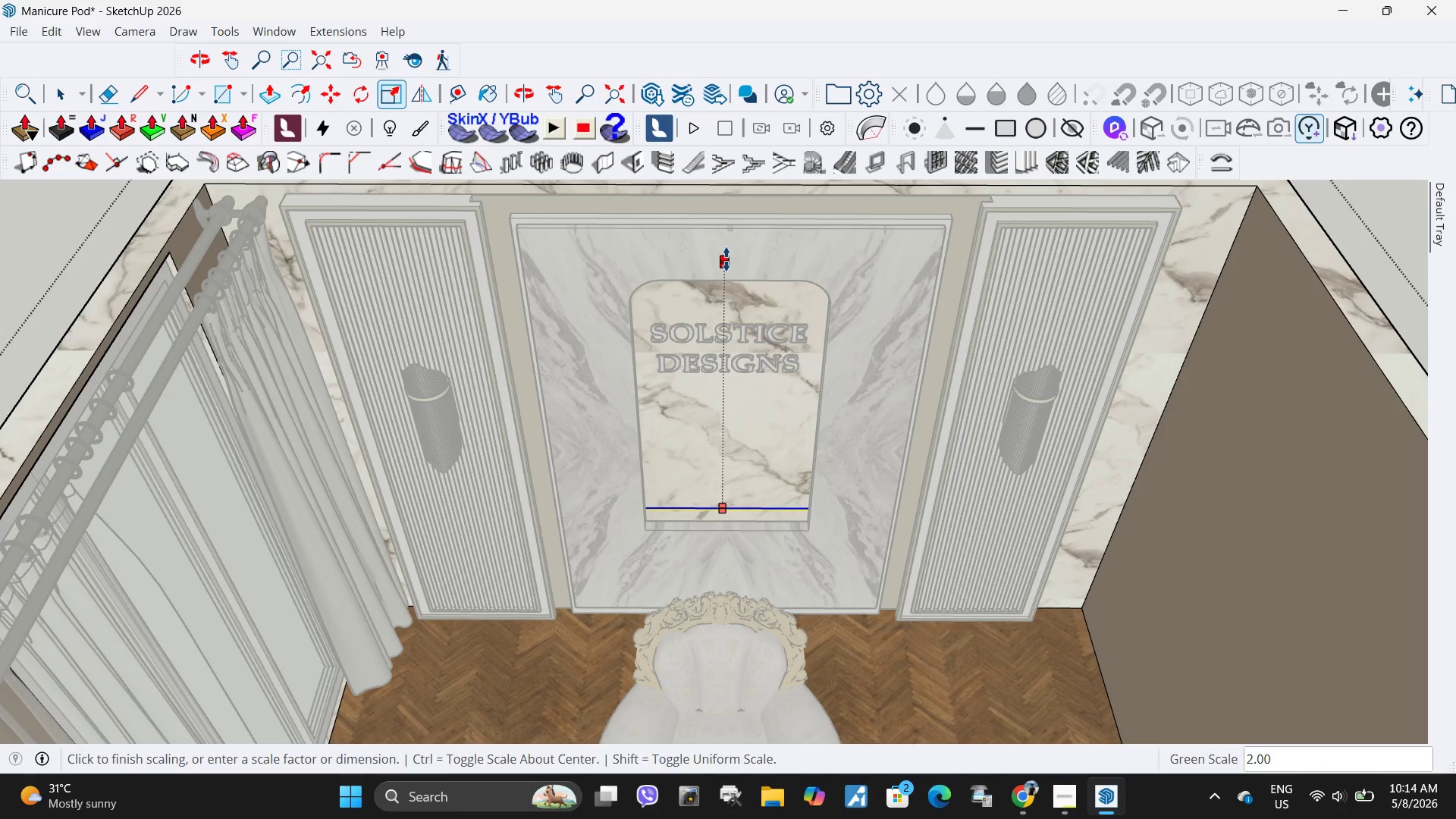 
left_click([726, 259])
 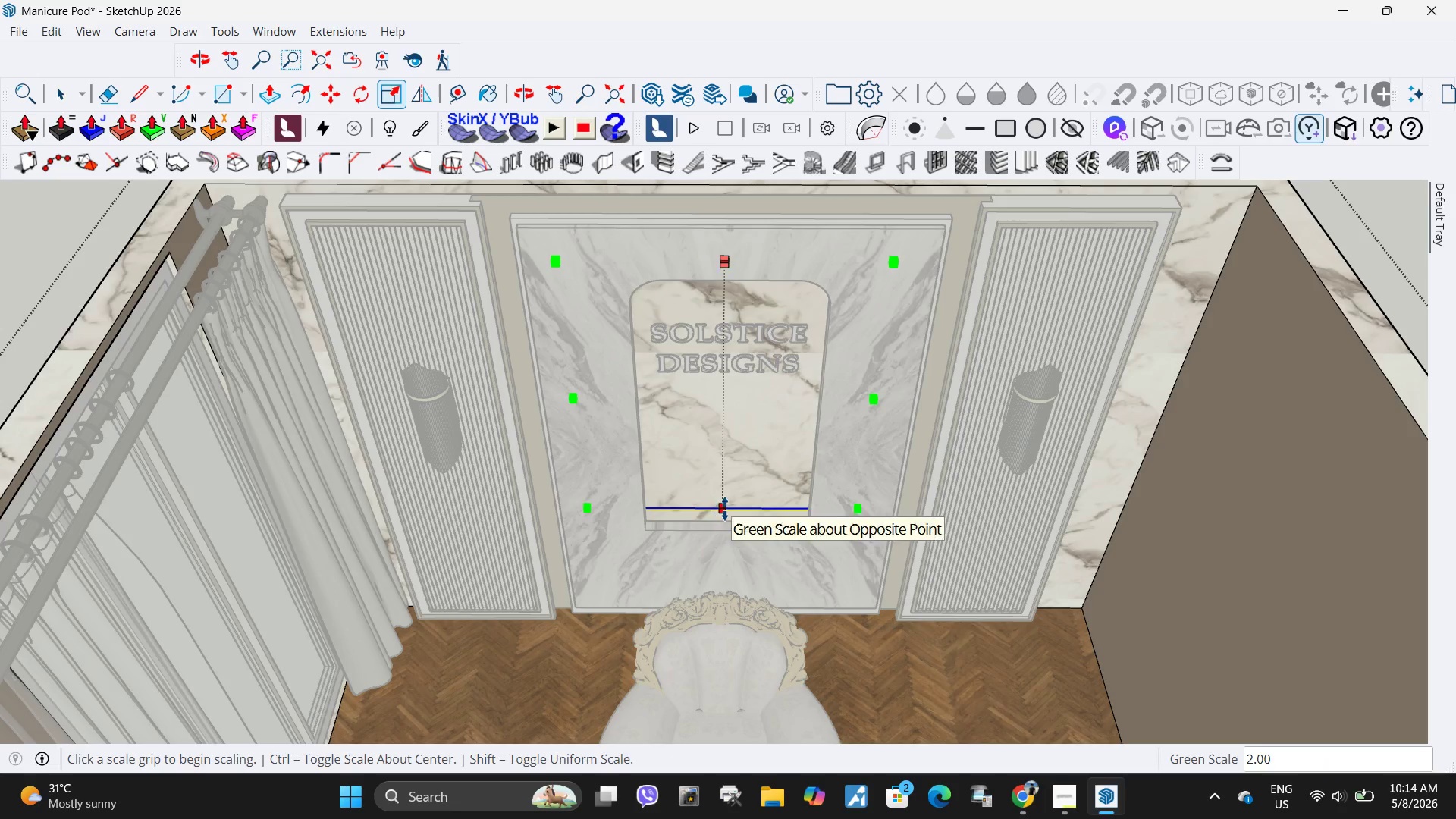 
left_click([725, 509])
 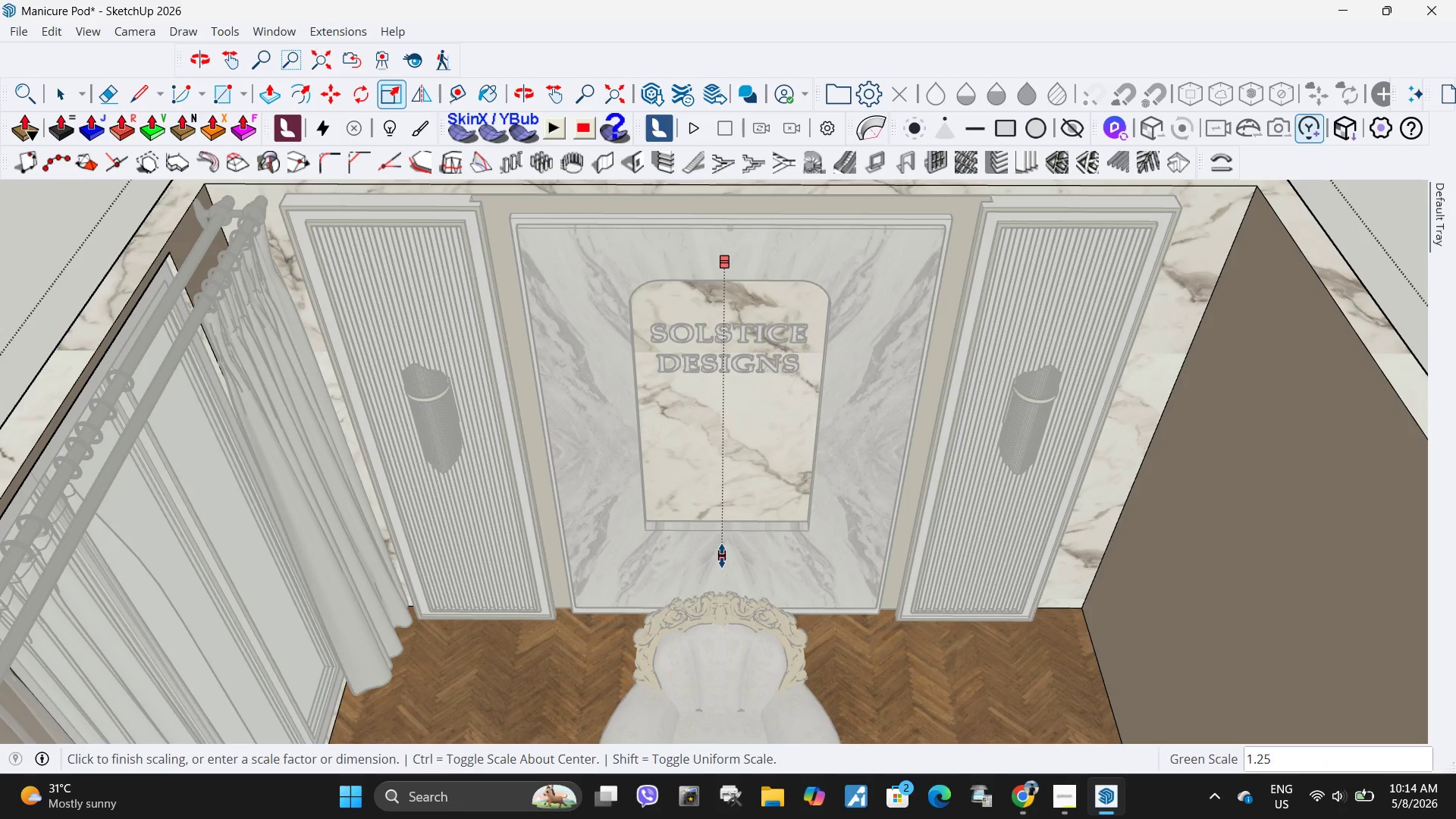 
left_click([722, 556])
 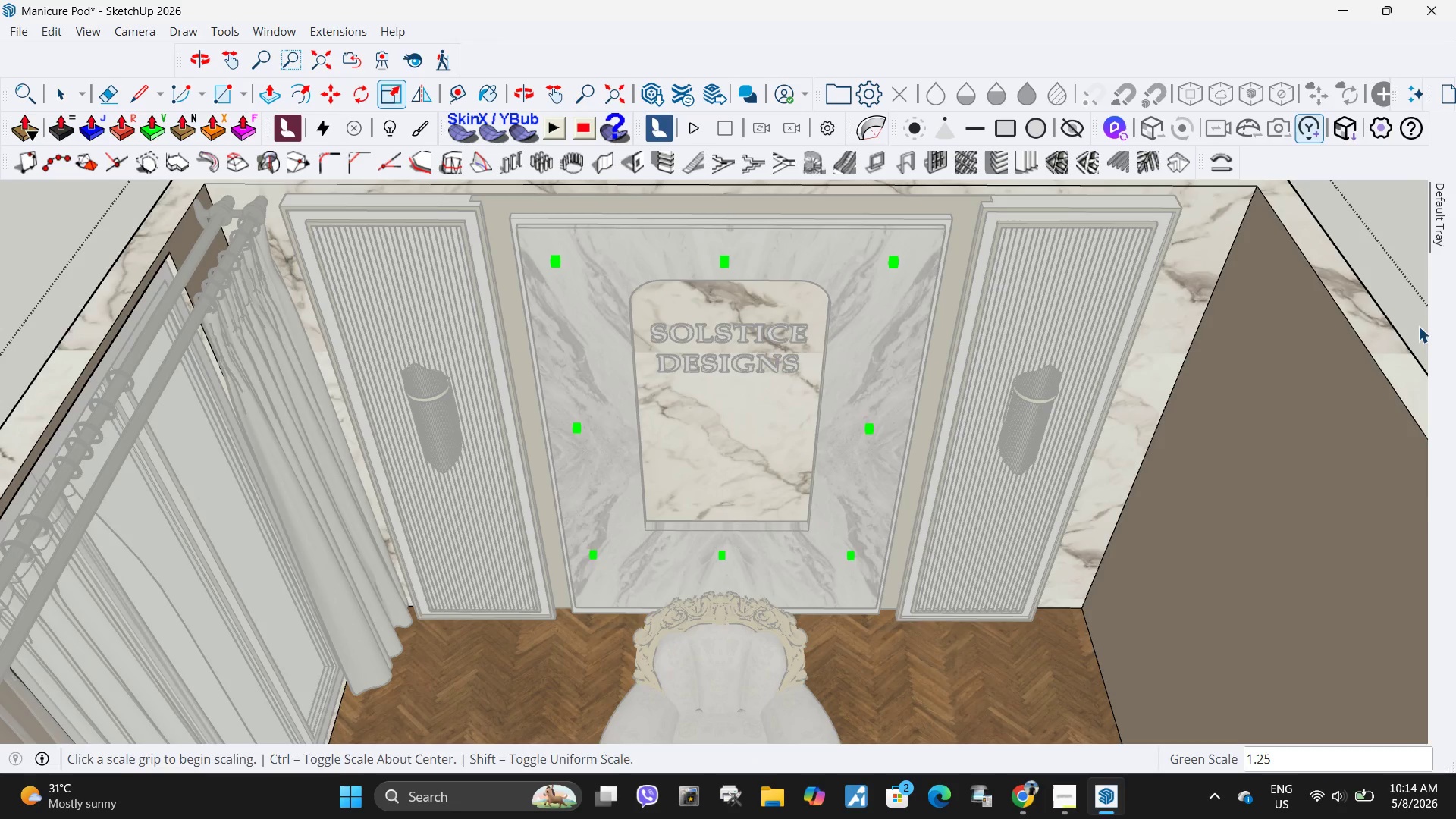 
key(Space)
 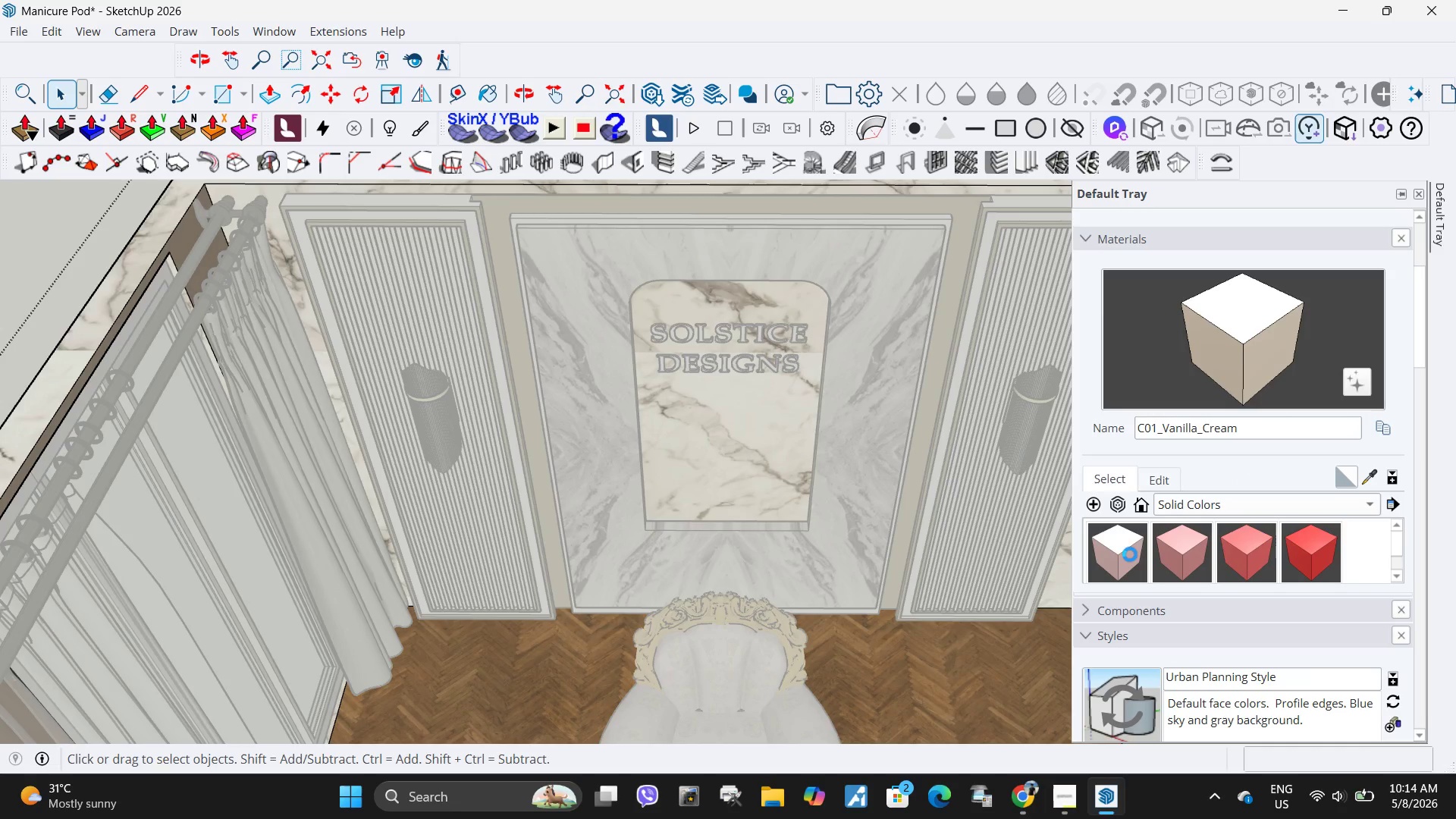 
left_click([1124, 552])
 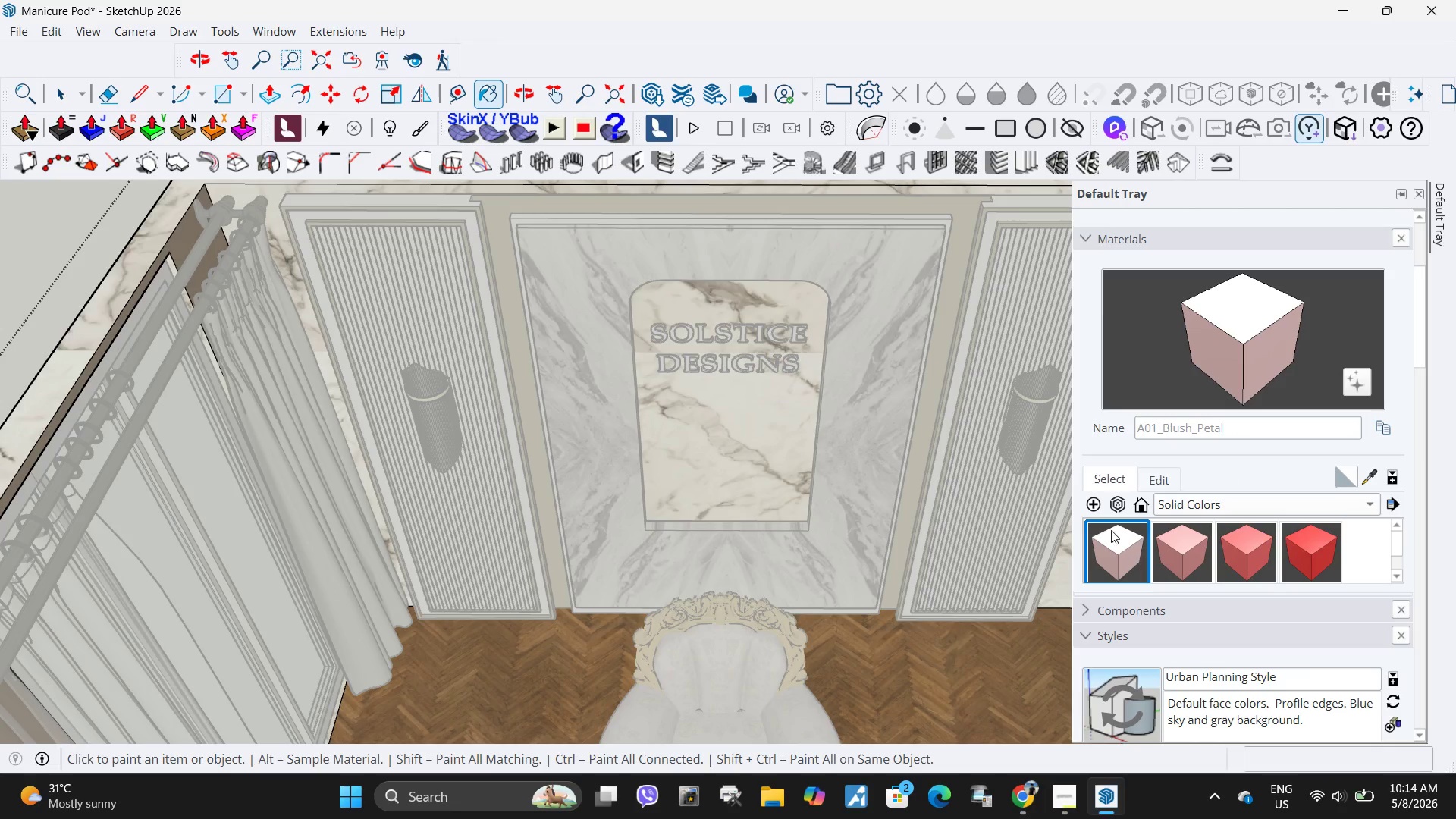 
scroll: coordinate [806, 431], scroll_direction: down, amount: 4.0
 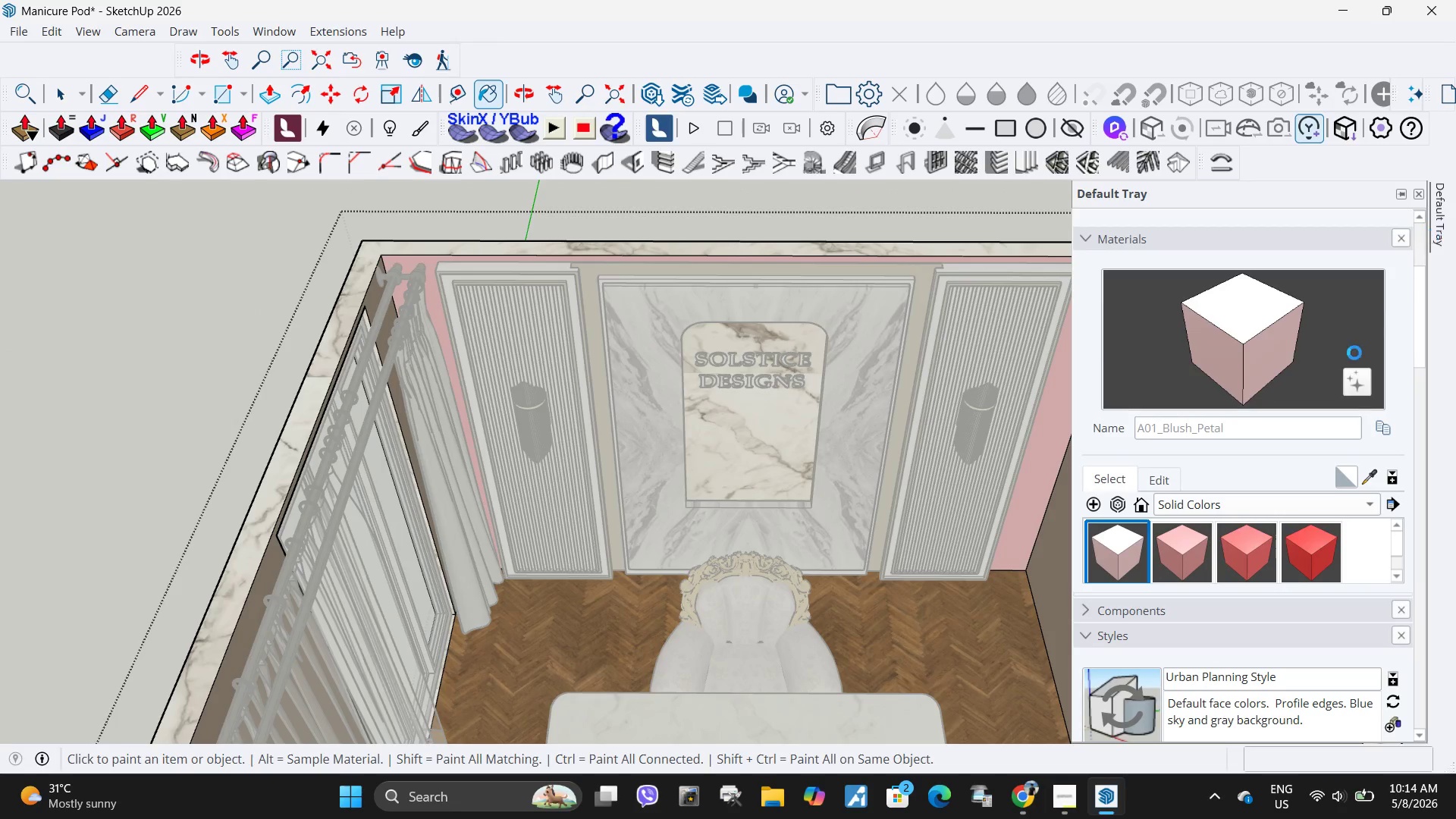 
left_click([1373, 479])
 